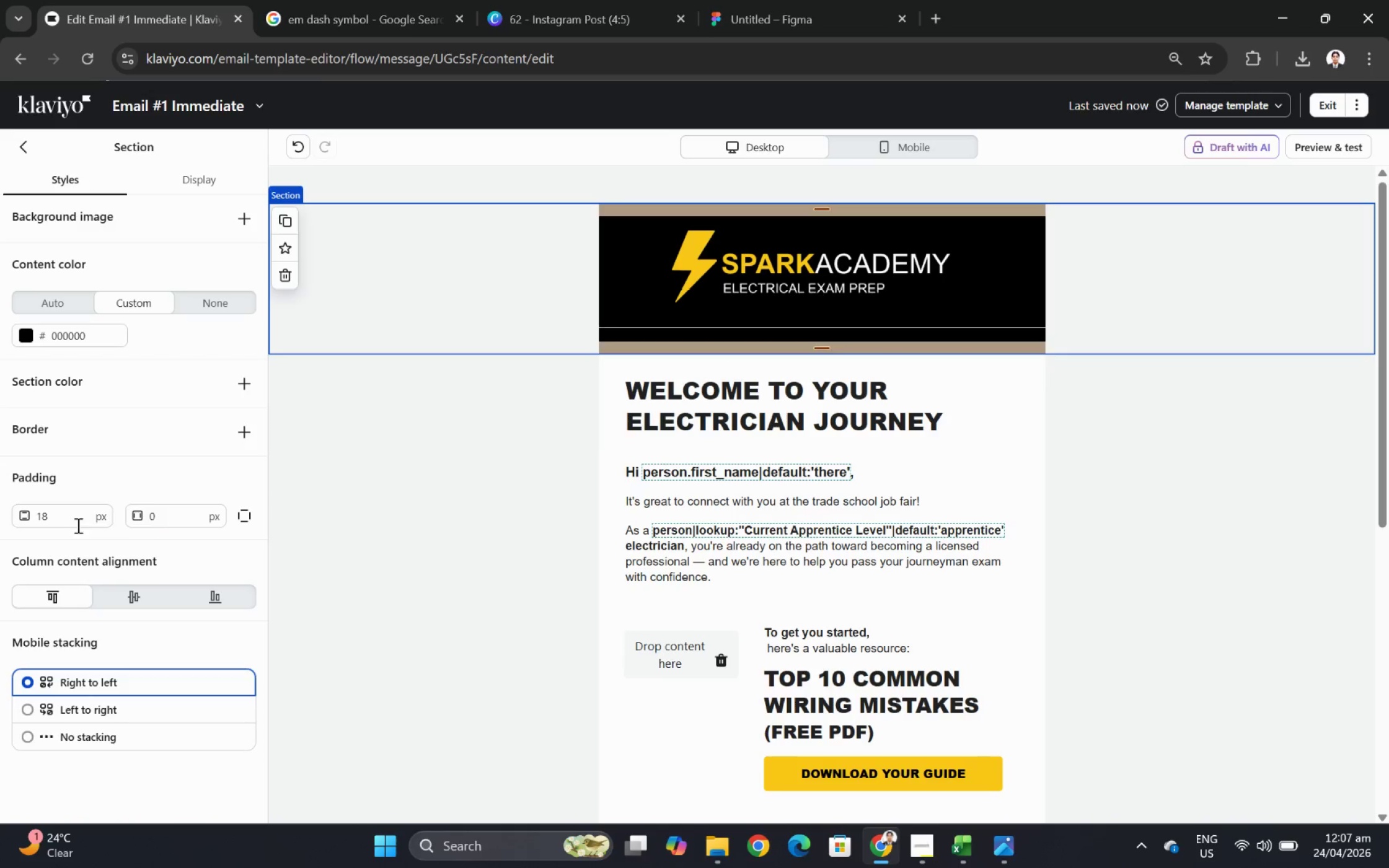 
double_click([245, 512])
 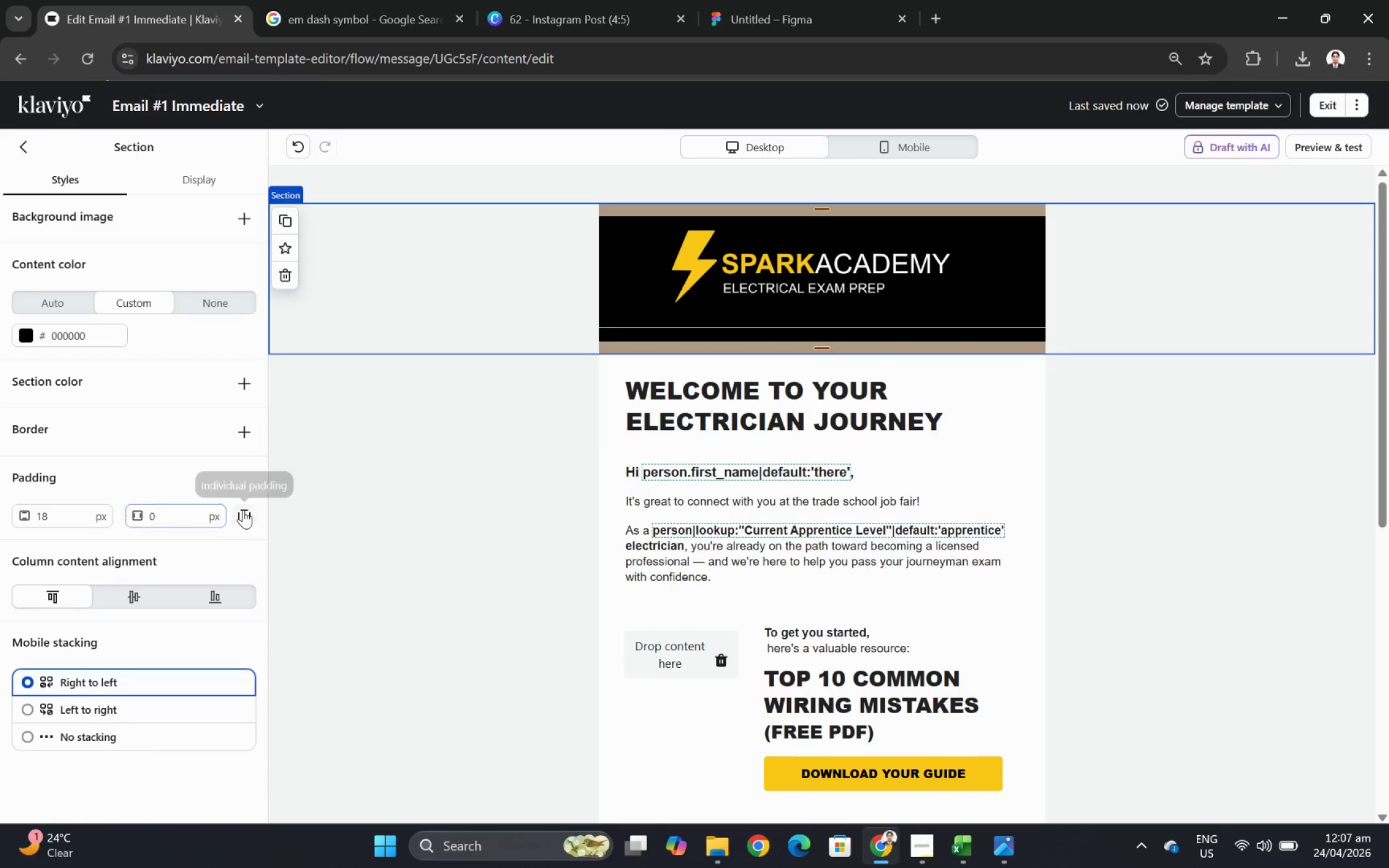 
left_click([247, 510])
 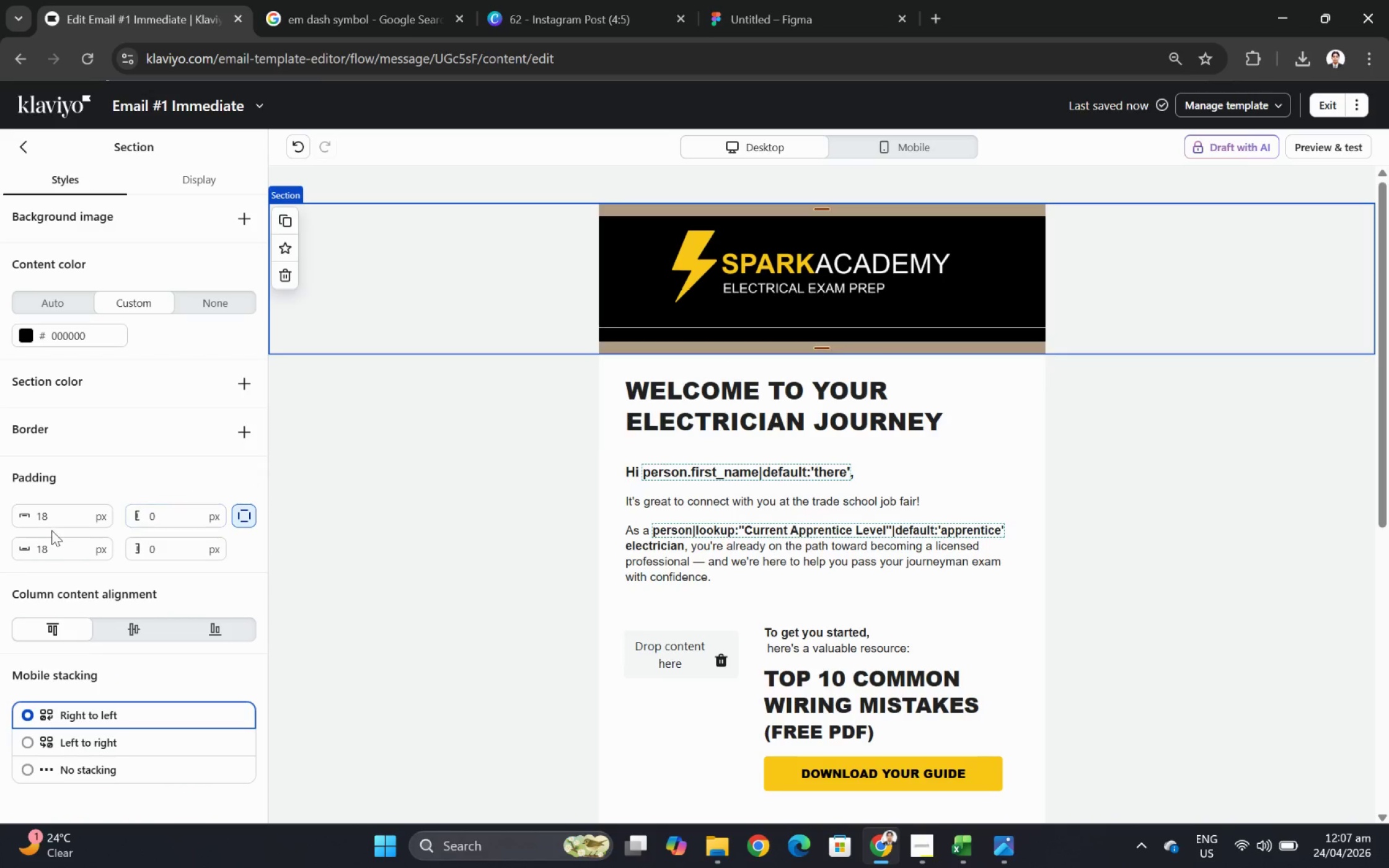 
left_click([51, 548])
 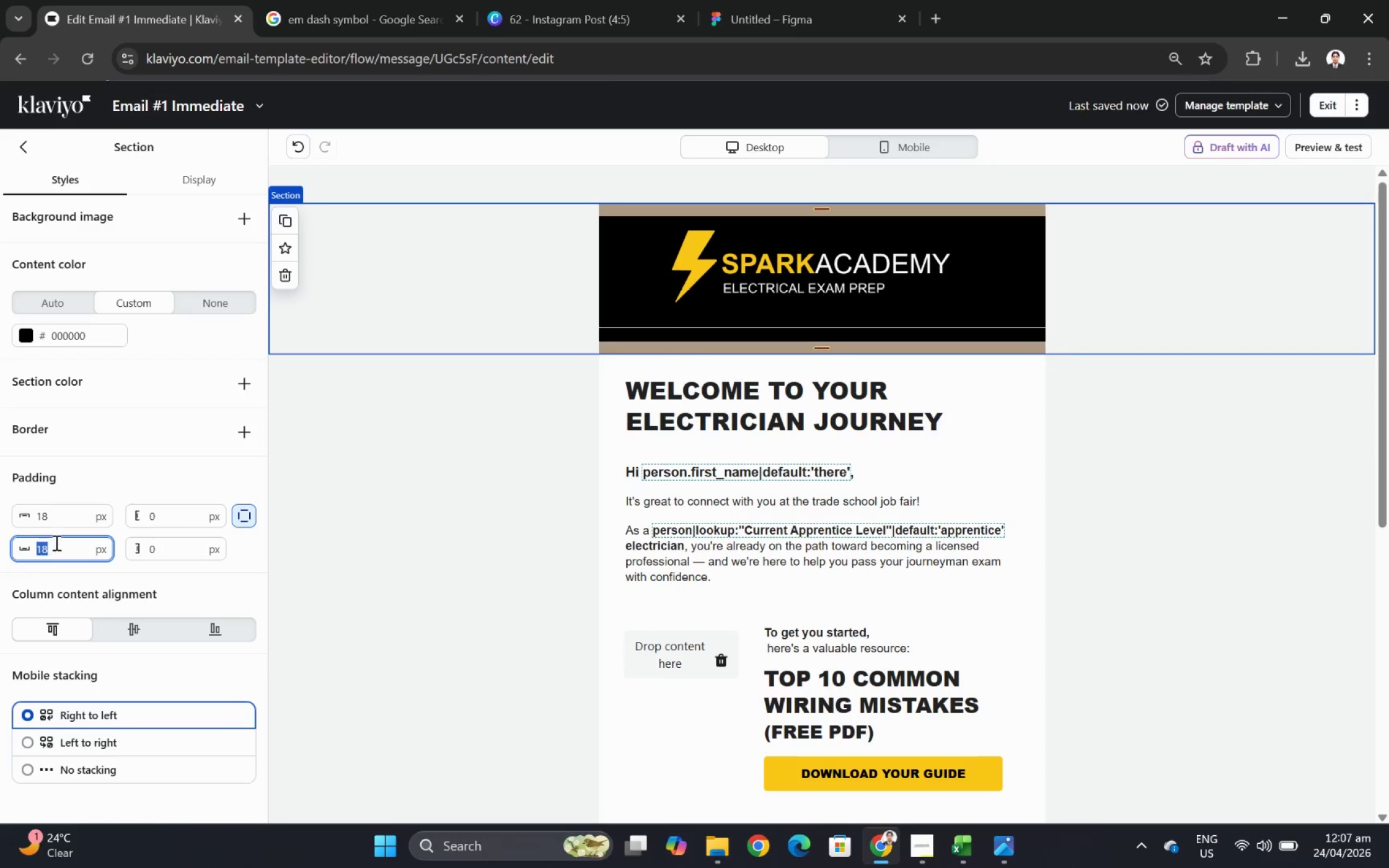 
key(Numpad0)
 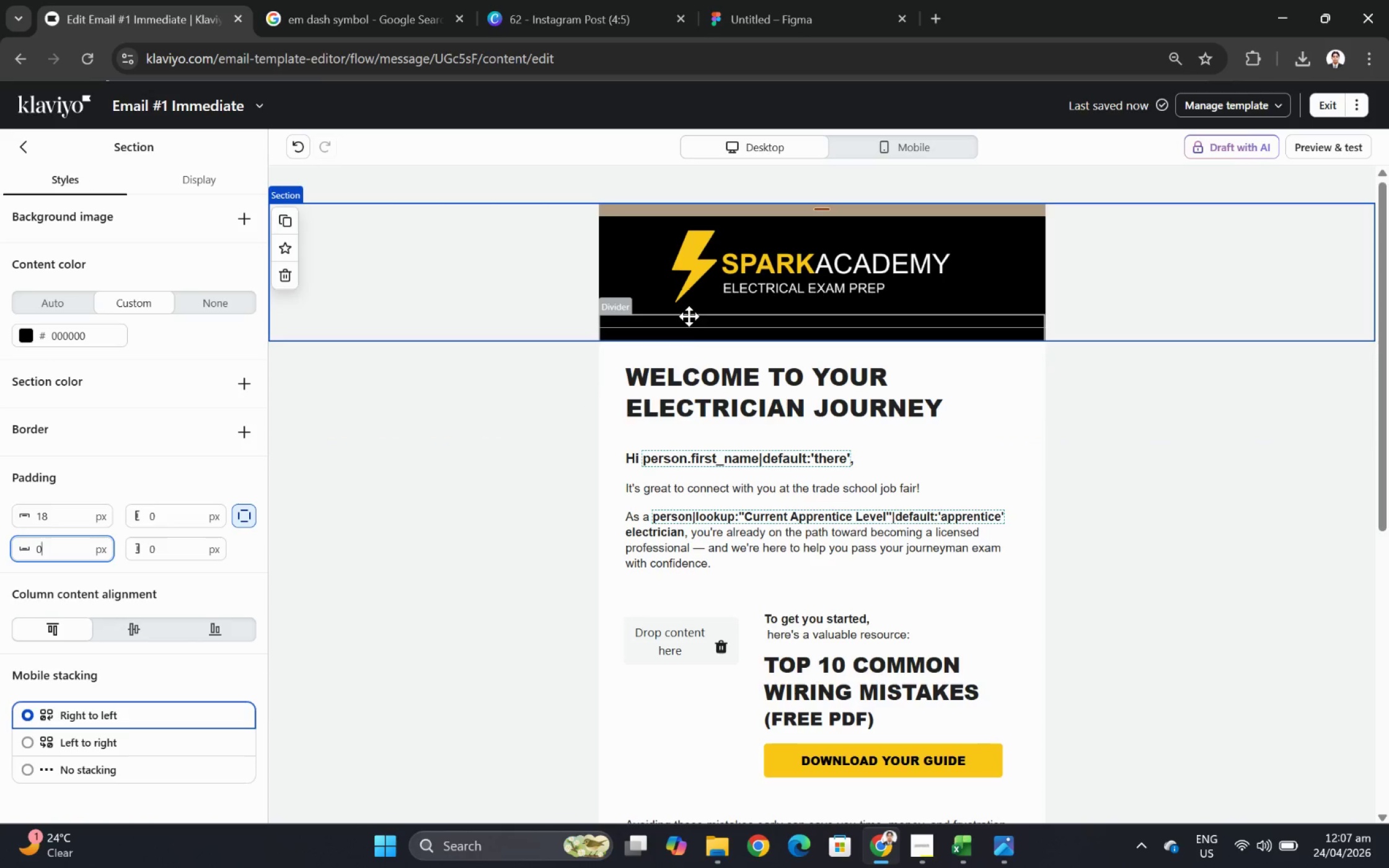 
left_click([689, 329])
 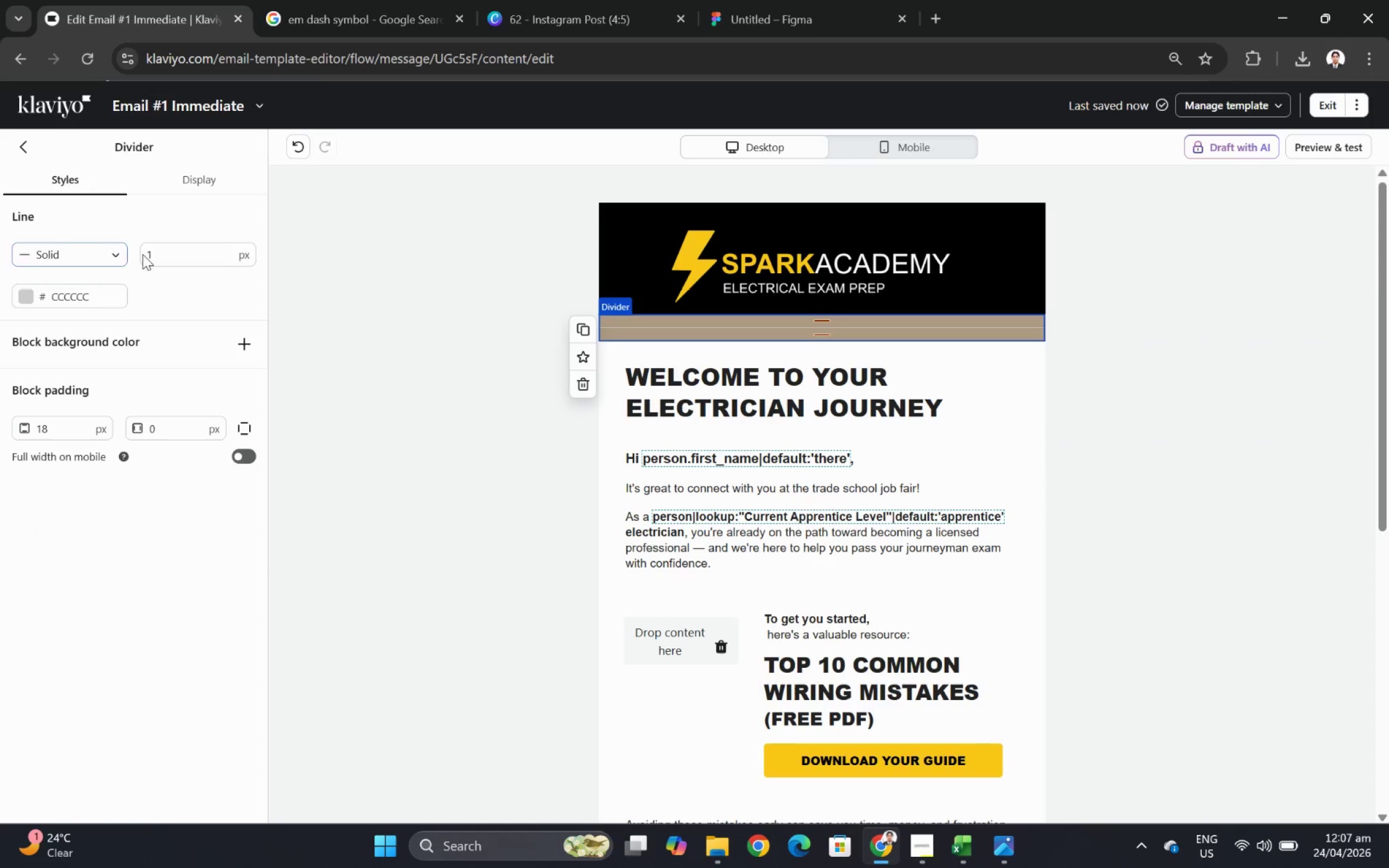 
double_click([156, 253])
 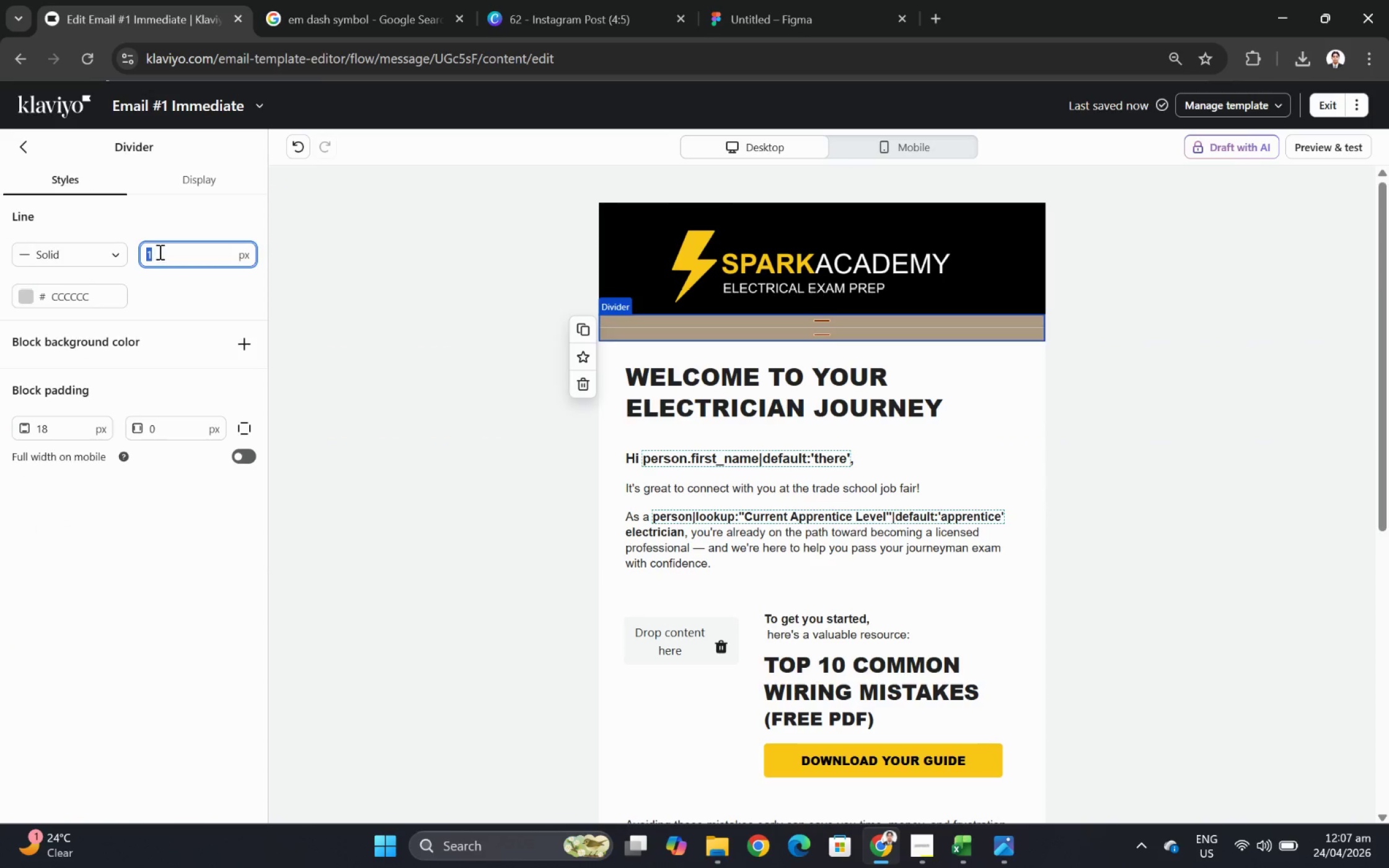 
key(Numpad5)
 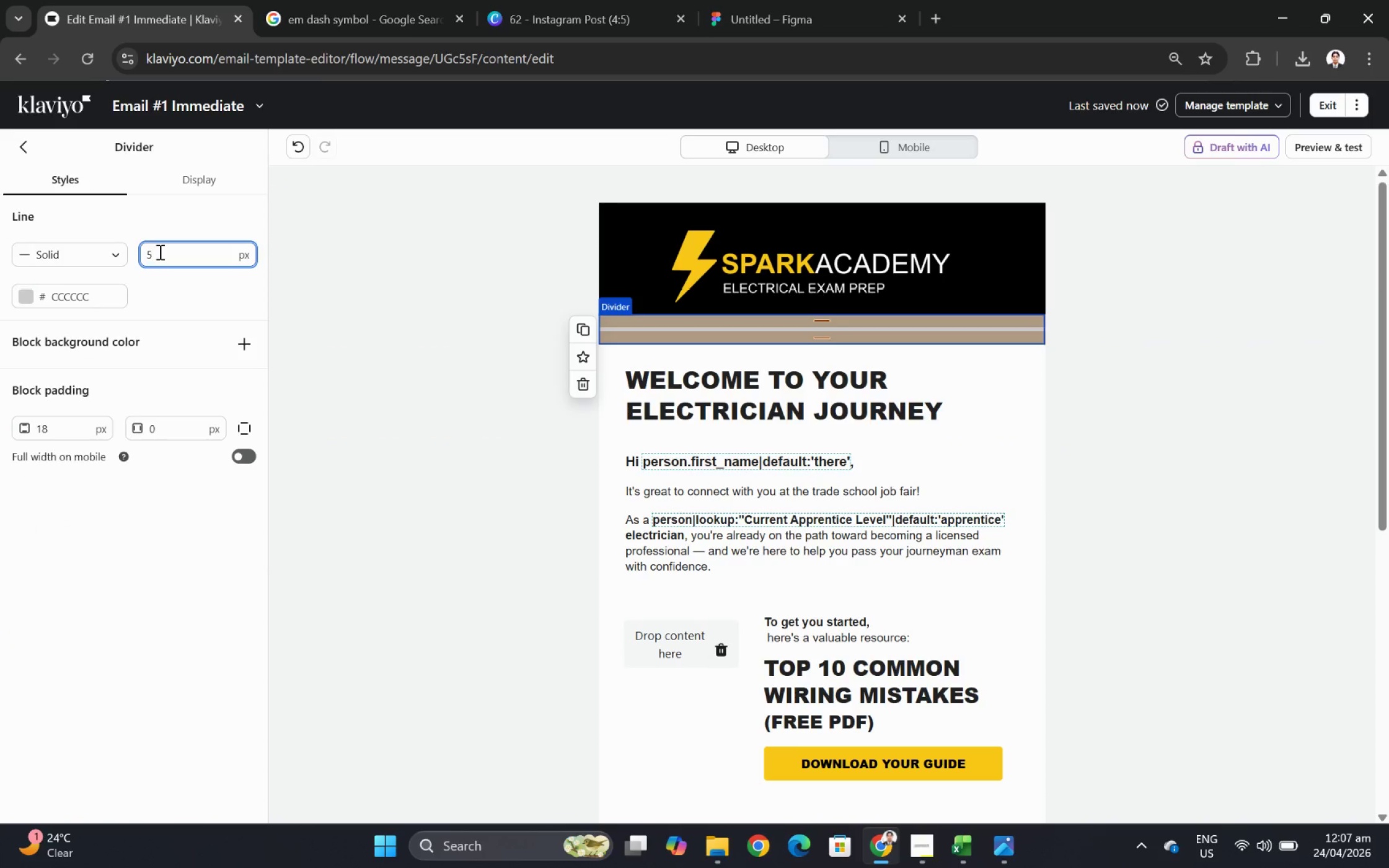 
double_click([159, 252])
 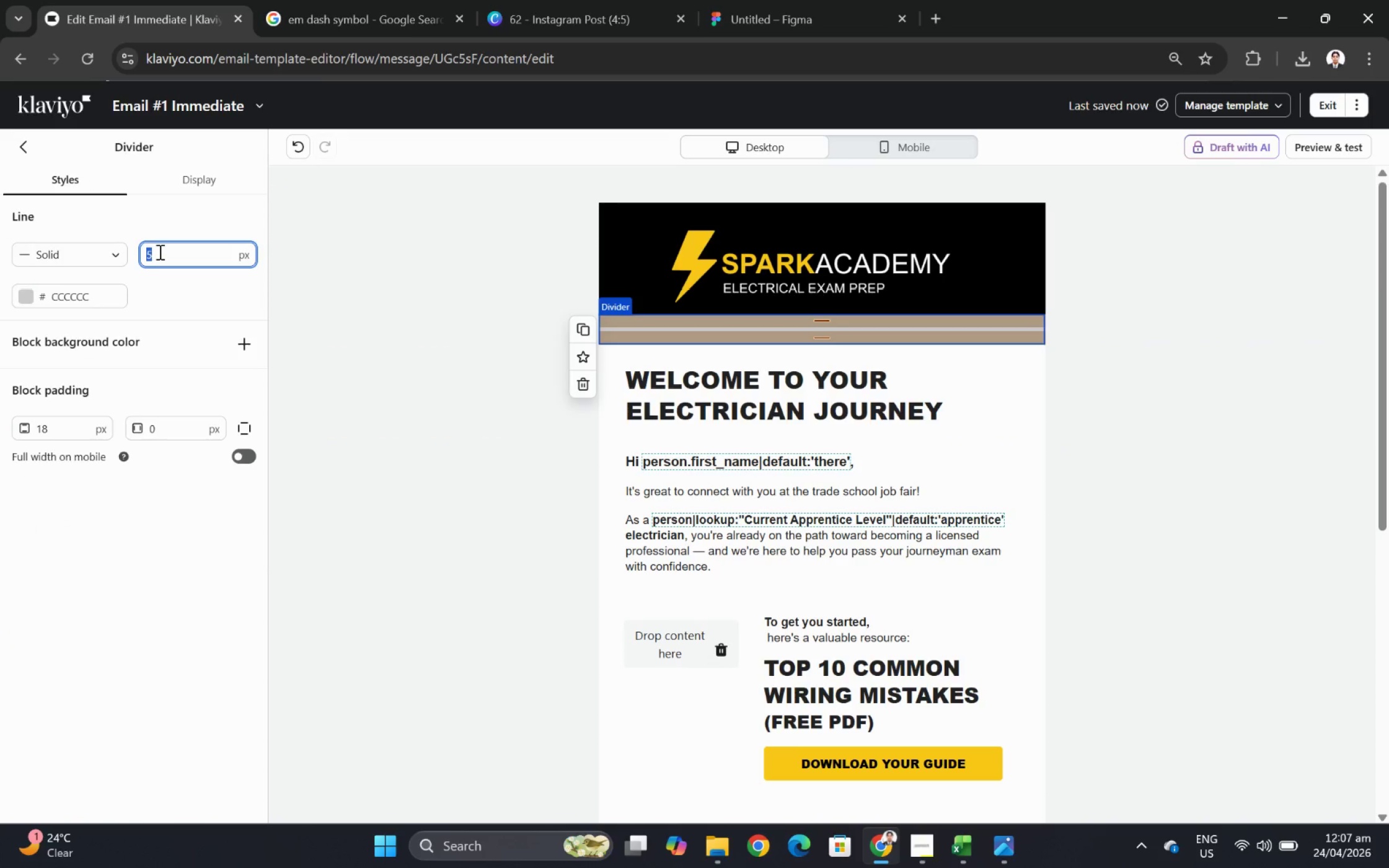 
key(Numpad6)
 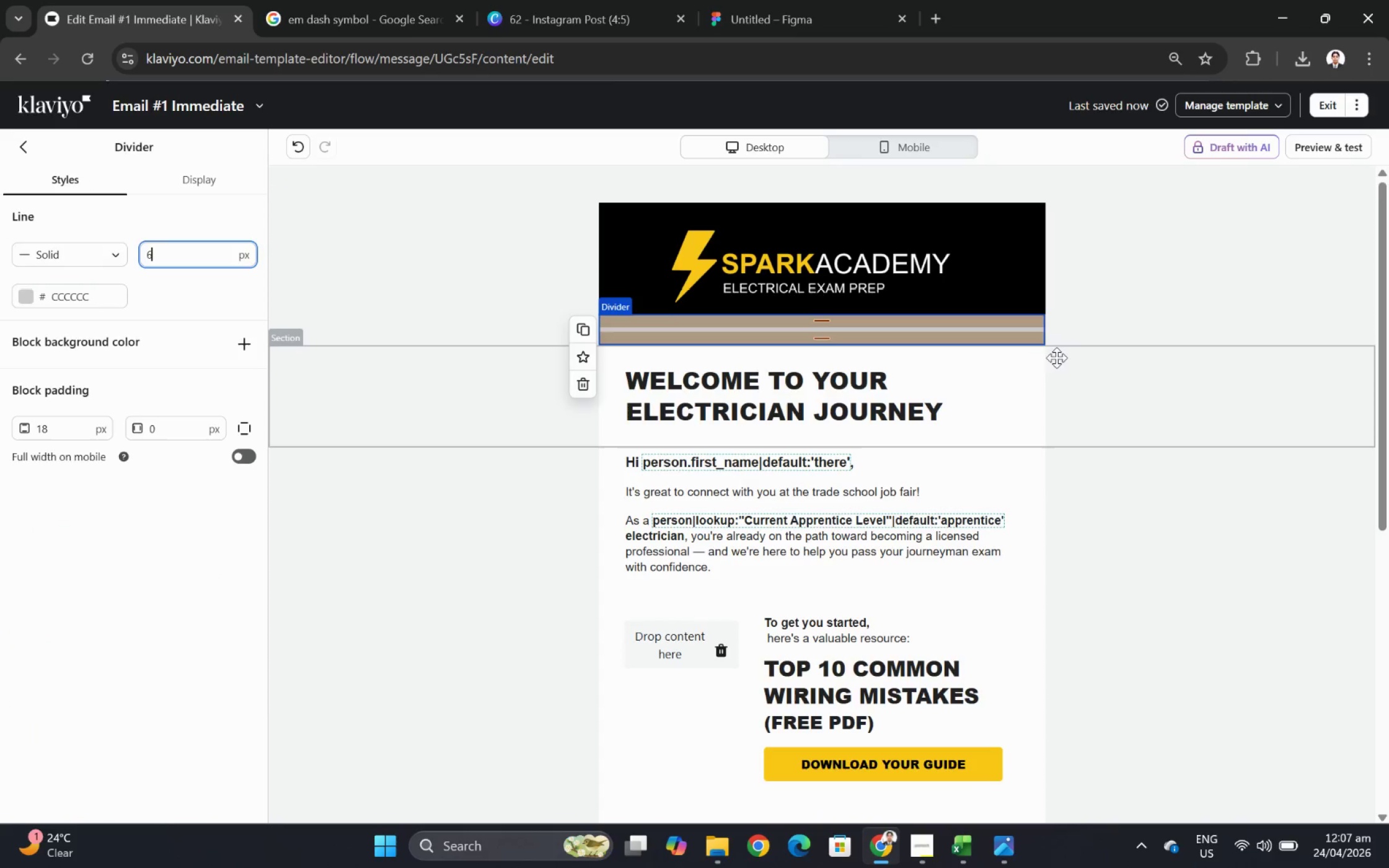 
left_click([1121, 378])
 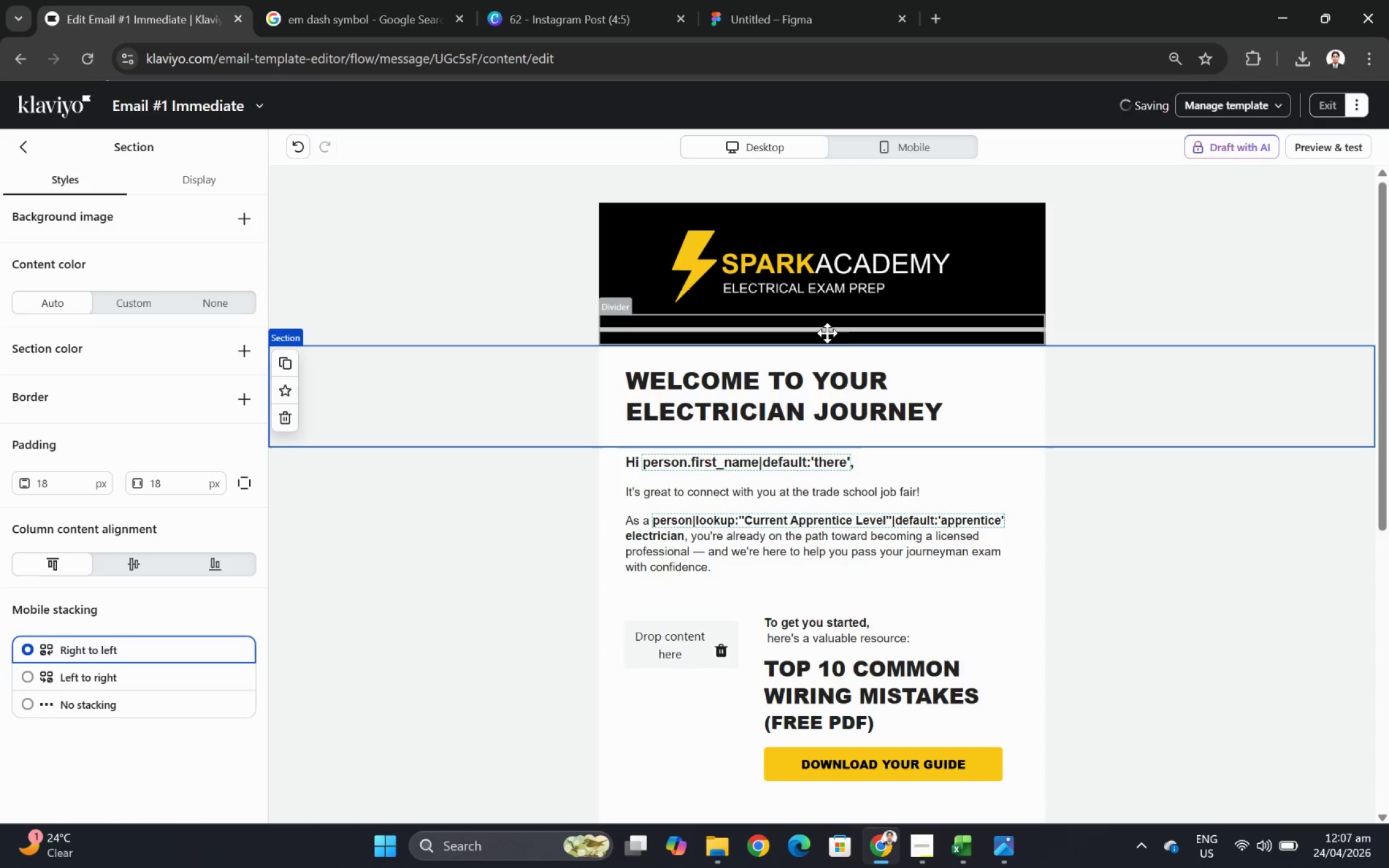 
left_click([827, 327])
 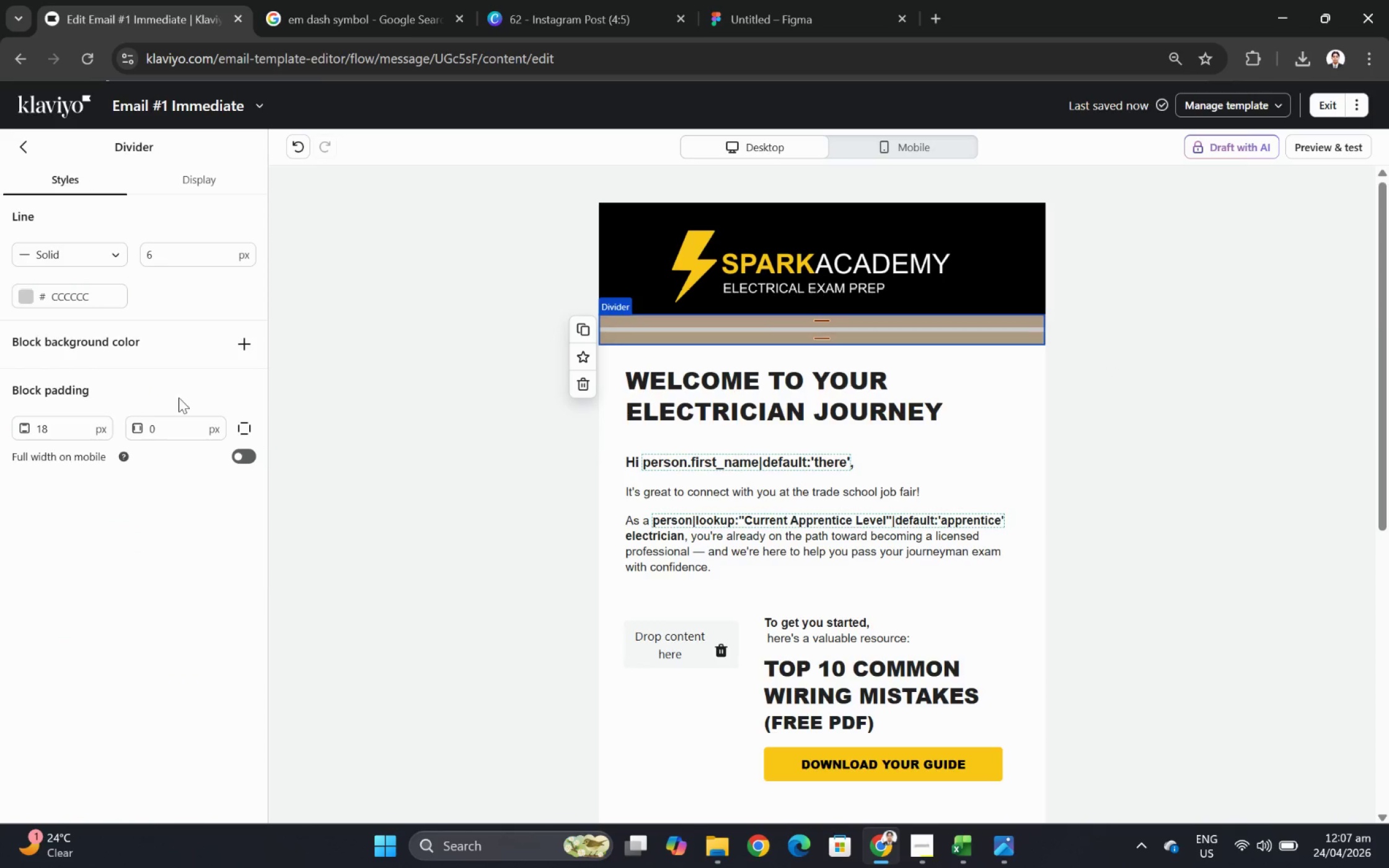 
double_click([64, 423])
 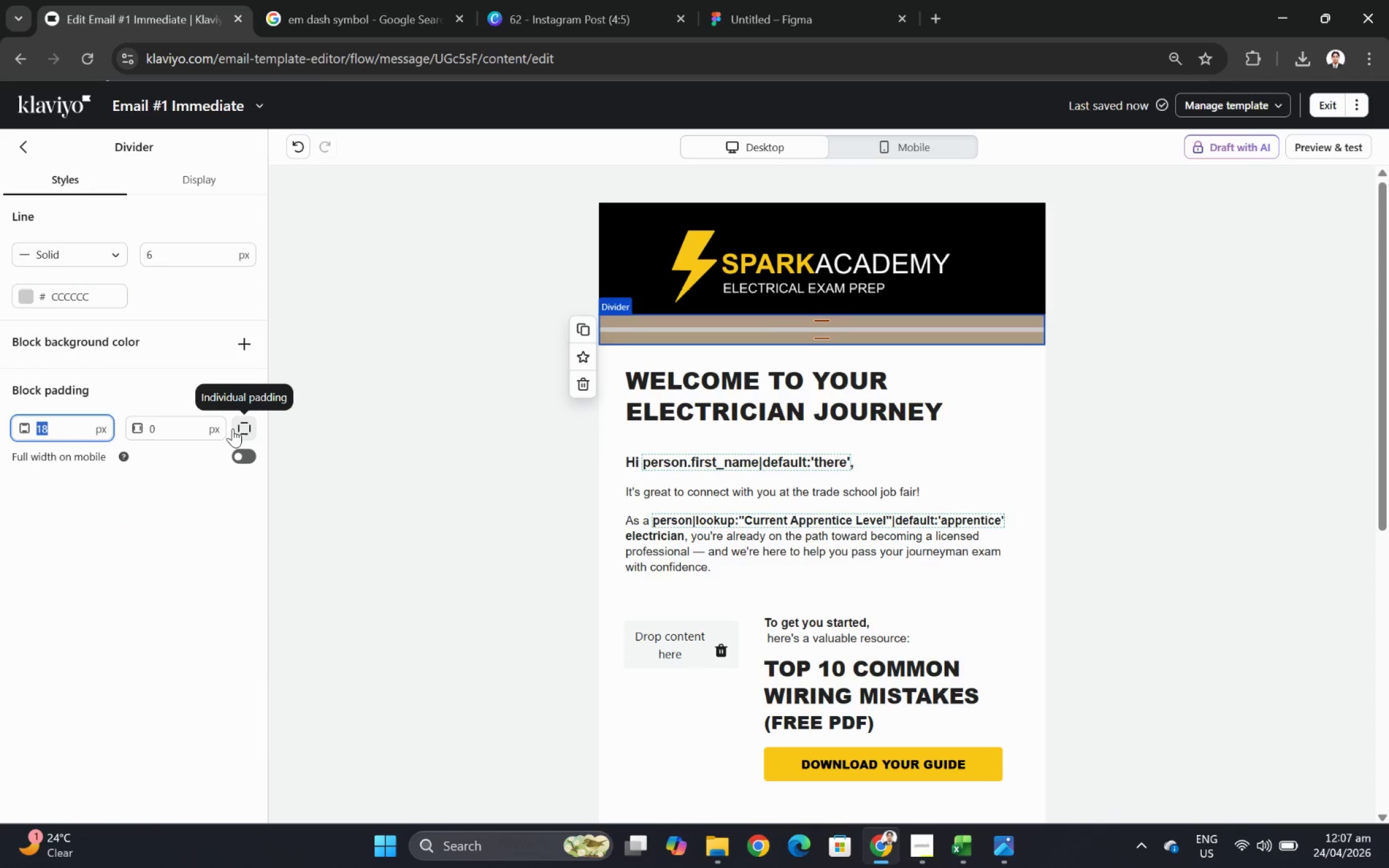 
key(Numpad0)
 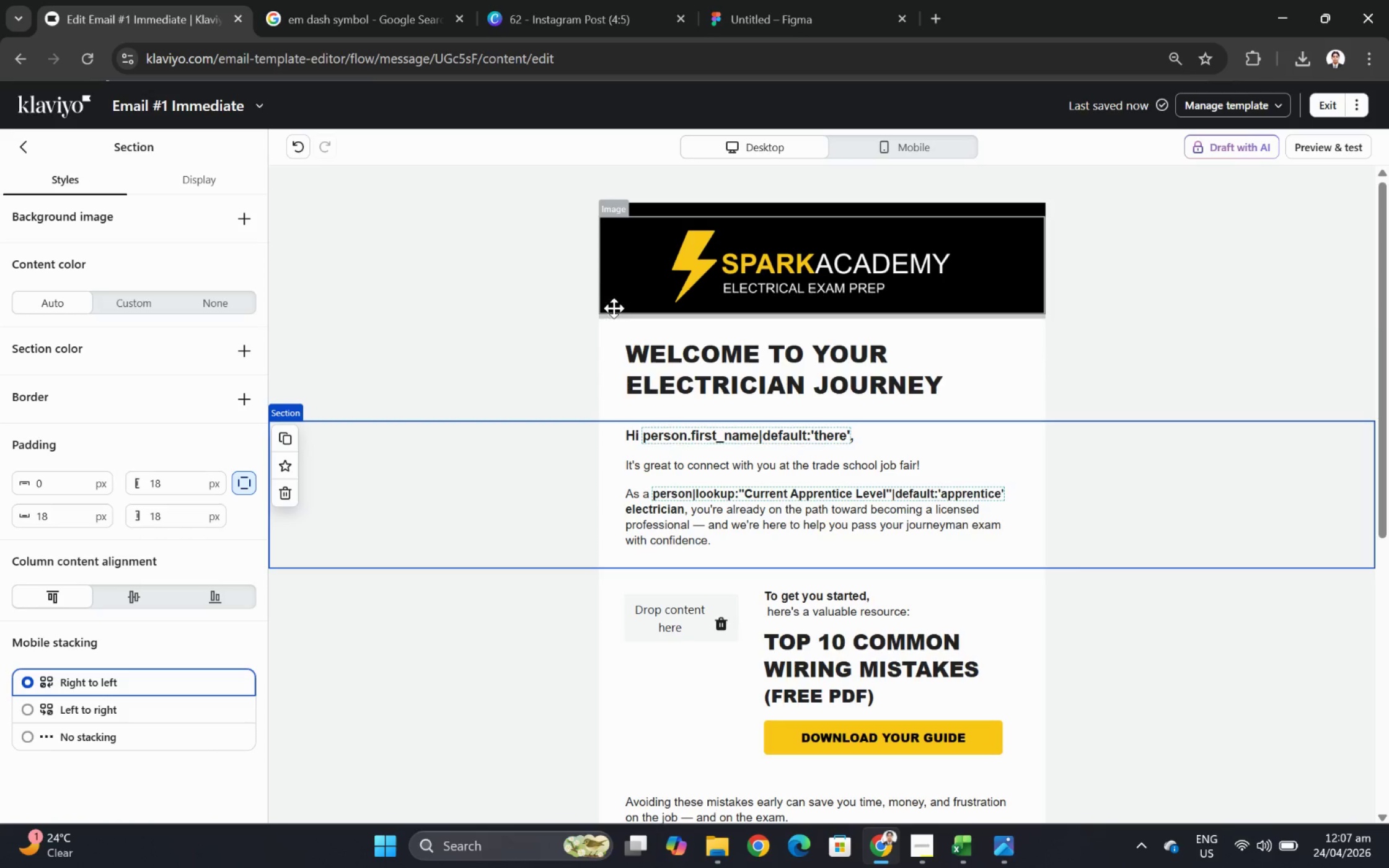 
left_click([617, 316])
 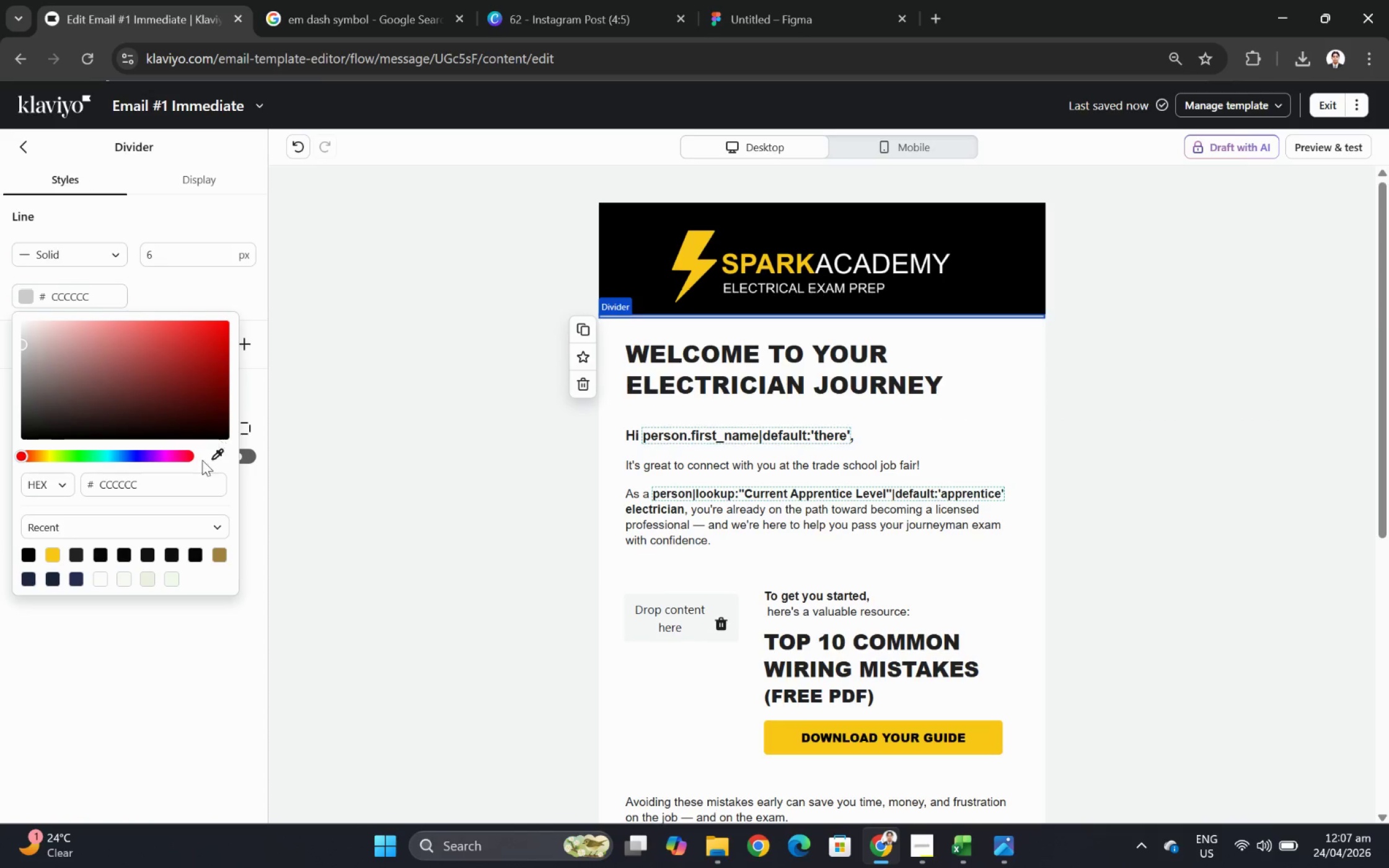 
left_click([219, 457])
 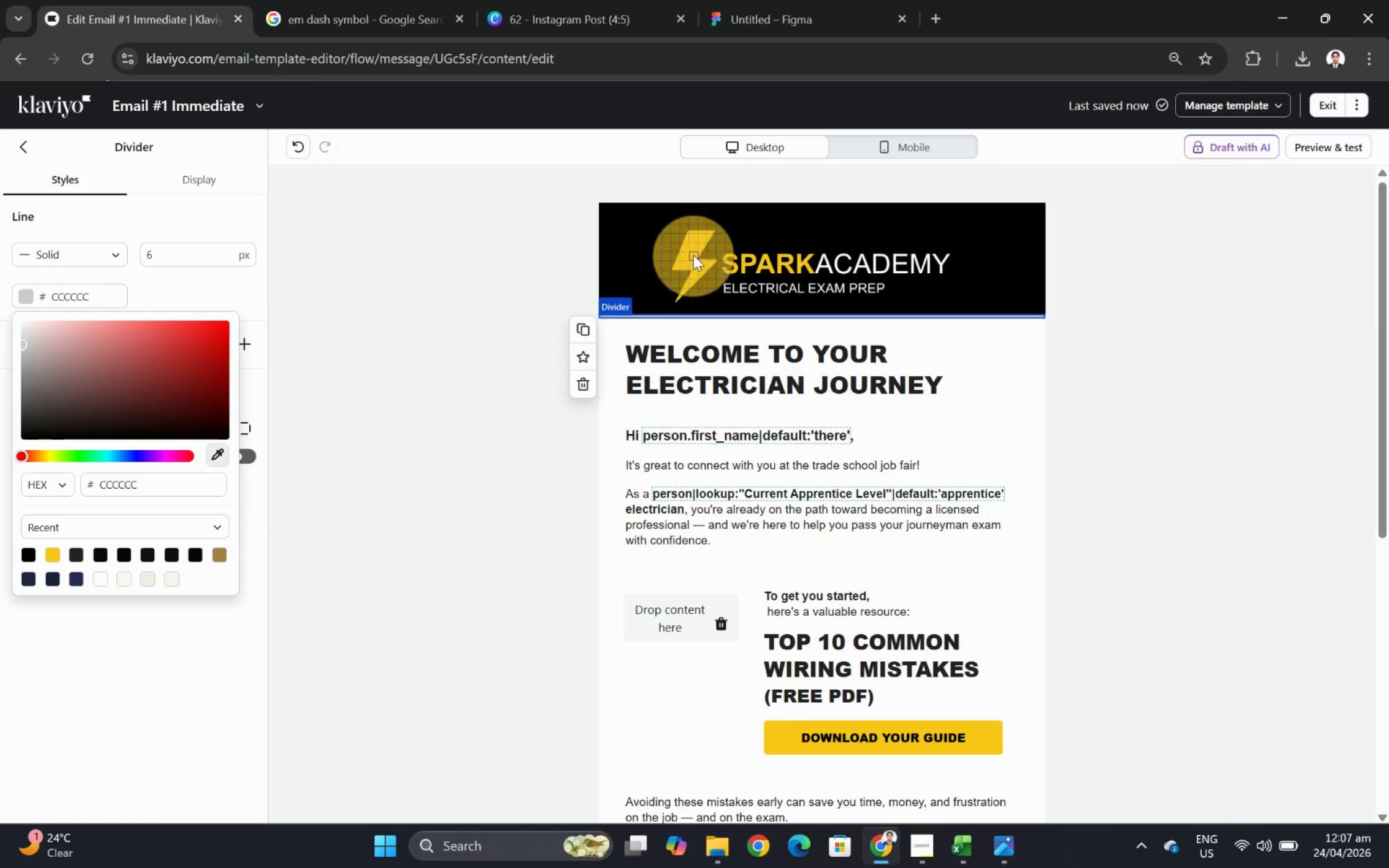 
left_click([695, 250])
 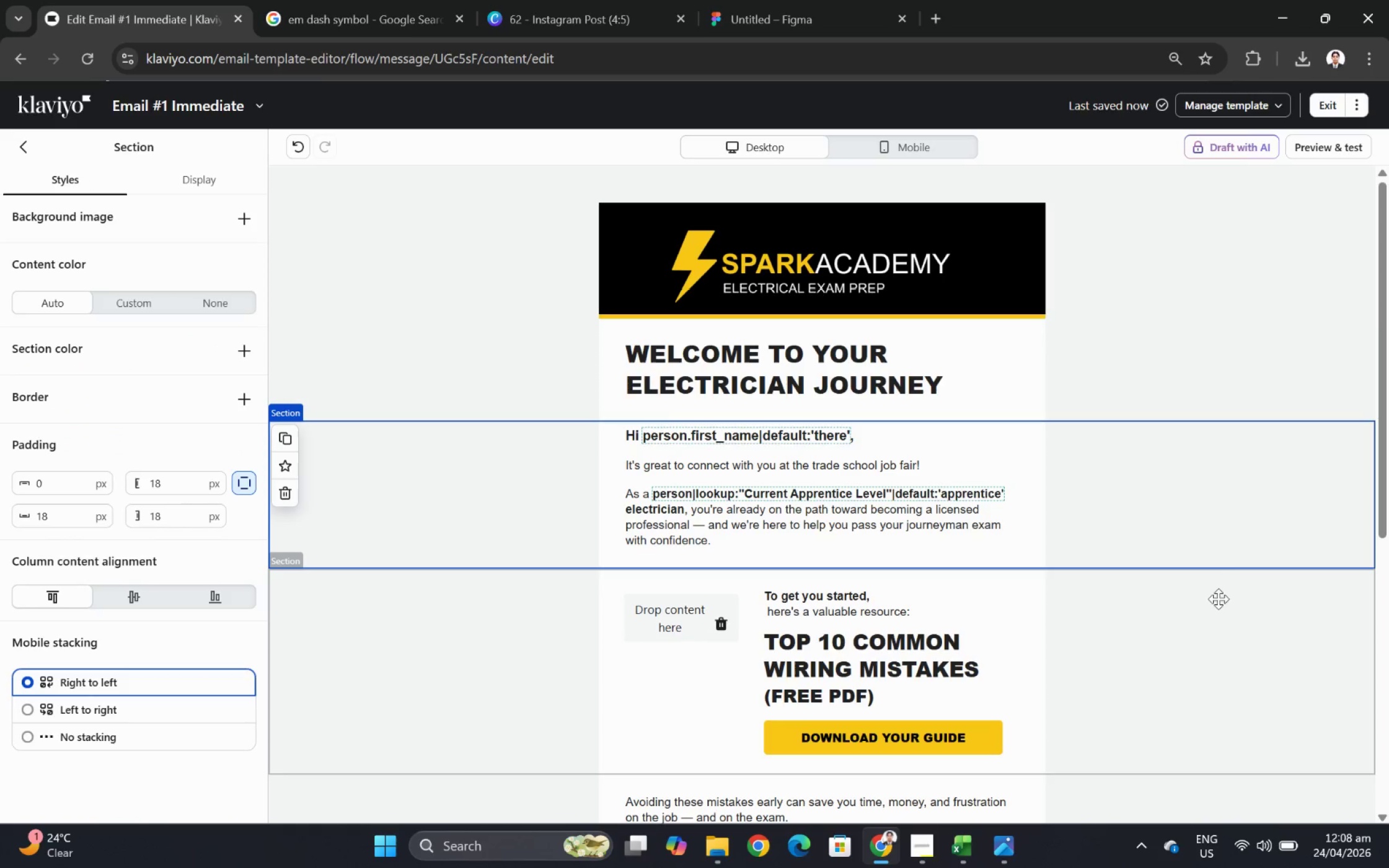 
wait(6.22)
 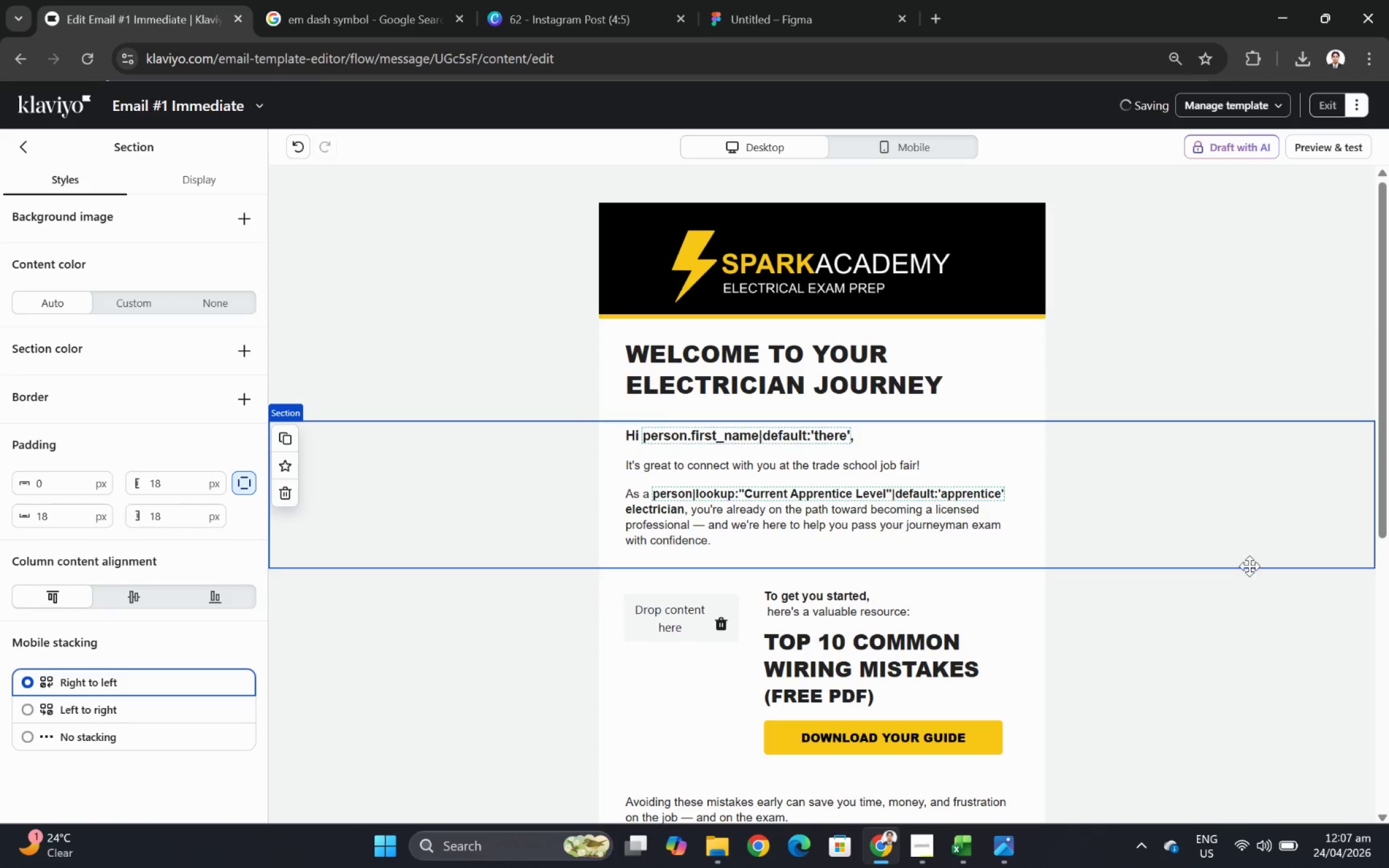 
left_click([631, 316])
 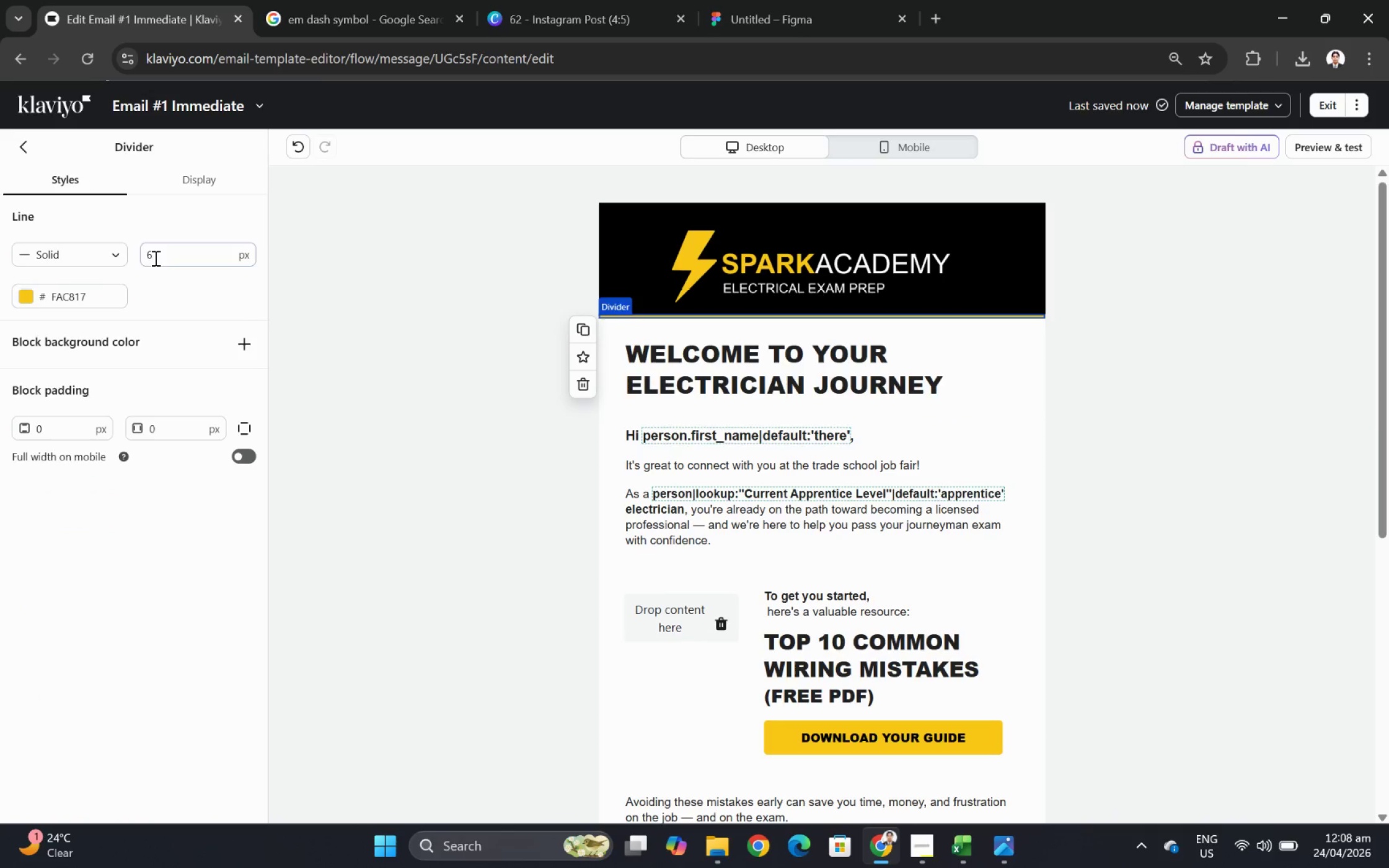 
double_click([165, 252])
 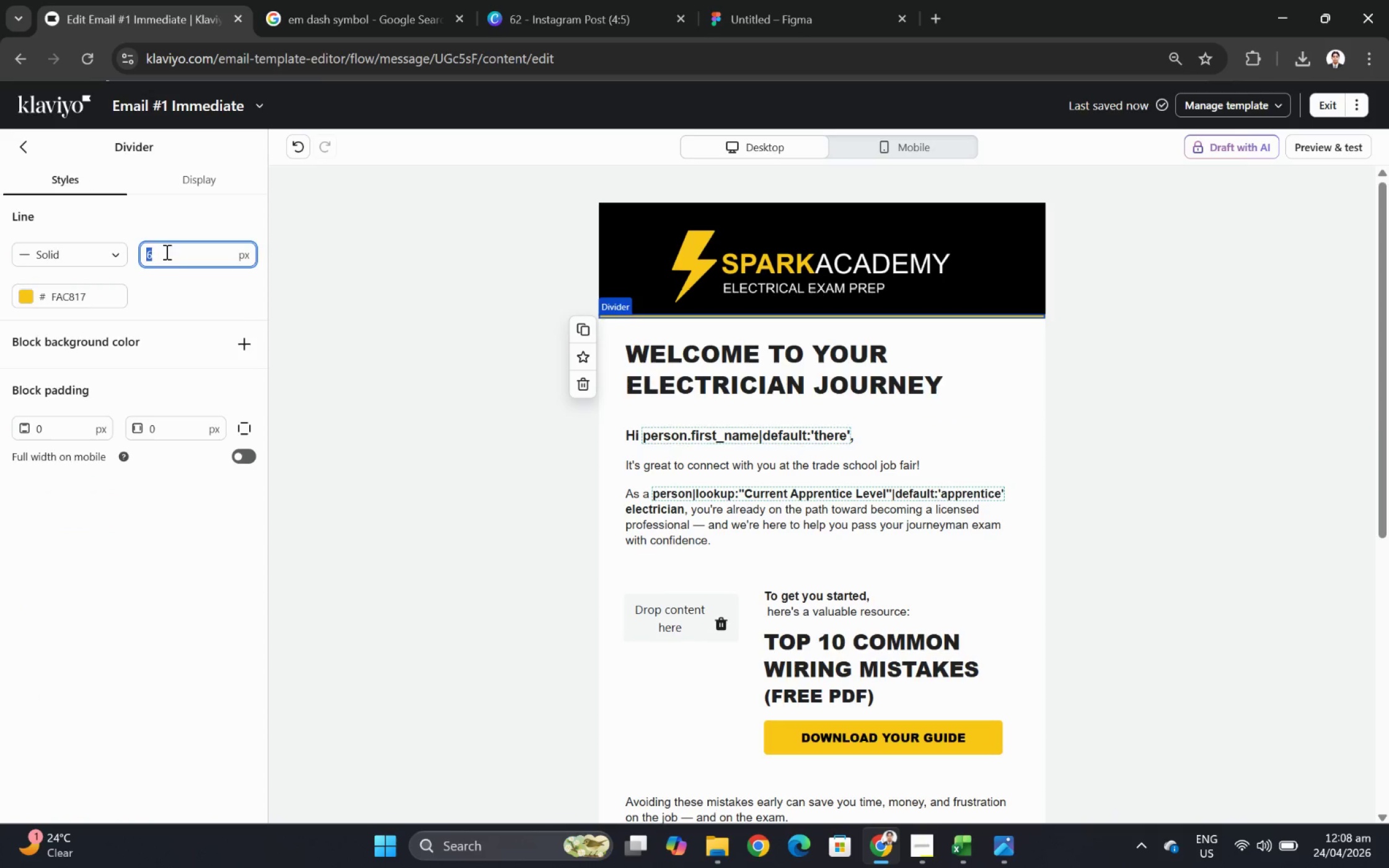 
key(Numpad1)
 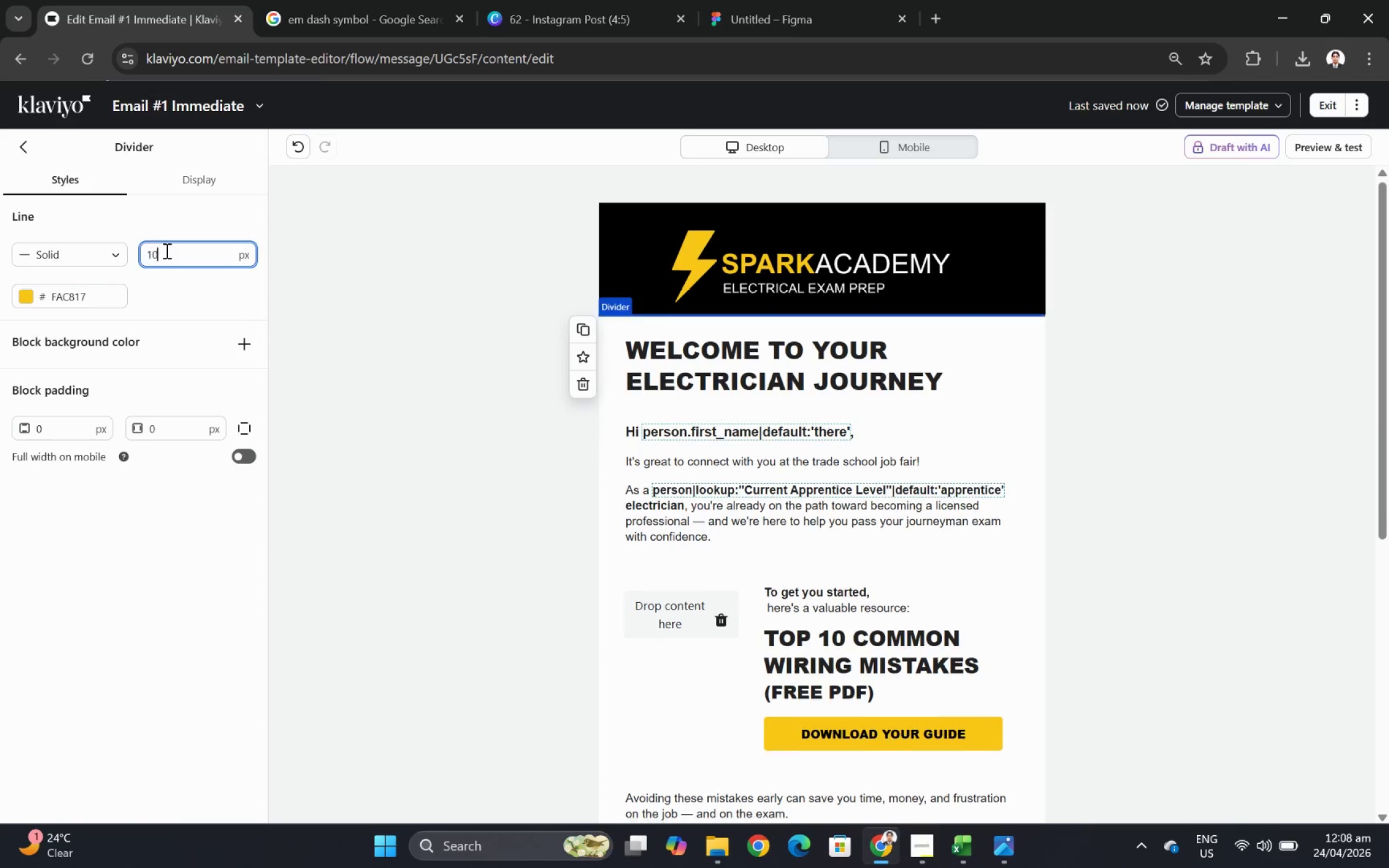 
key(Numpad0)
 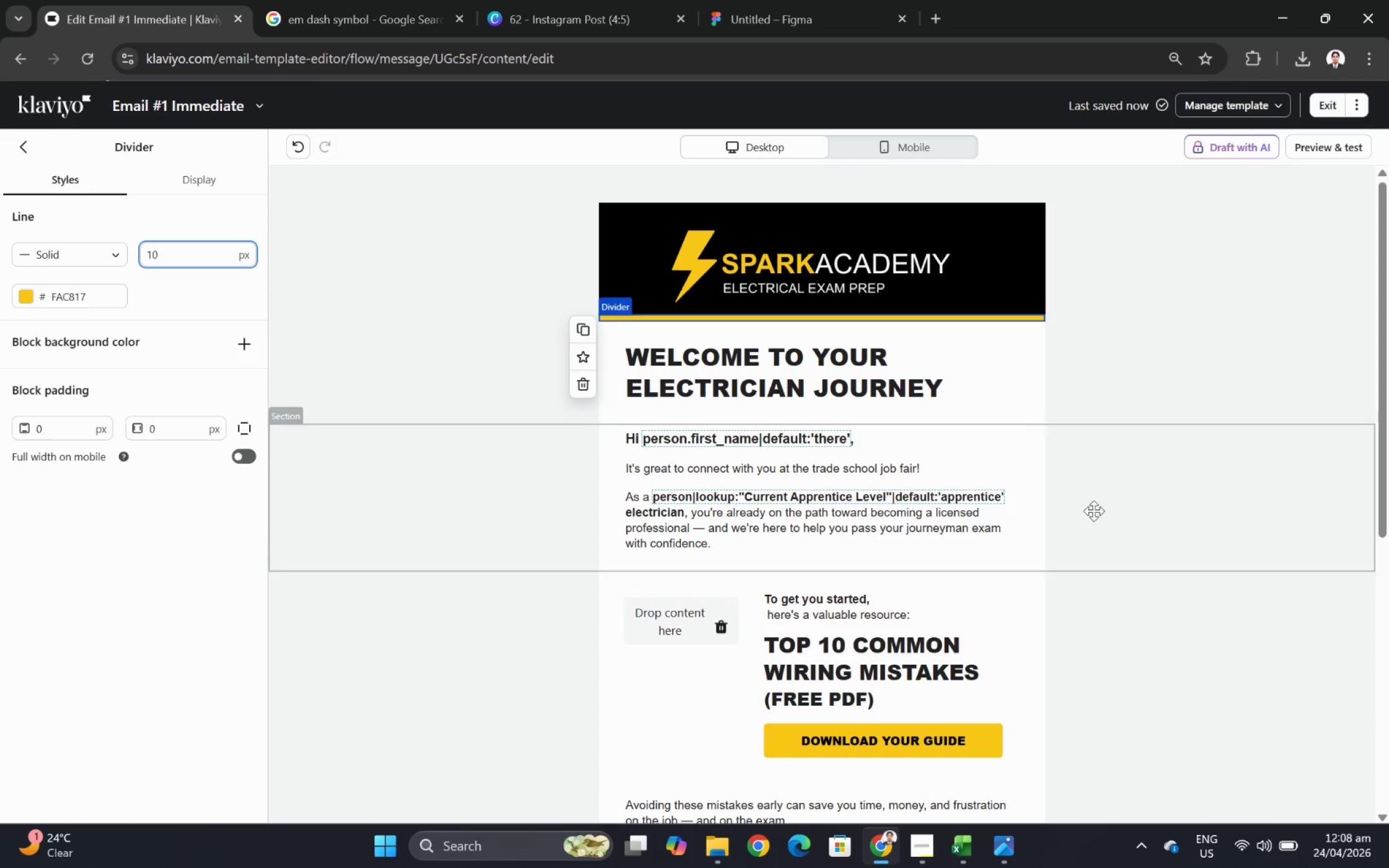 
left_click_drag(start_coordinate=[1209, 595], to_coordinate=[1206, 595])
 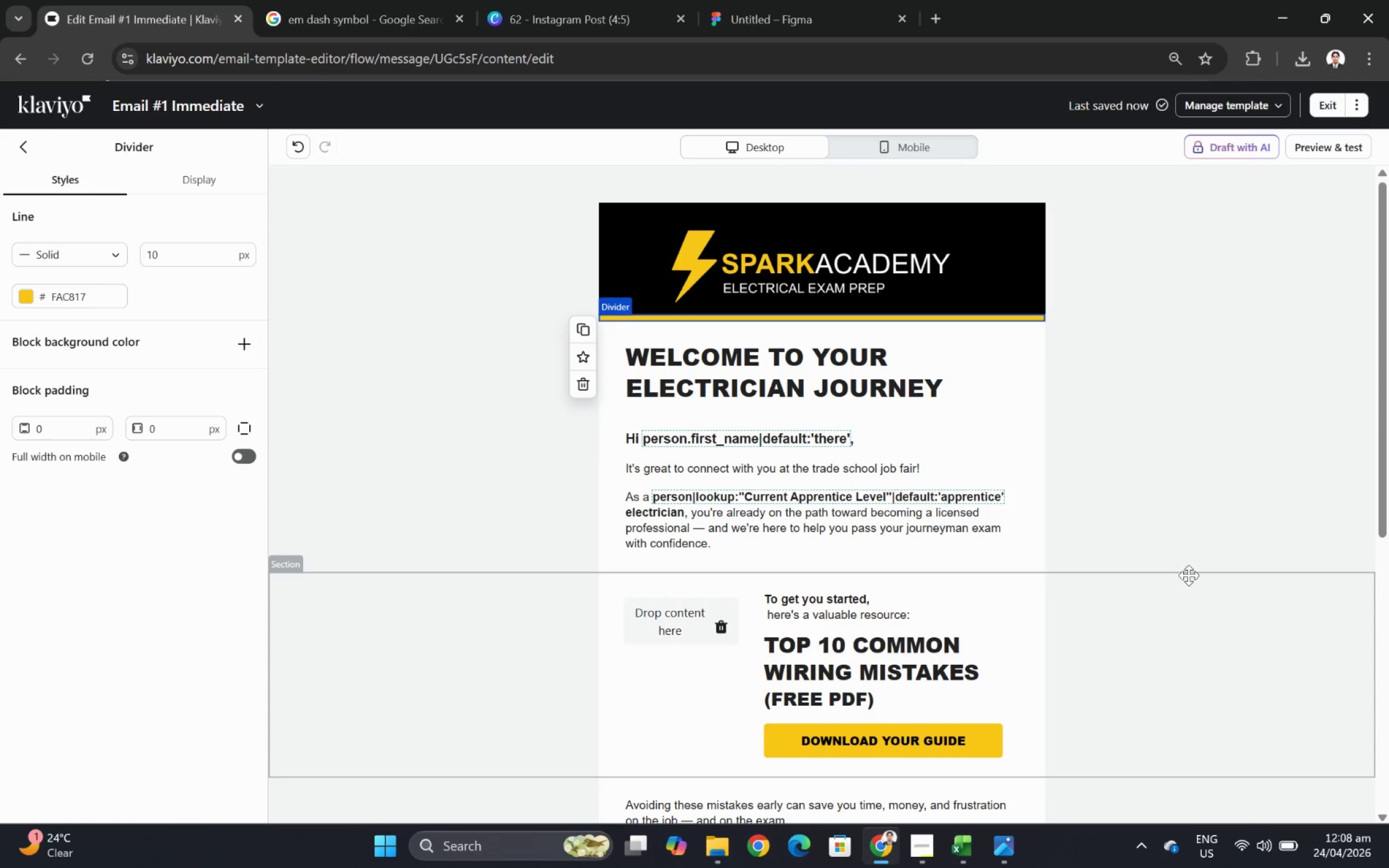 
left_click([1189, 501])
 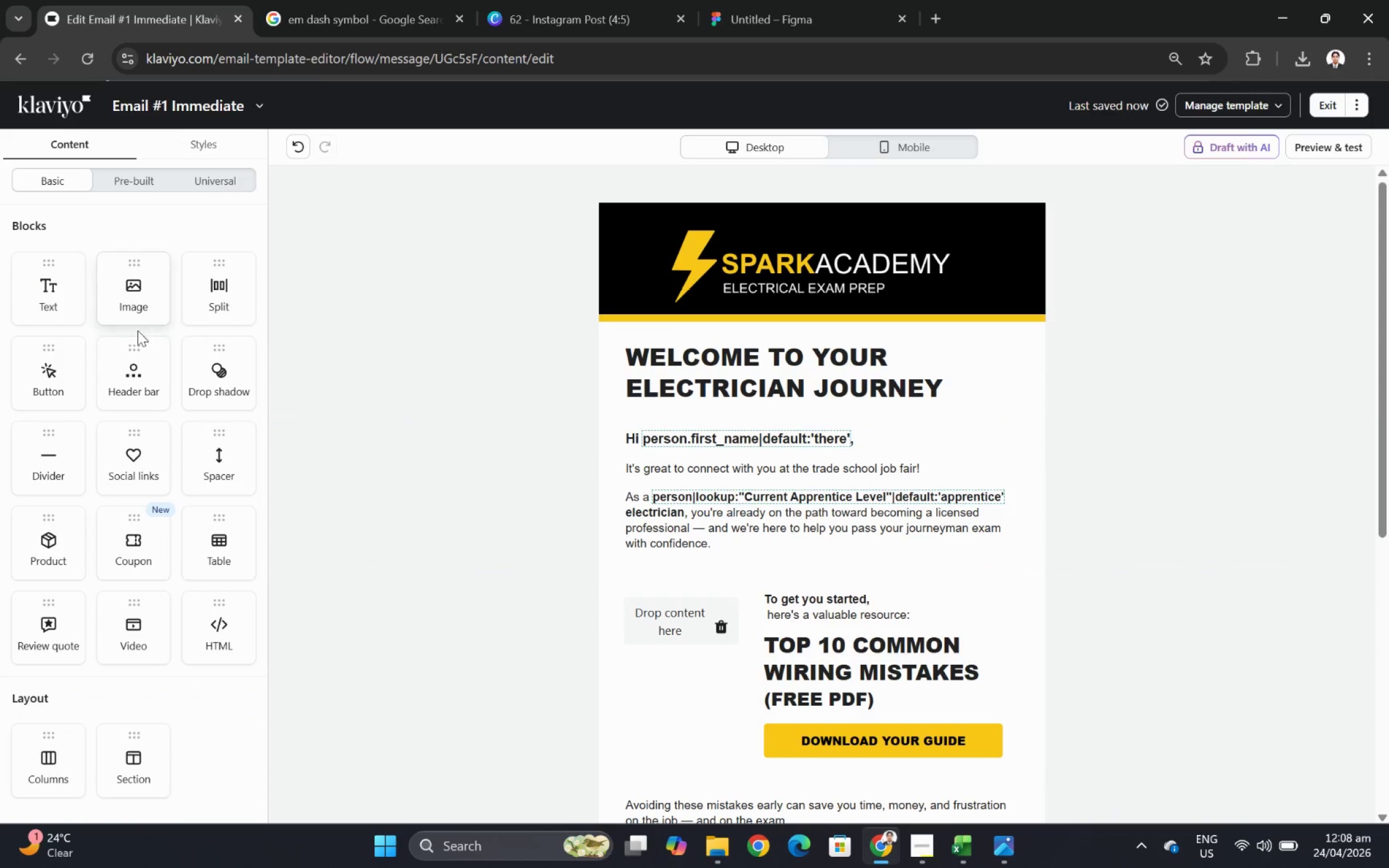 
left_click_drag(start_coordinate=[229, 461], to_coordinate=[687, 341])
 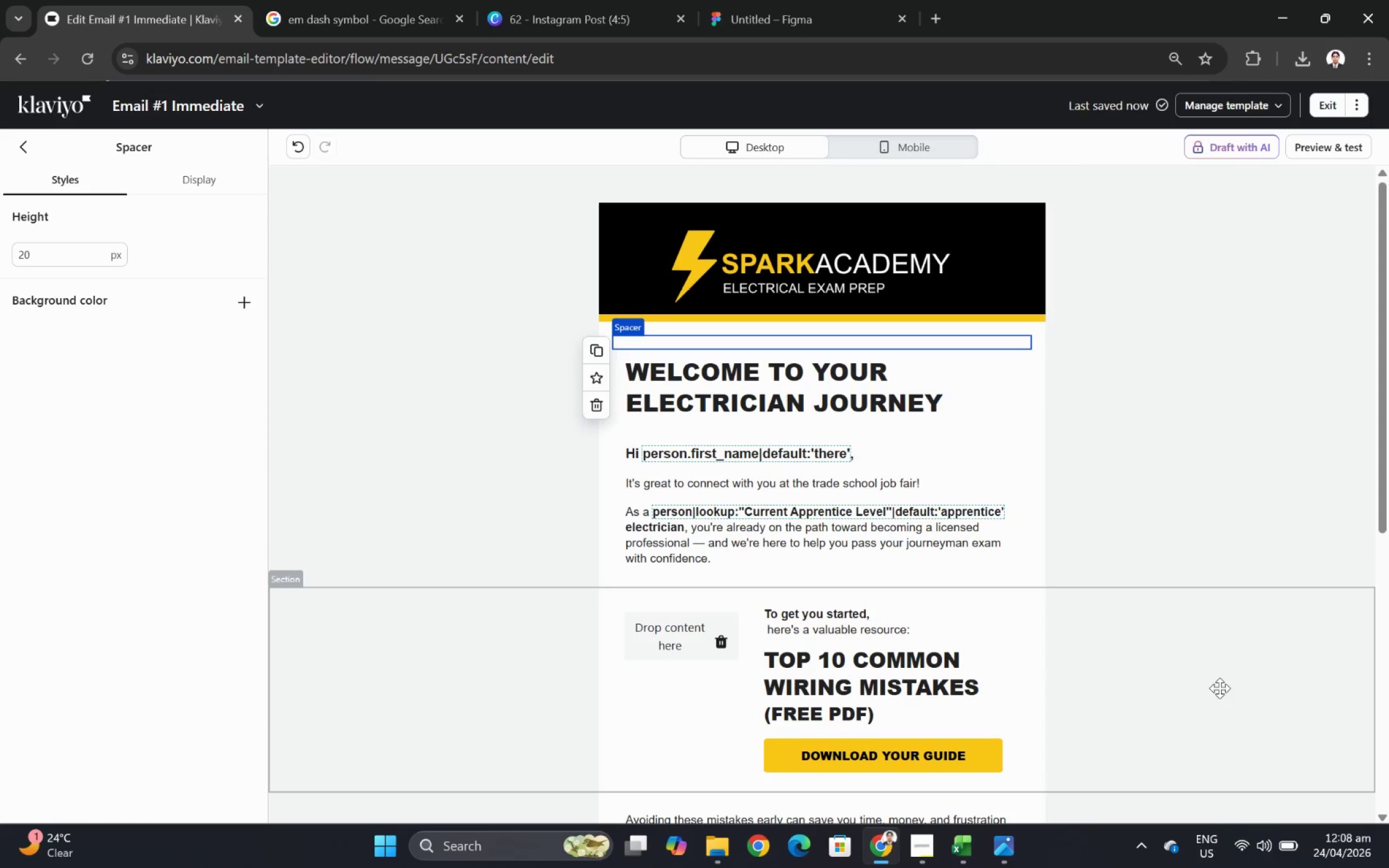 
left_click([1225, 672])
 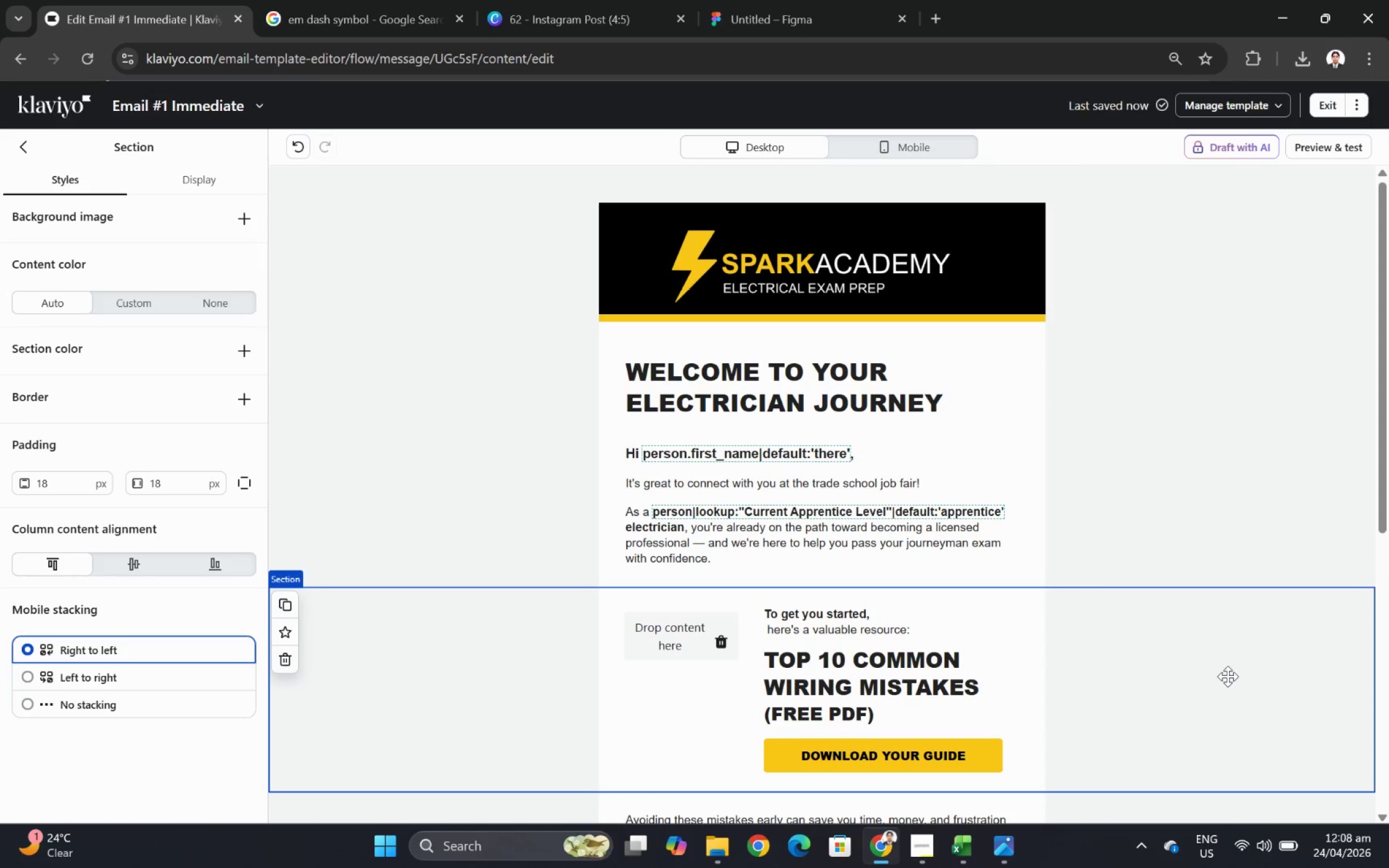 
scroll: coordinate [1227, 680], scroll_direction: up, amount: 5.0
 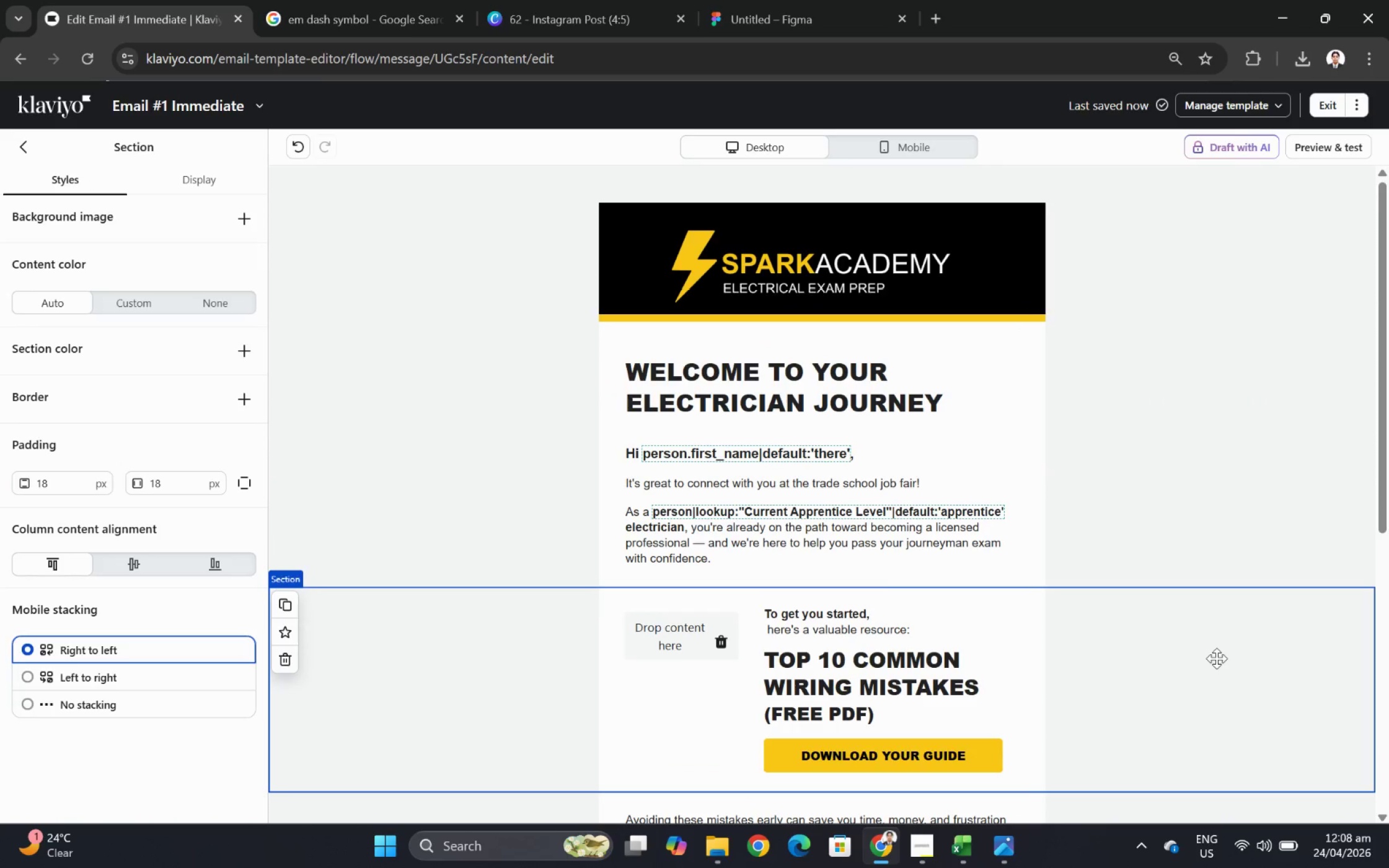 
scroll: coordinate [1214, 657], scroll_direction: down, amount: 5.0
 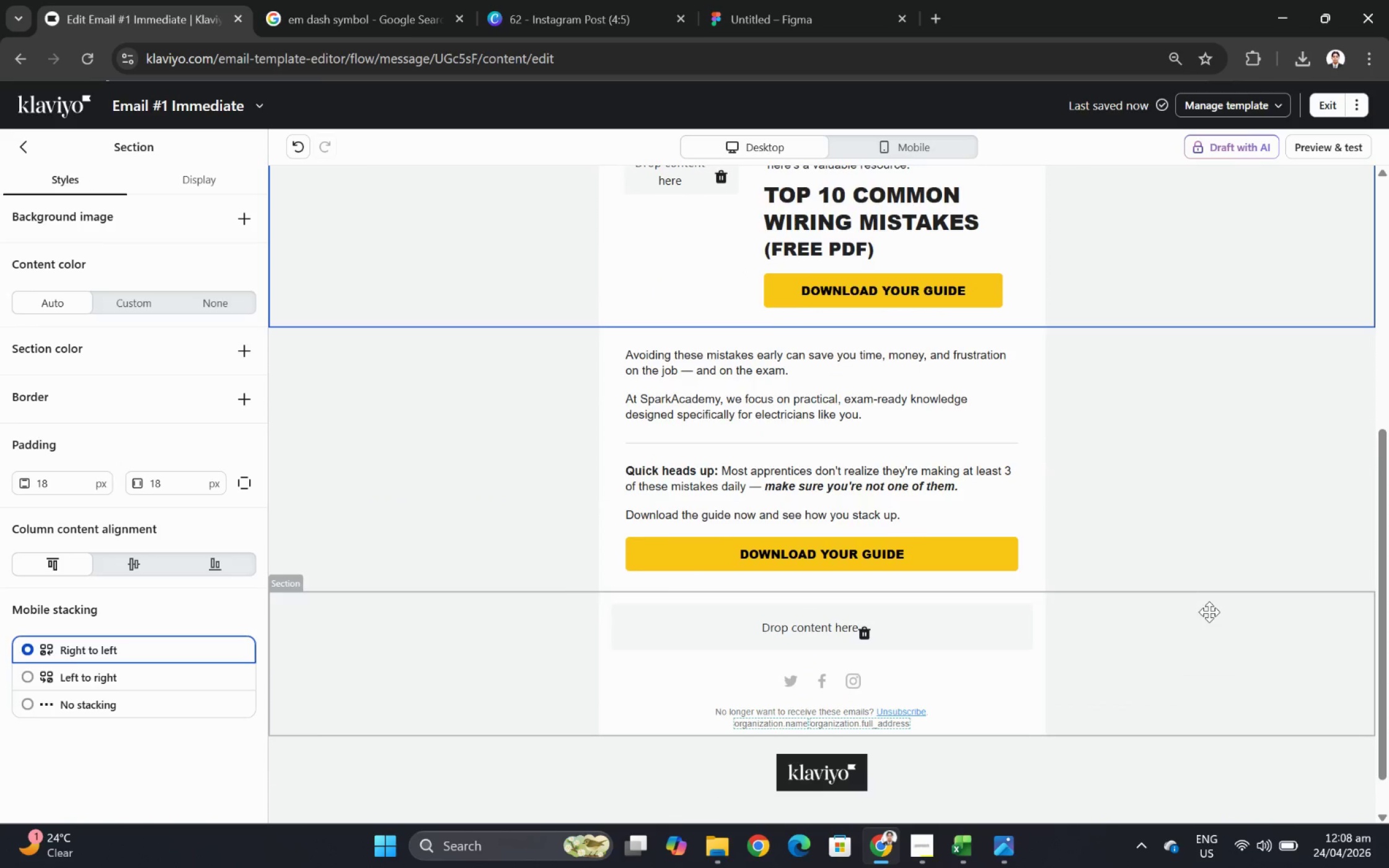 
scroll: coordinate [1207, 600], scroll_direction: up, amount: 5.0
 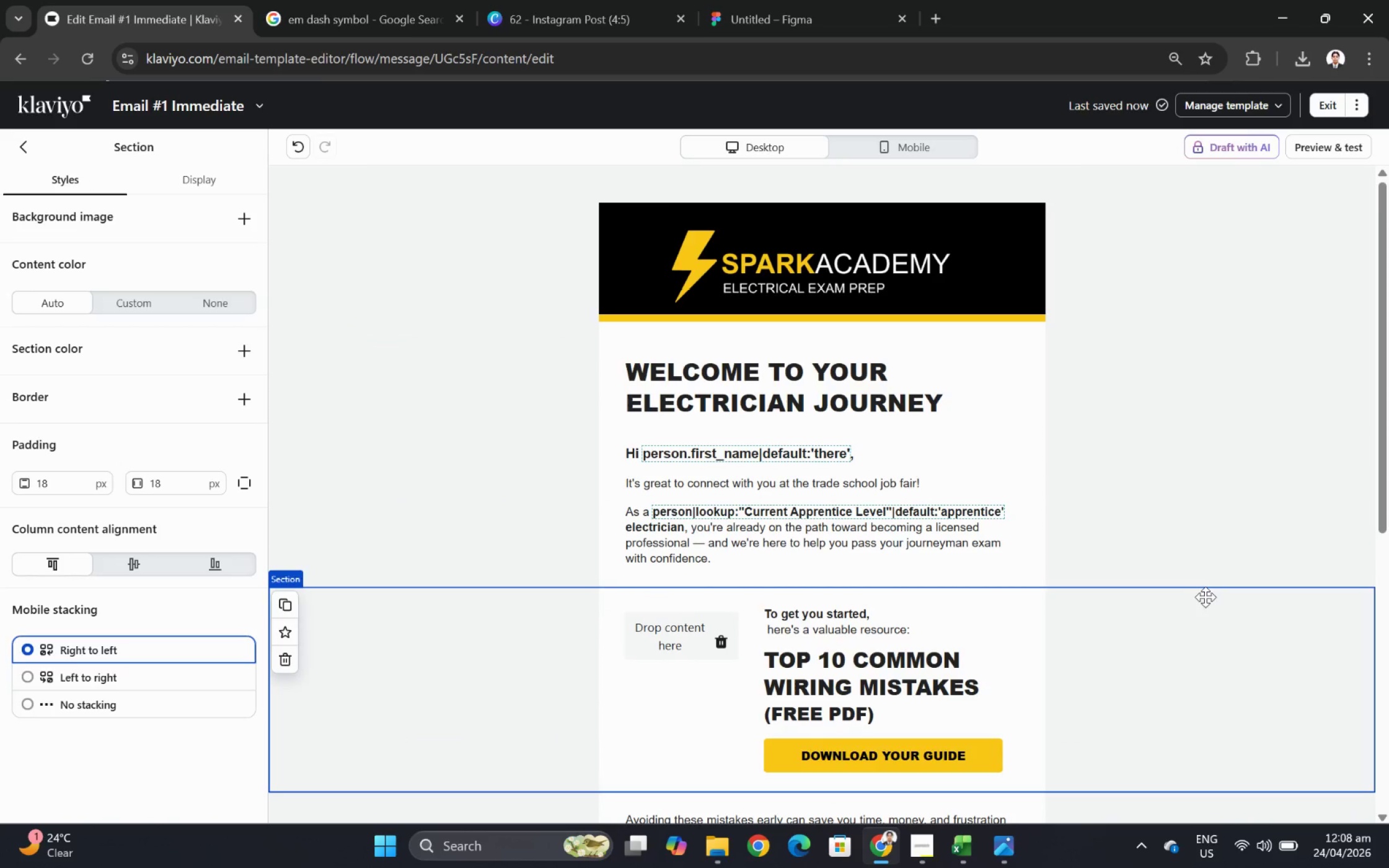 
scroll: coordinate [1153, 525], scroll_direction: down, amount: 4.0
 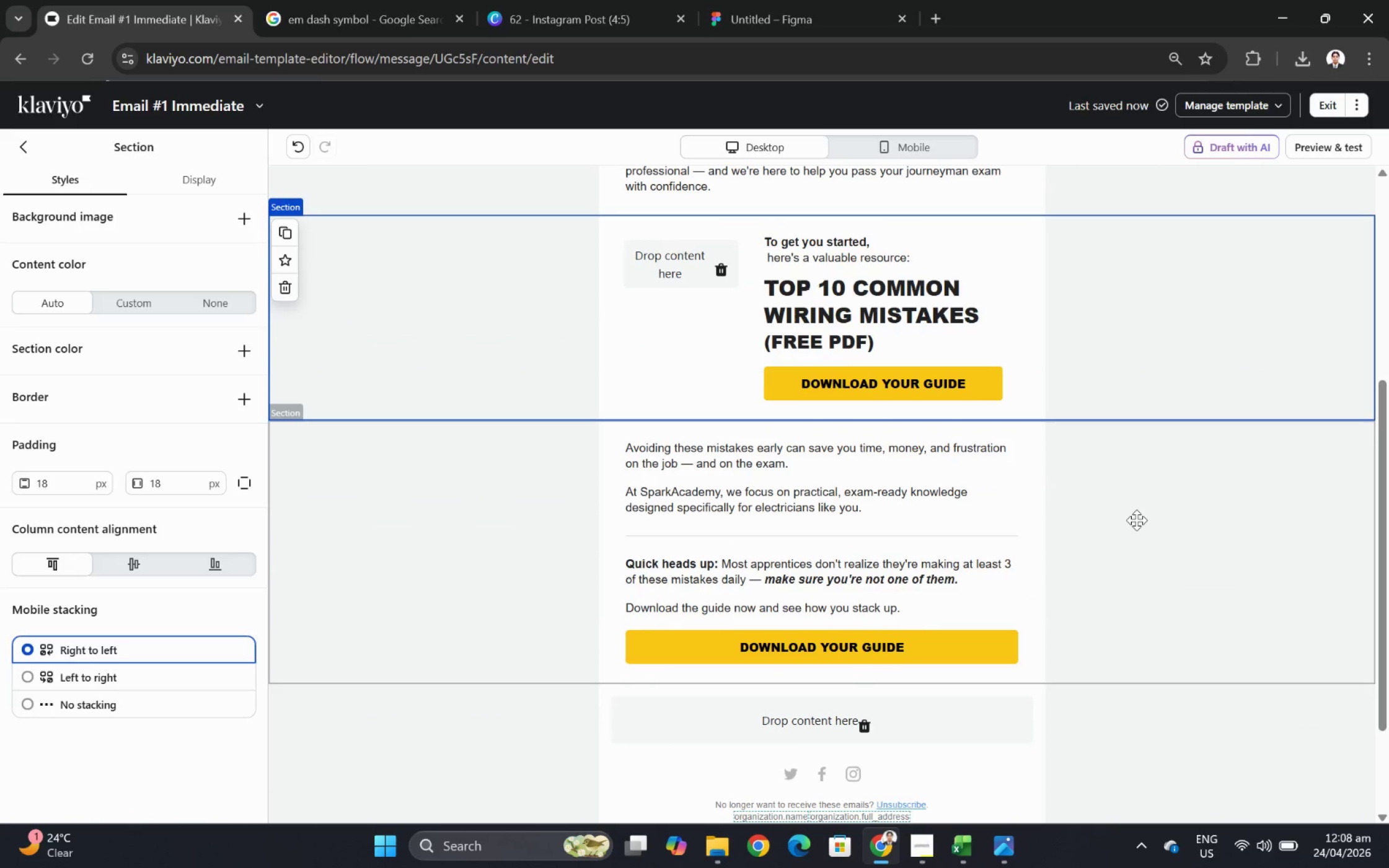 
scroll: coordinate [1137, 520], scroll_direction: up, amount: 5.0
 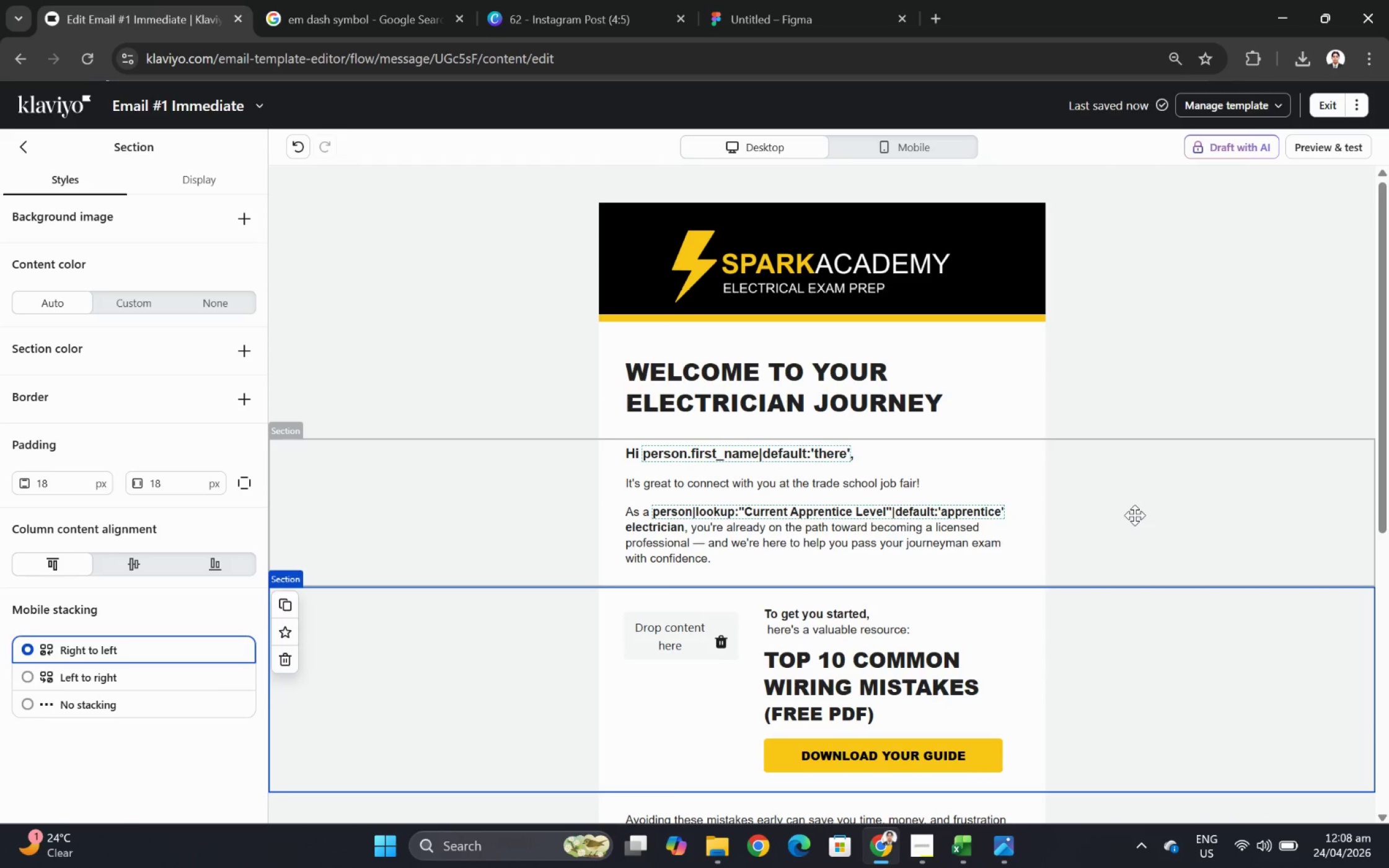 
scroll: coordinate [1135, 517], scroll_direction: down, amount: 2.0
 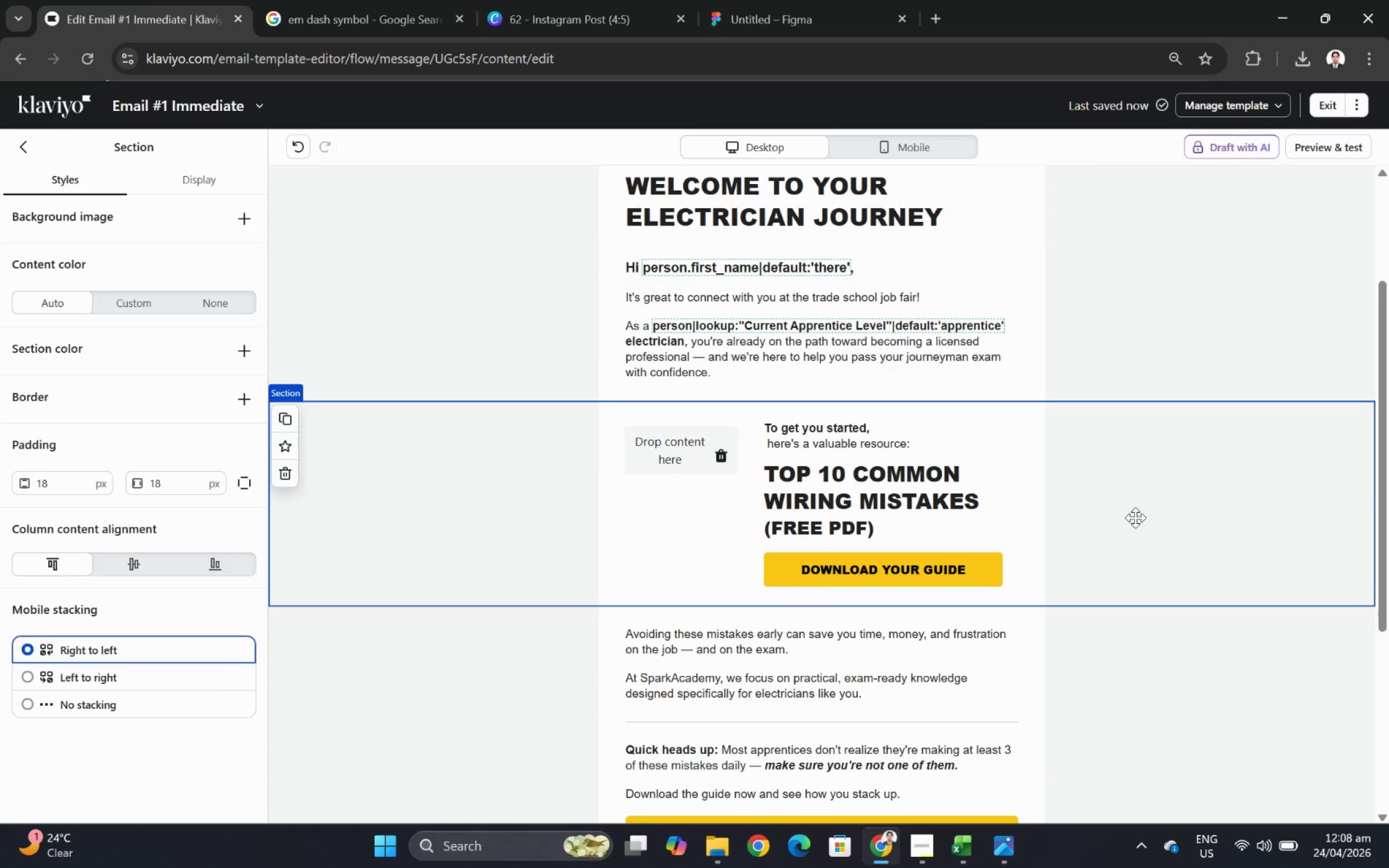 
scroll: coordinate [1135, 517], scroll_direction: up, amount: 3.0
 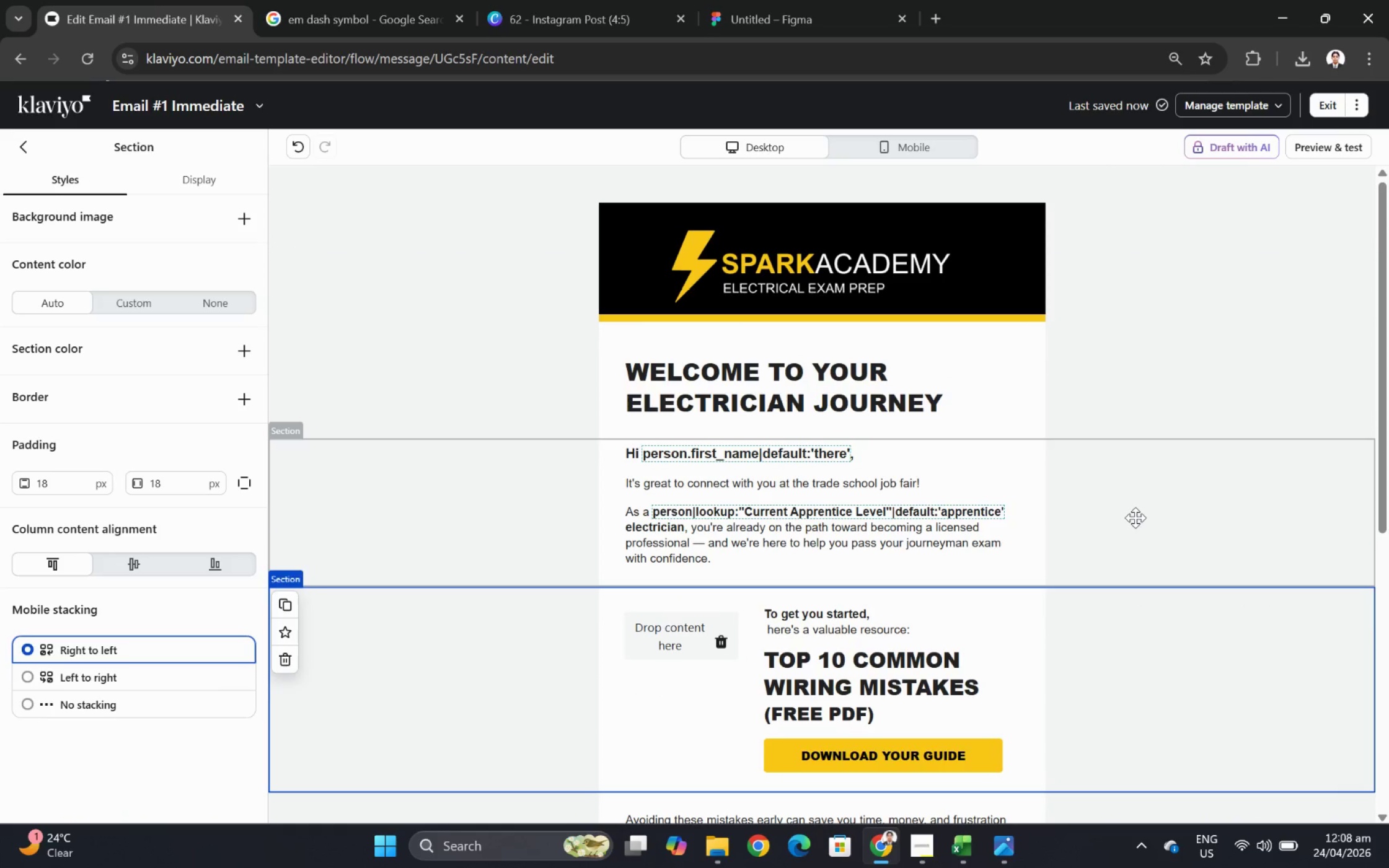 
scroll: coordinate [1135, 517], scroll_direction: down, amount: 5.0
 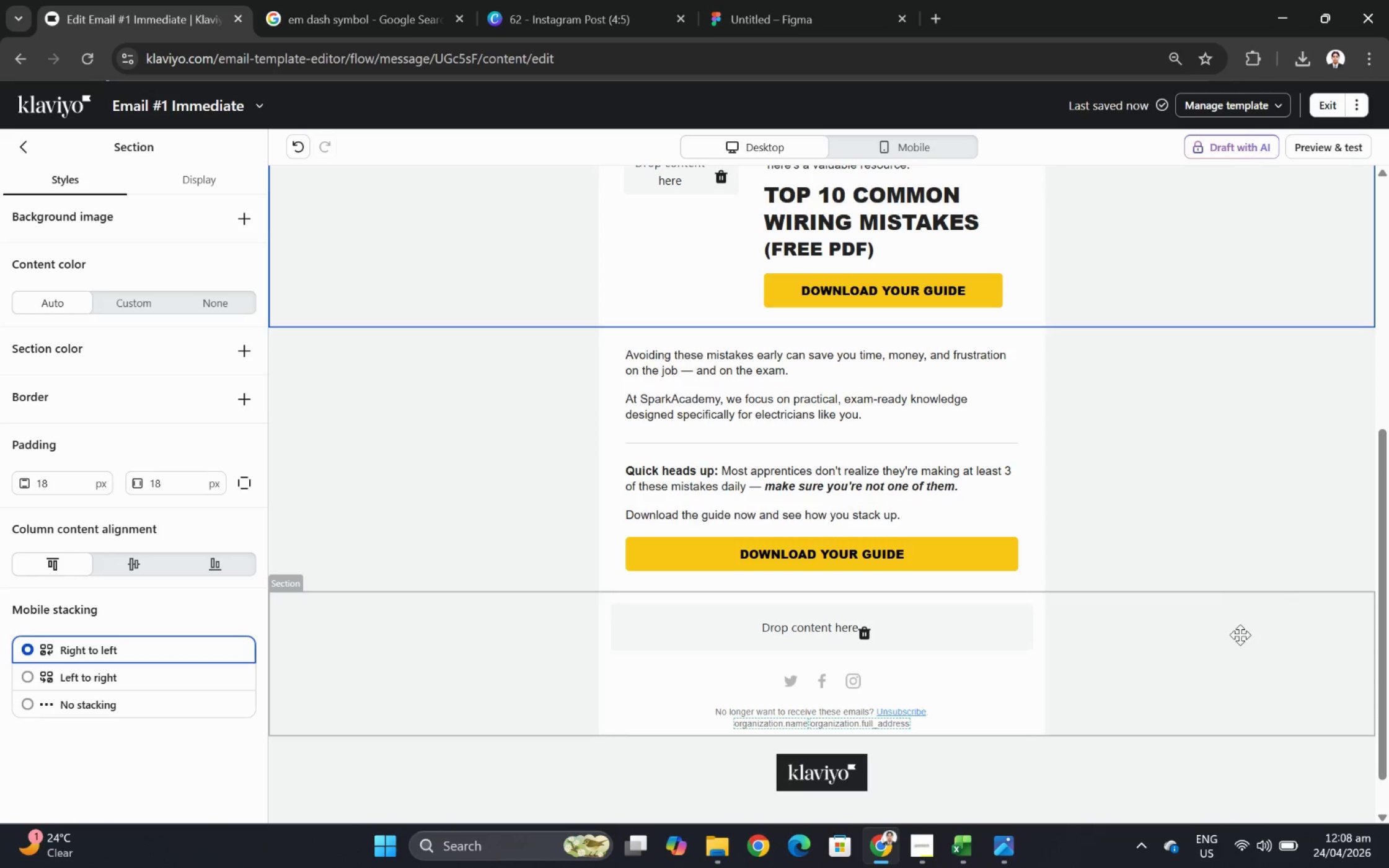 
wait(5.37)
 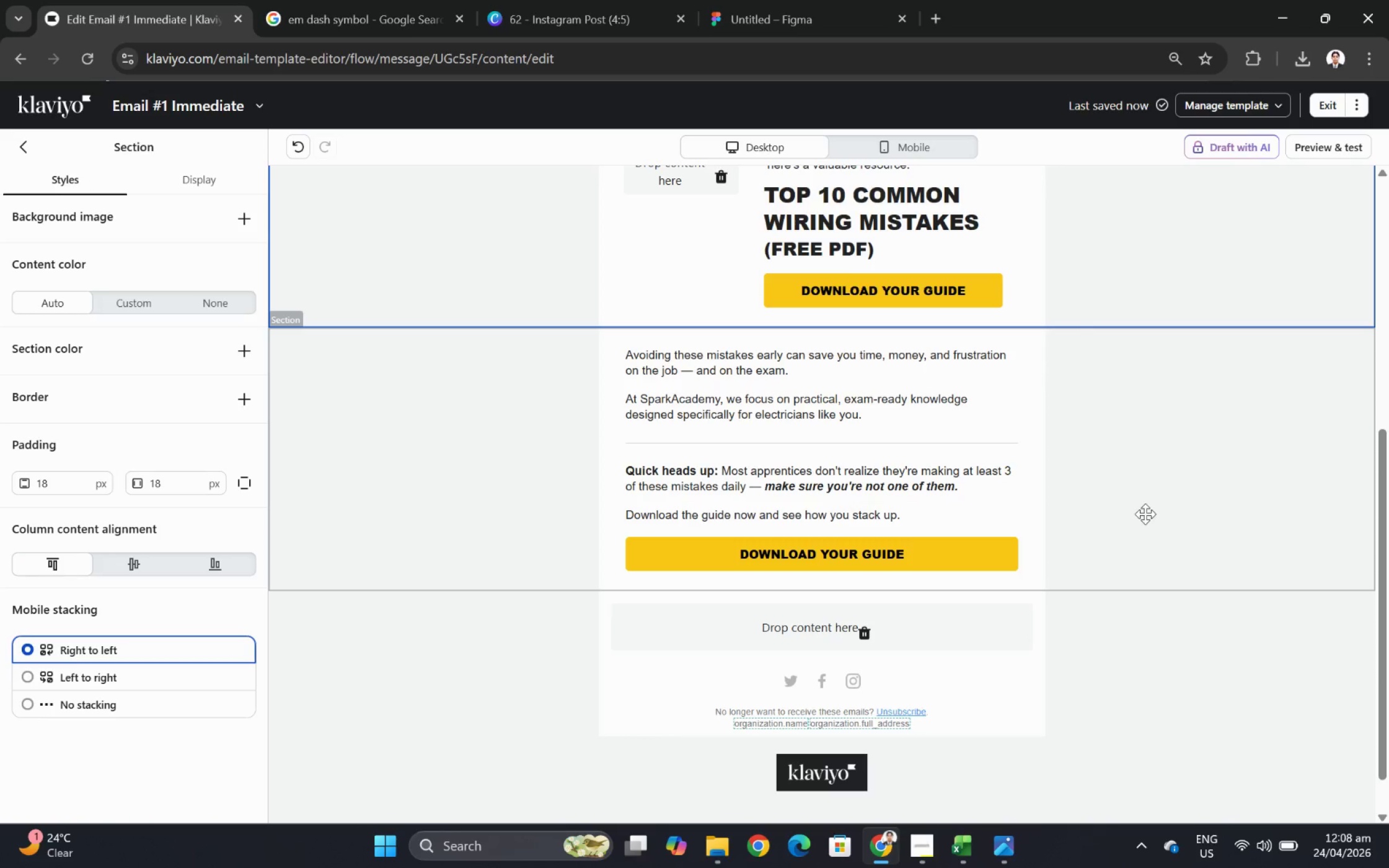 
left_click([1223, 665])
 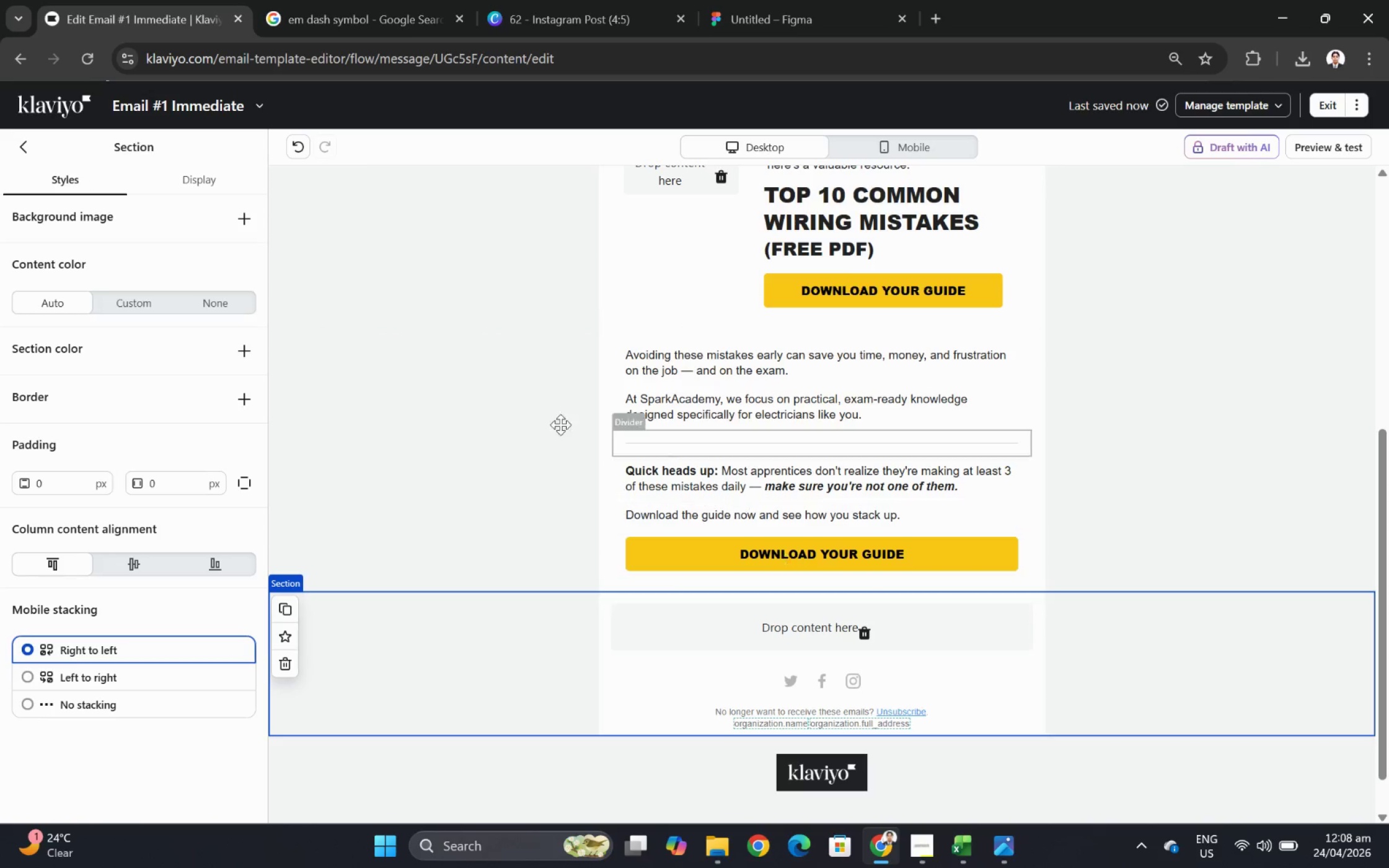 
left_click([141, 303])
 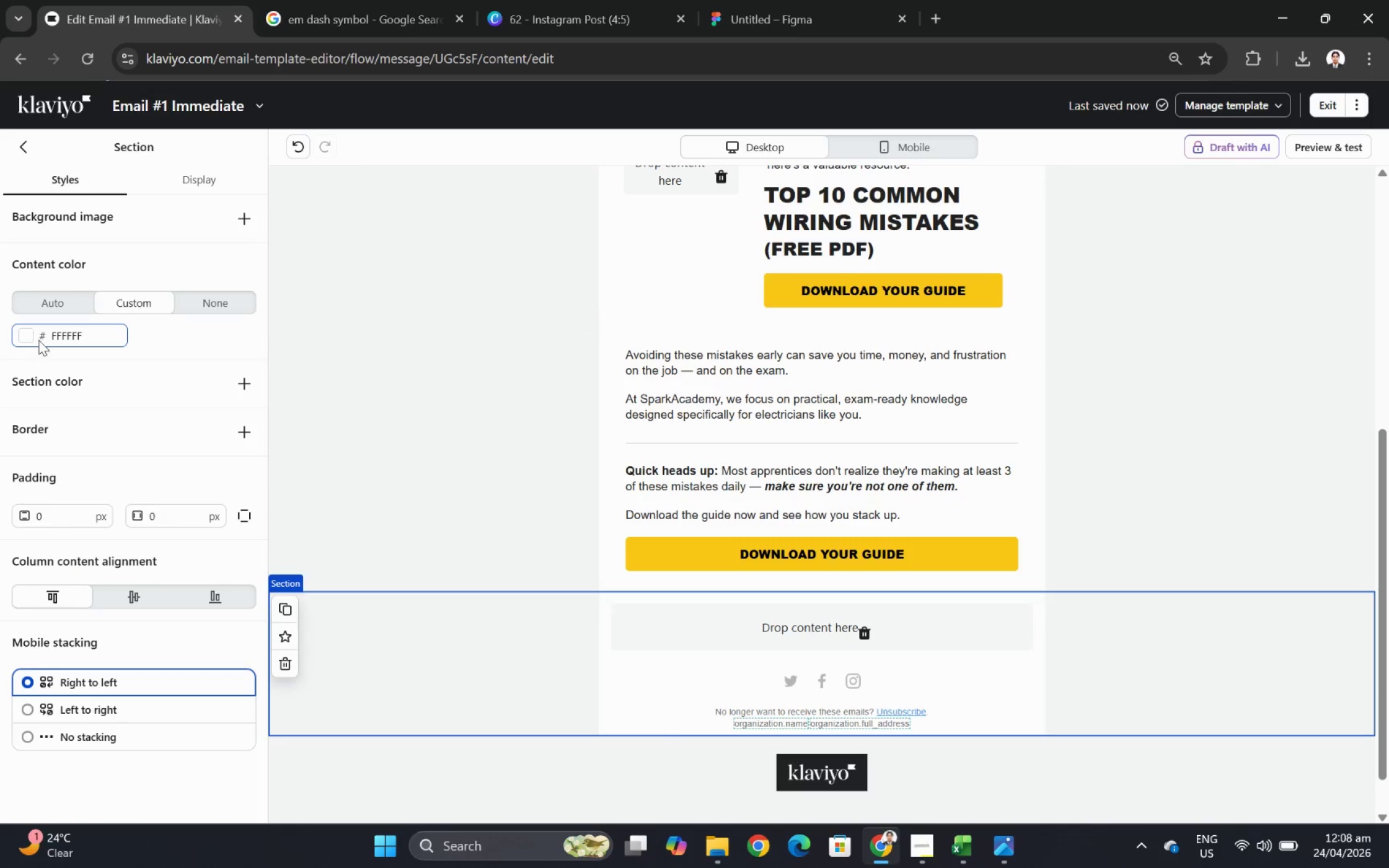 
left_click([31, 336])
 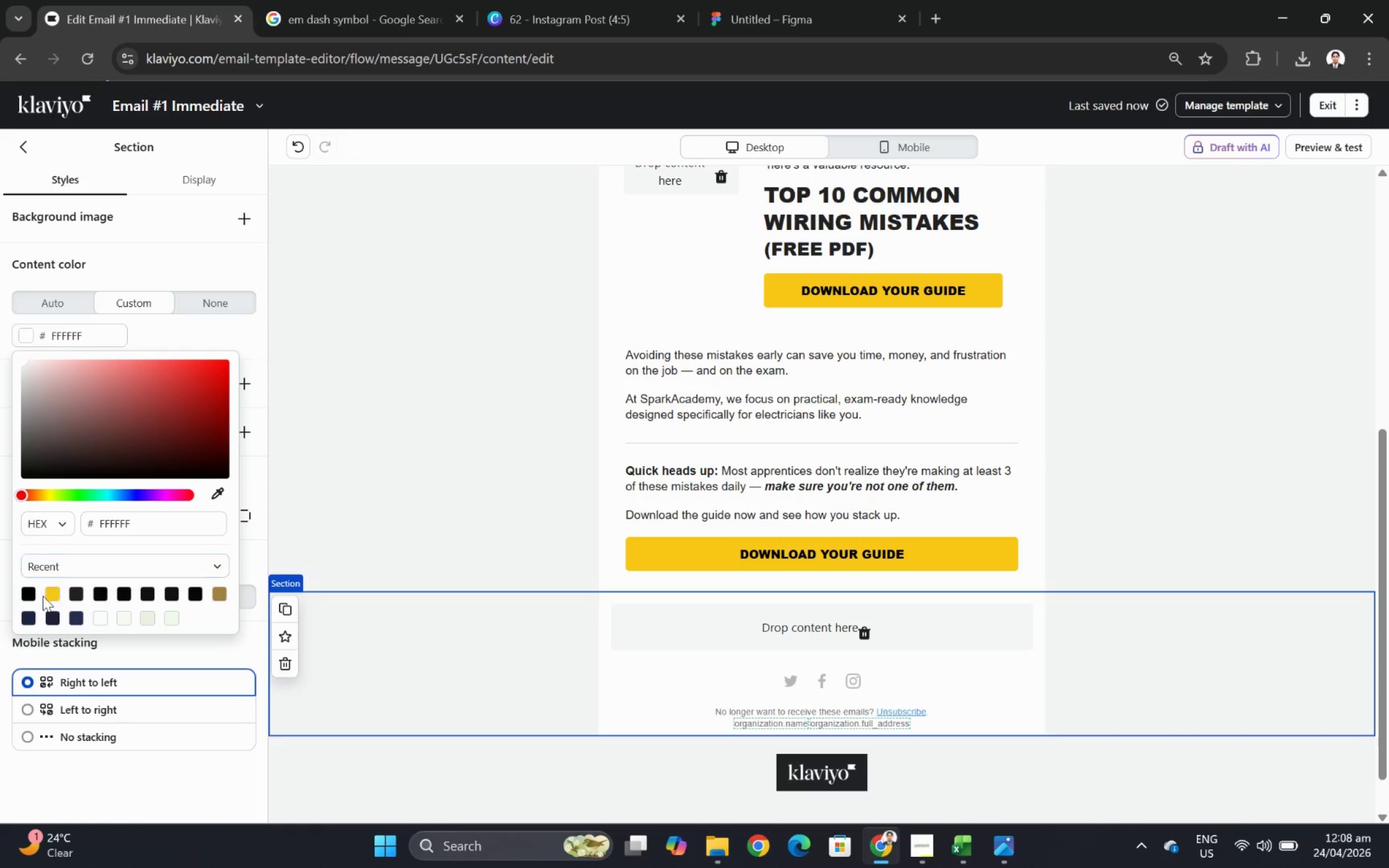 
left_click([29, 595])
 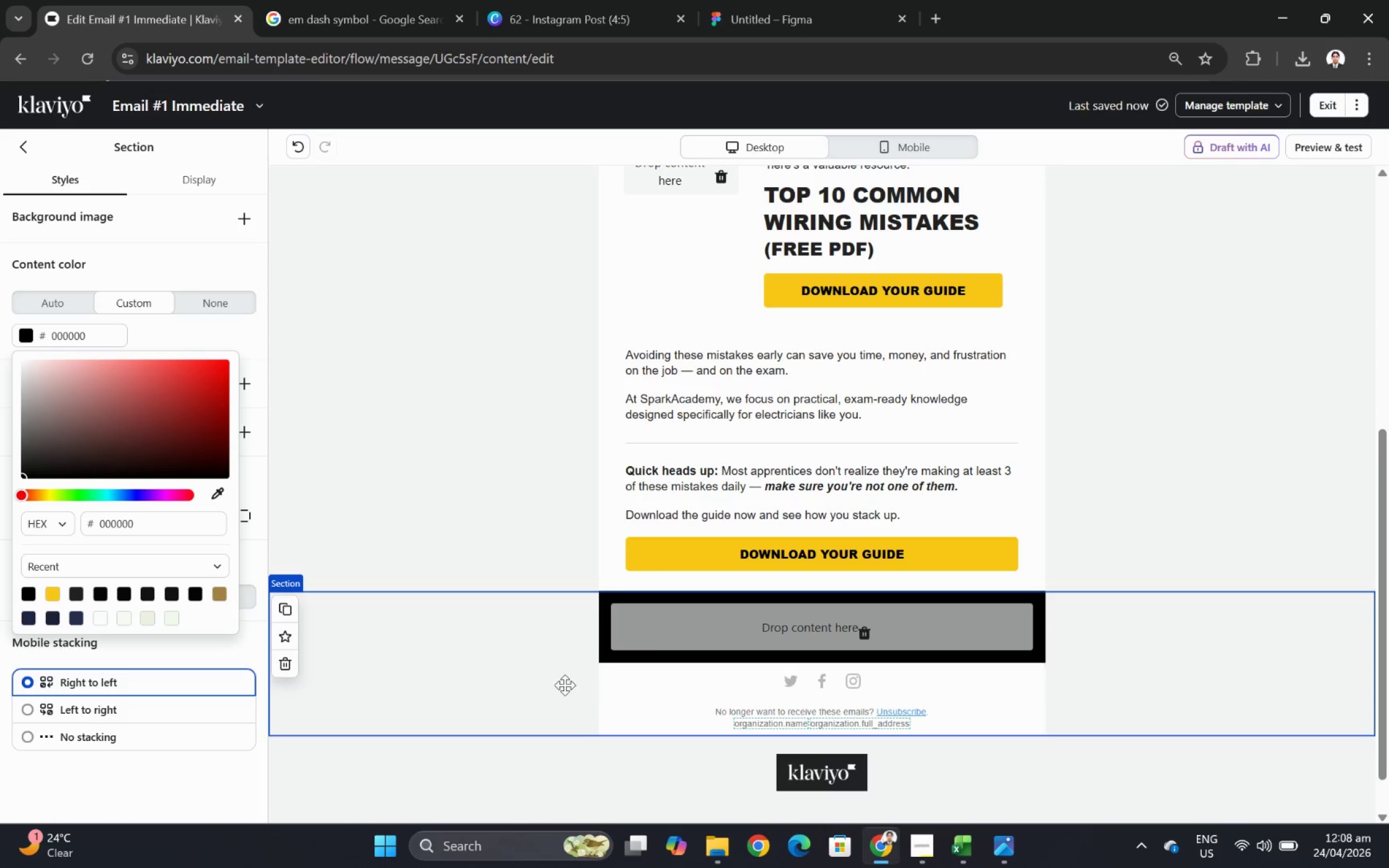 
left_click([650, 675])
 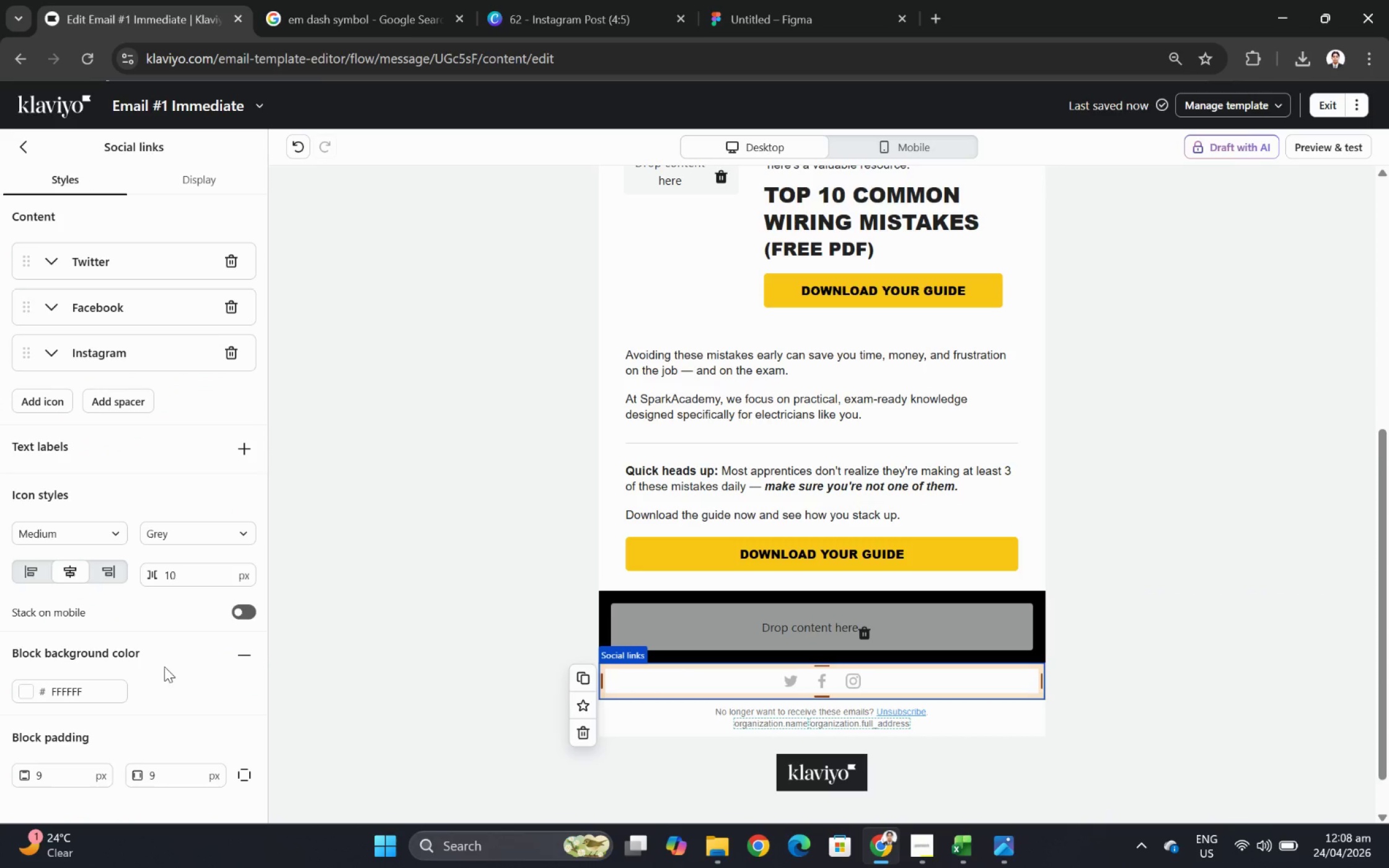 
left_click([250, 652])
 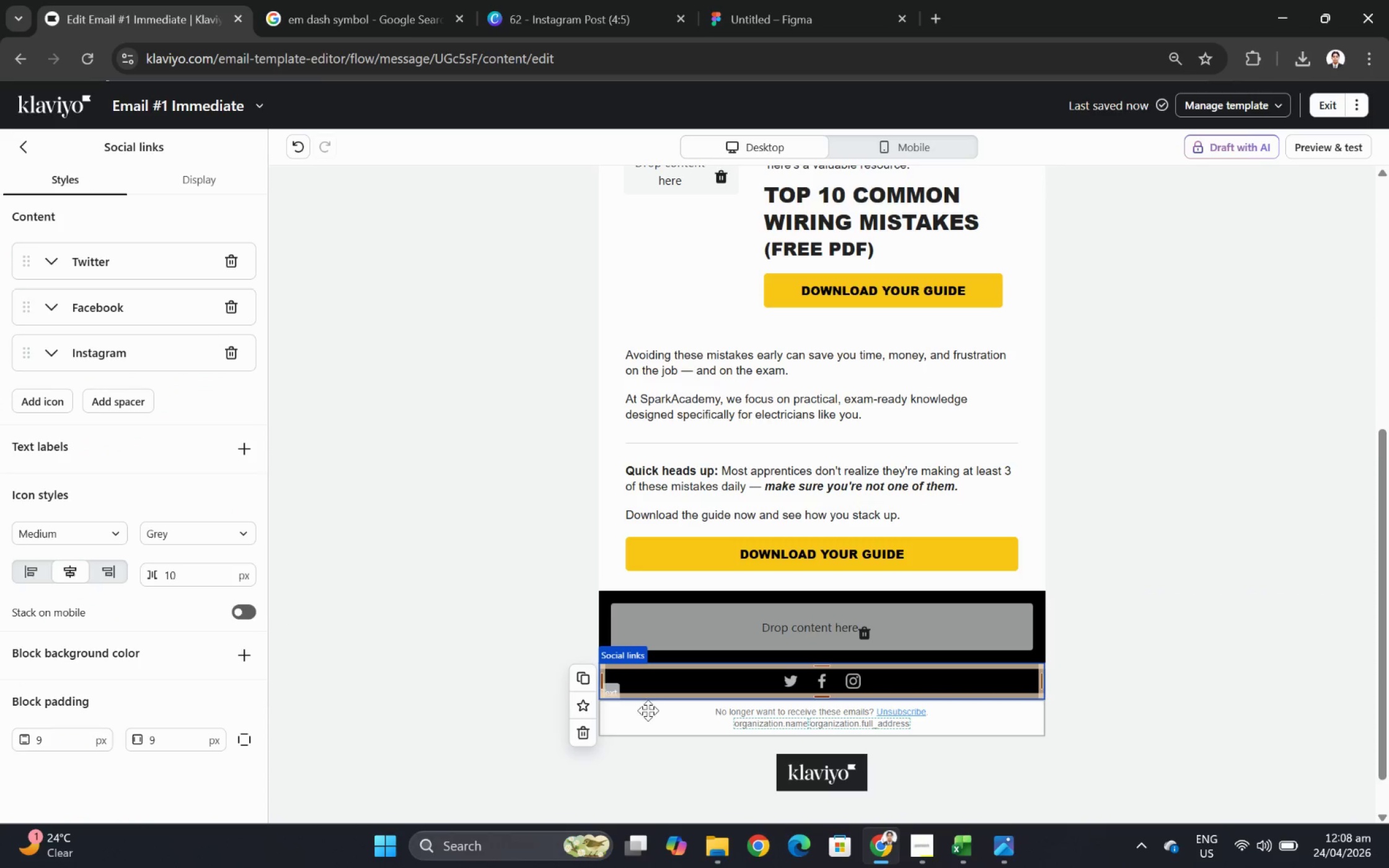 
left_click([650, 712])
 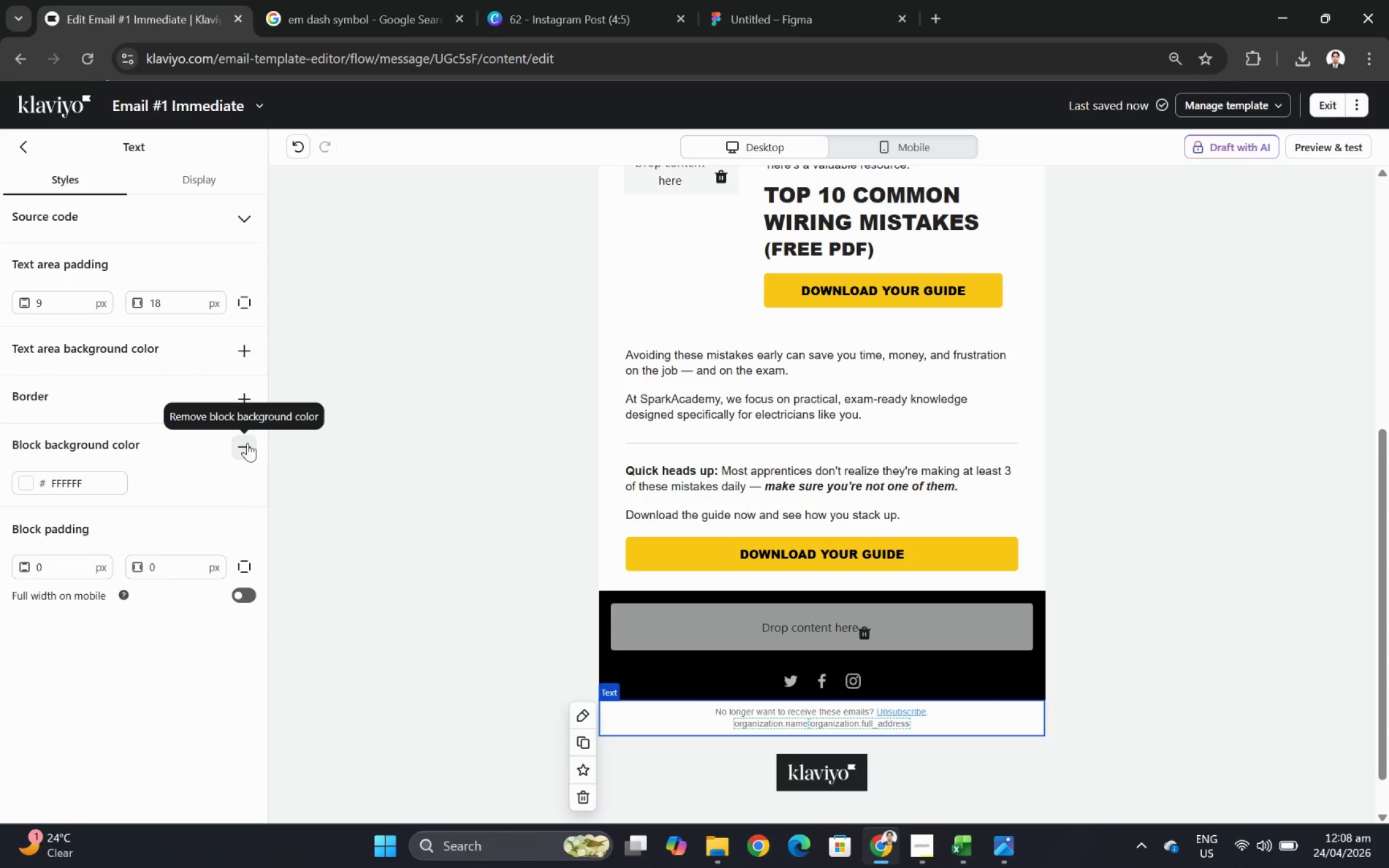 
left_click([247, 442])
 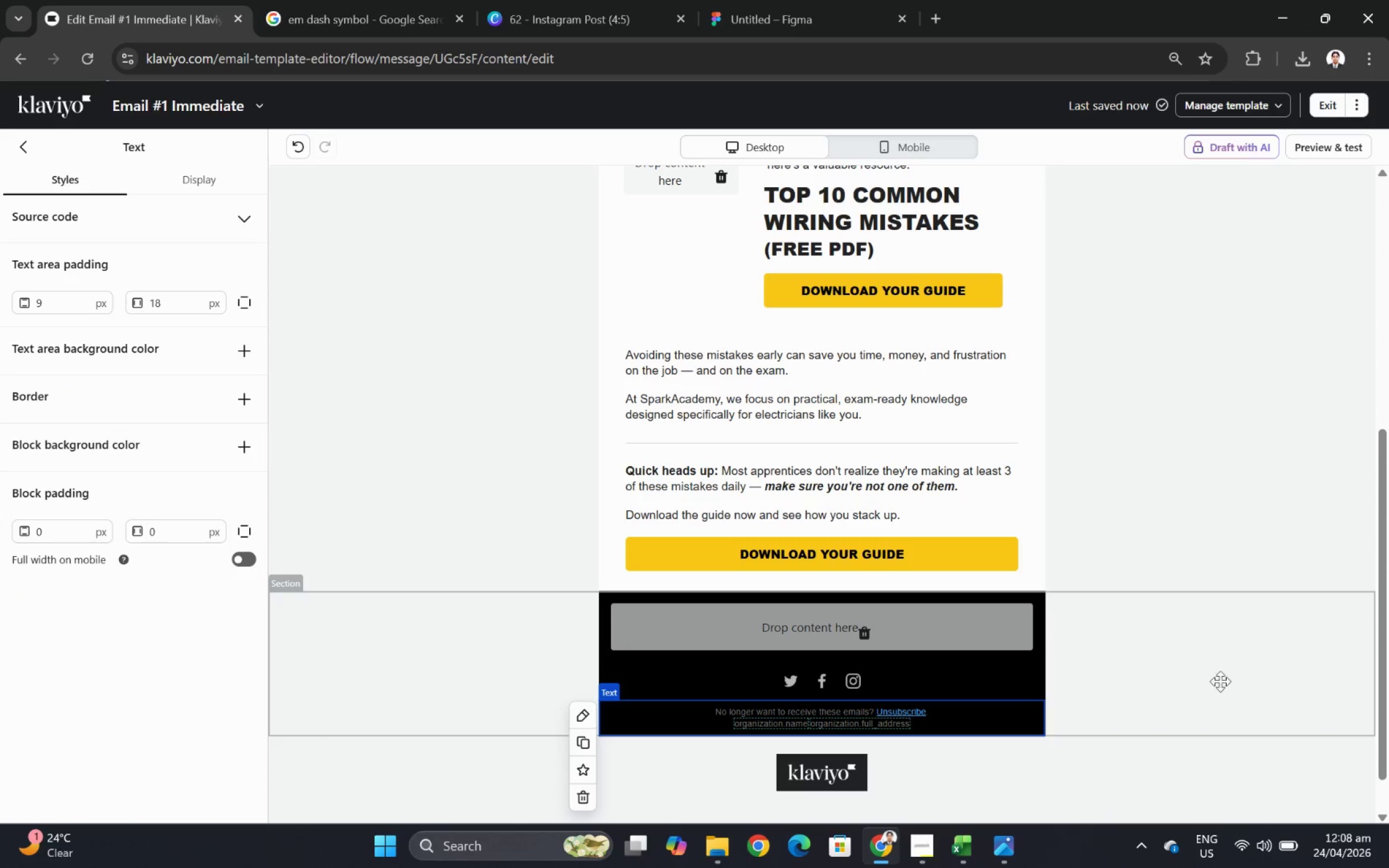 
left_click([1229, 685])
 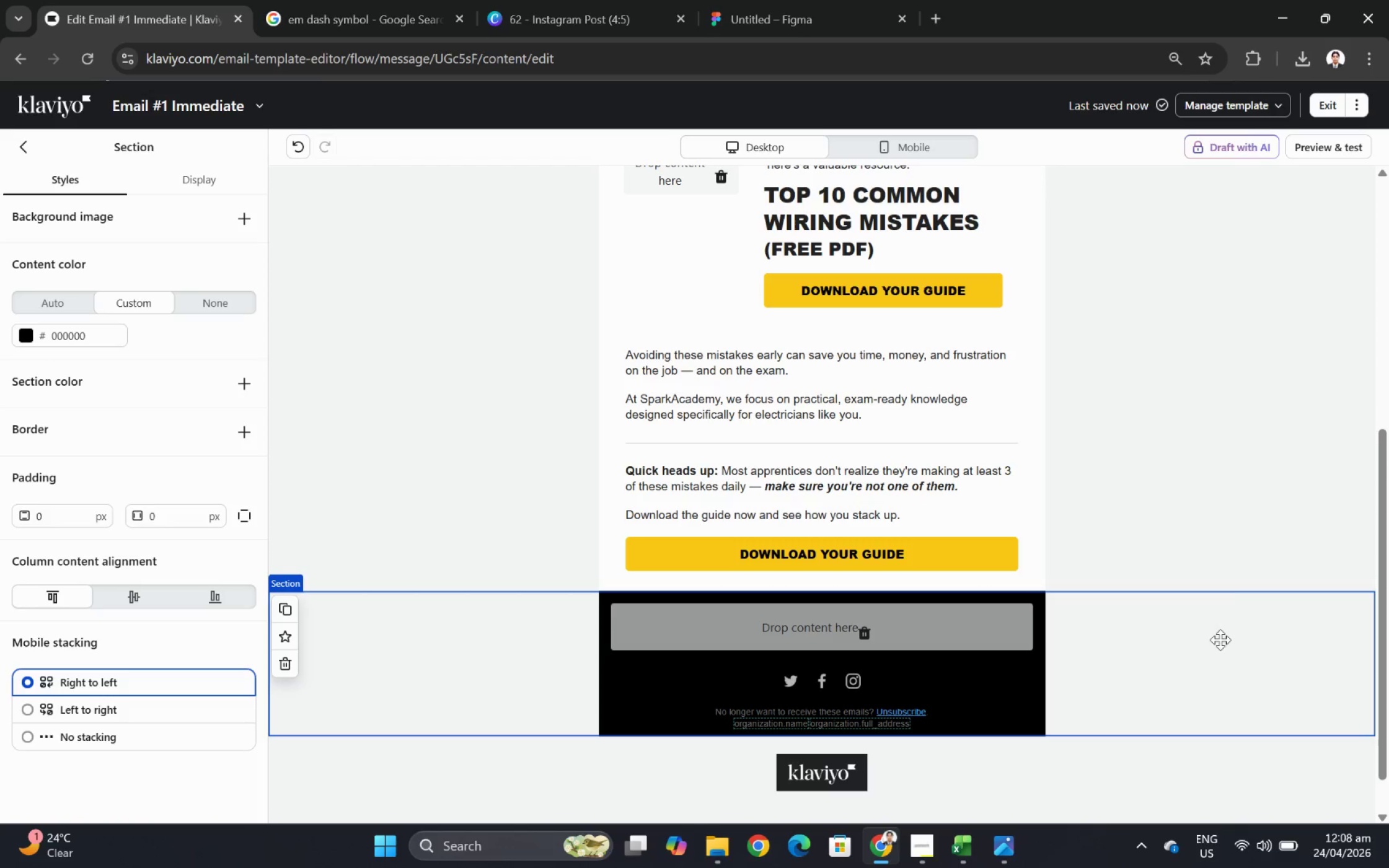 
scroll: coordinate [1204, 571], scroll_direction: down, amount: 1.0
 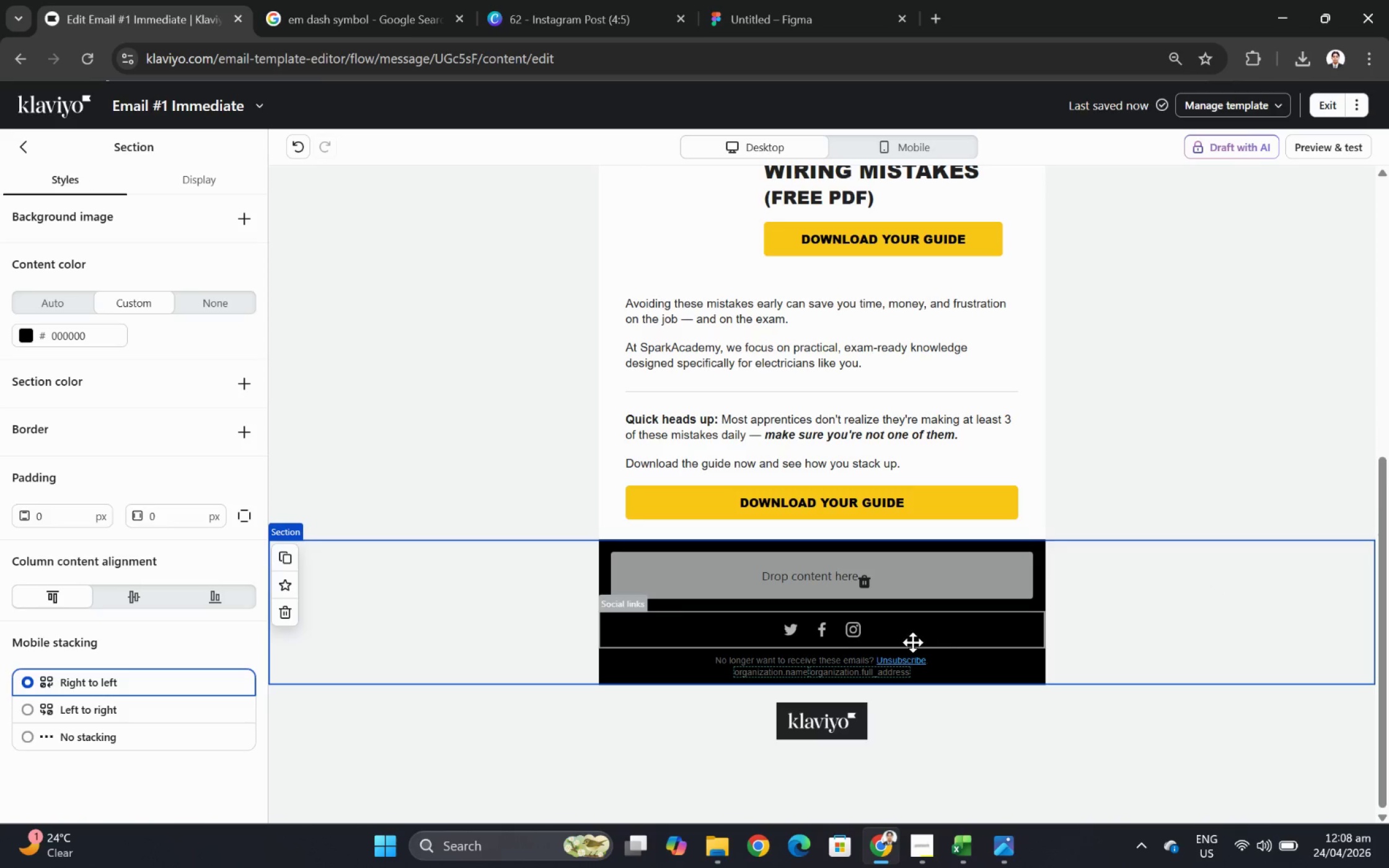 
left_click([860, 633])
 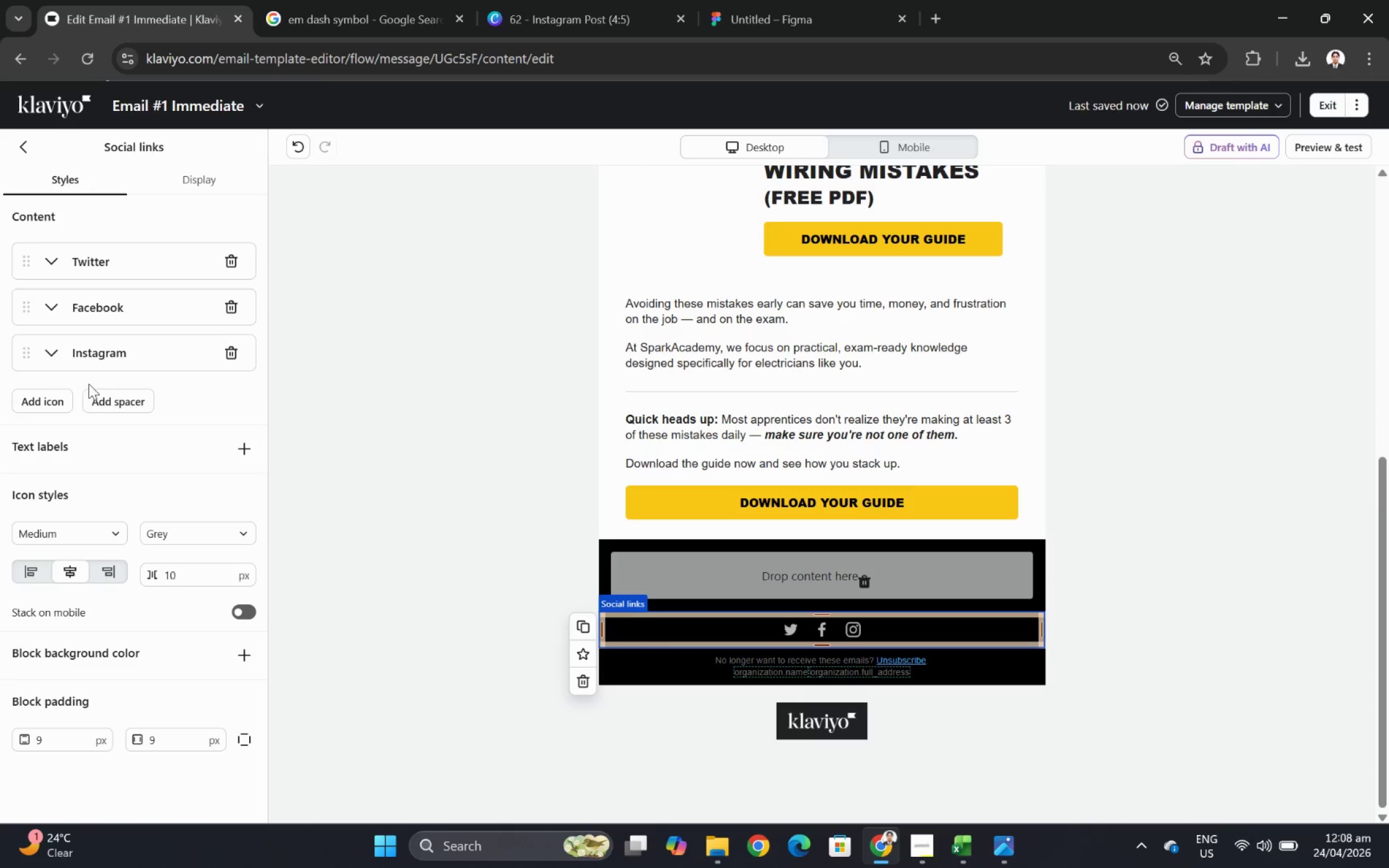 
left_click([56, 357])
 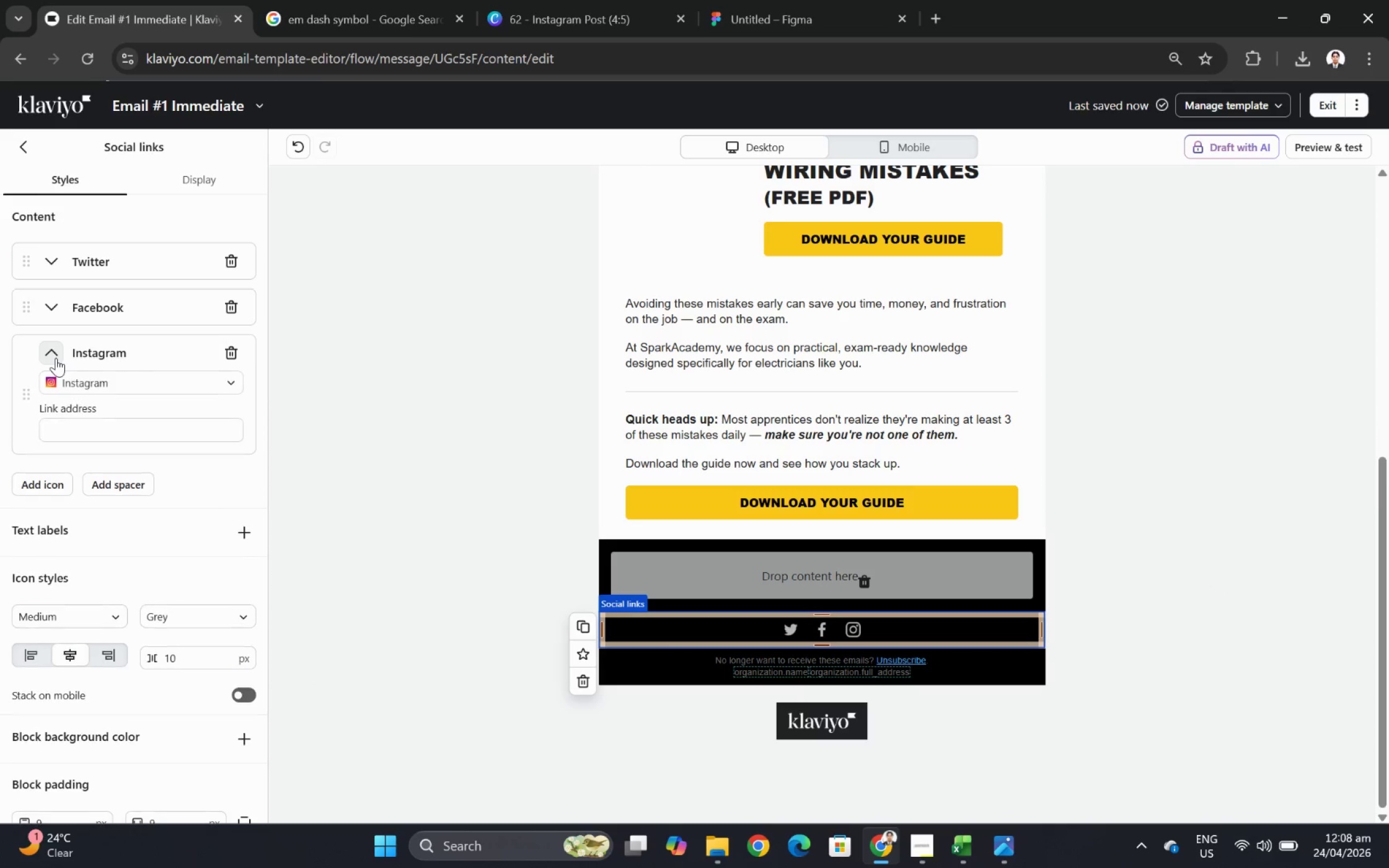 
left_click([56, 357])
 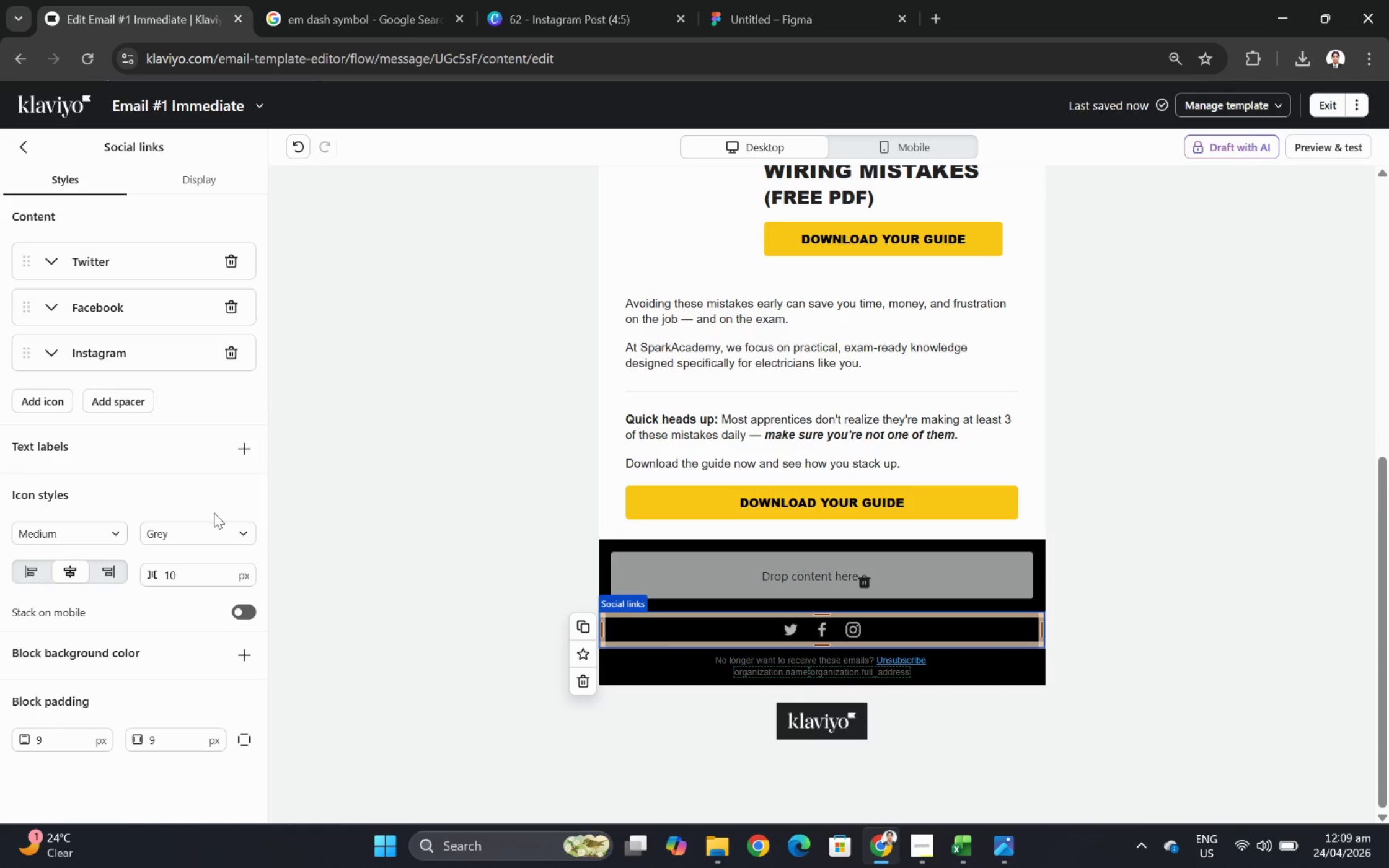 
left_click([239, 533])
 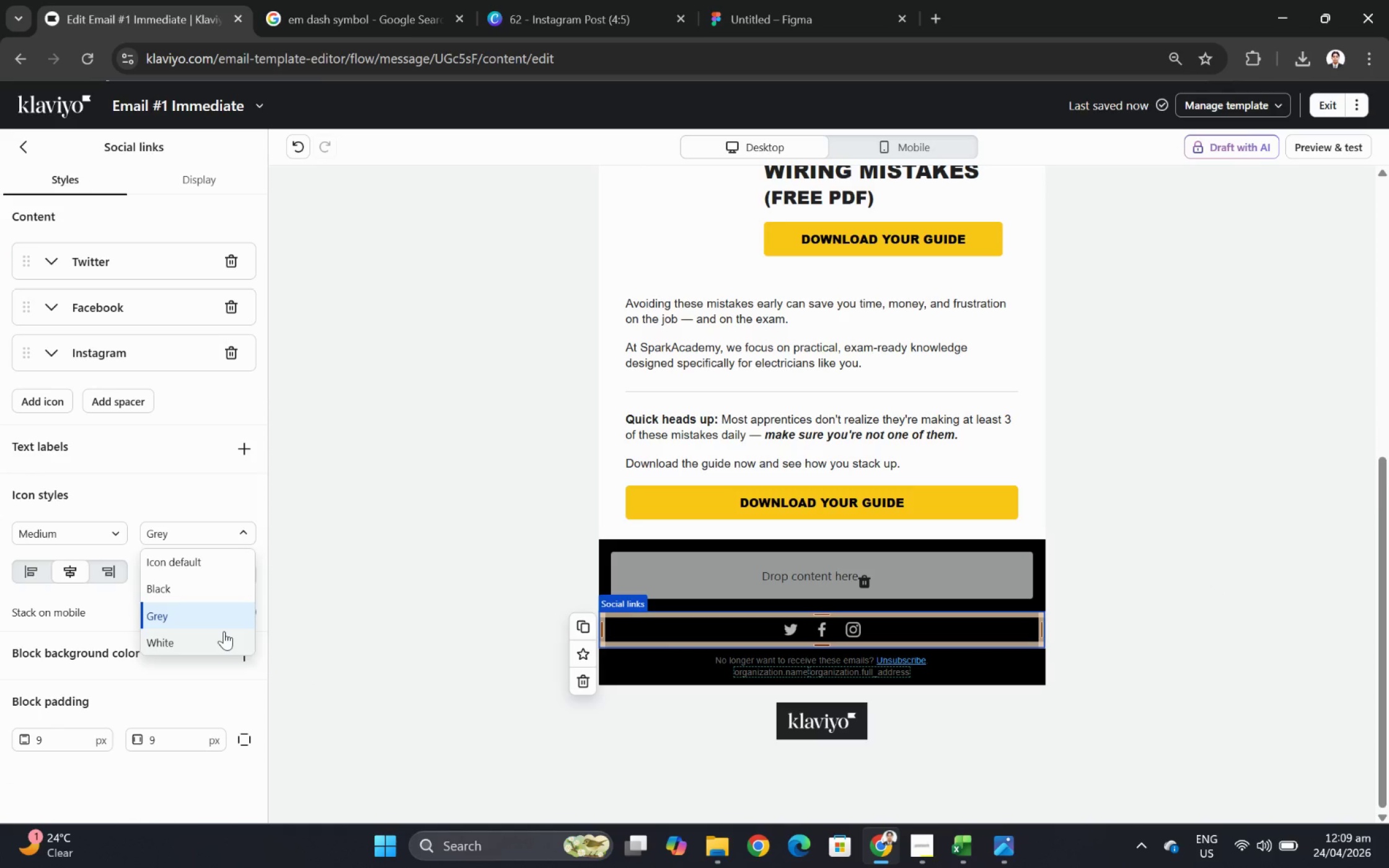 
wait(6.91)
 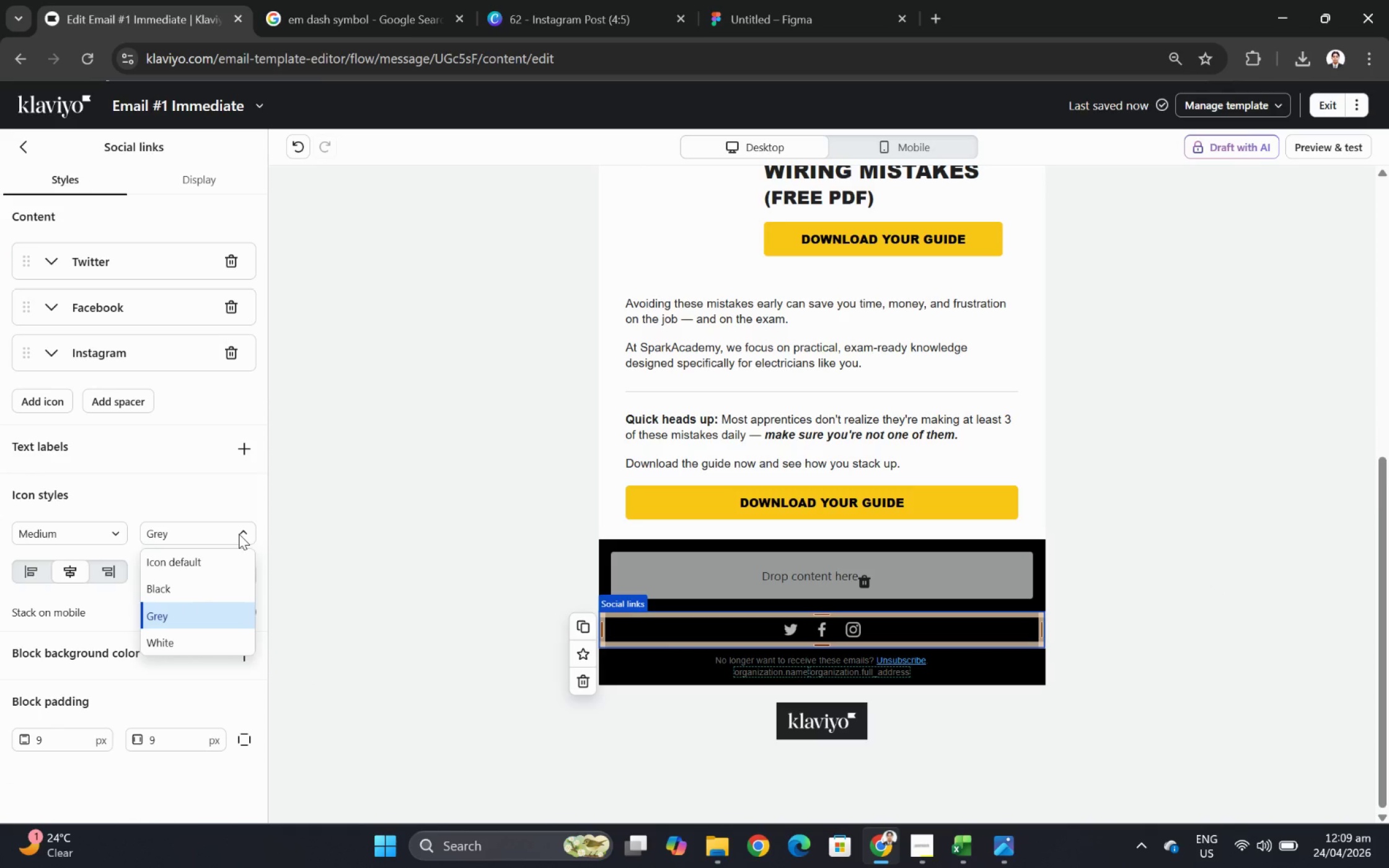 
left_click([224, 641])
 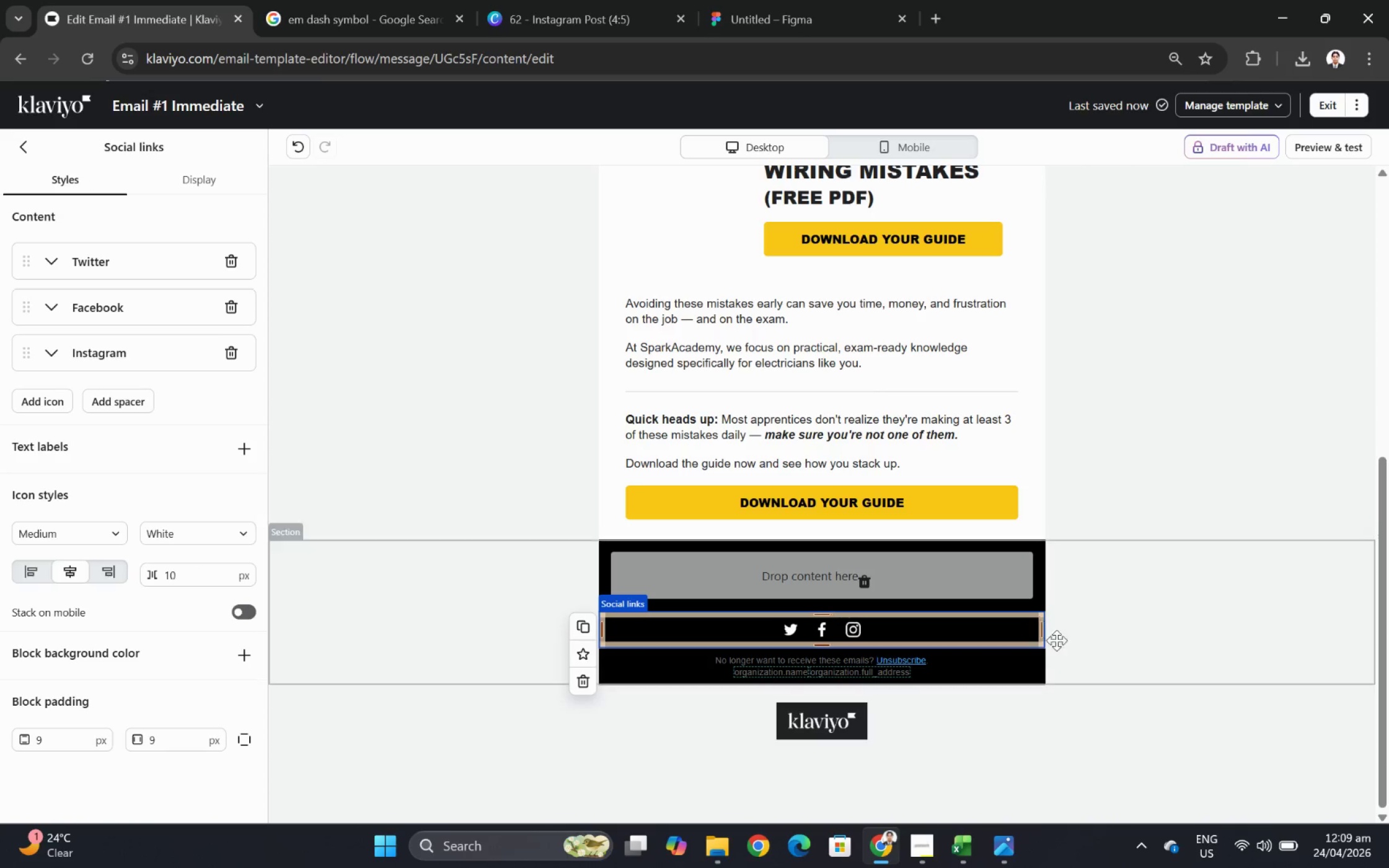 
left_click([1232, 690])
 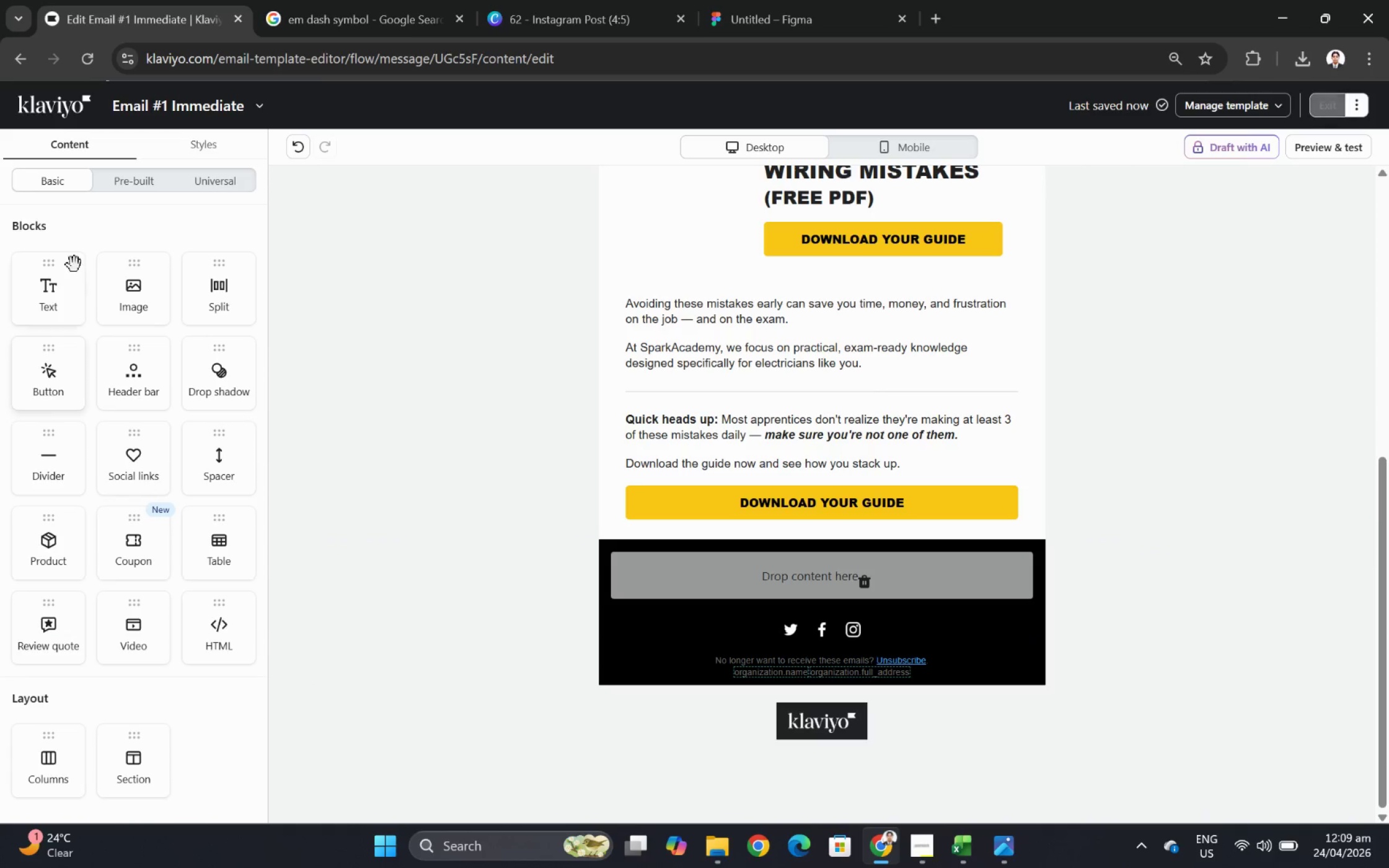 
left_click_drag(start_coordinate=[131, 316], to_coordinate=[884, 587])
 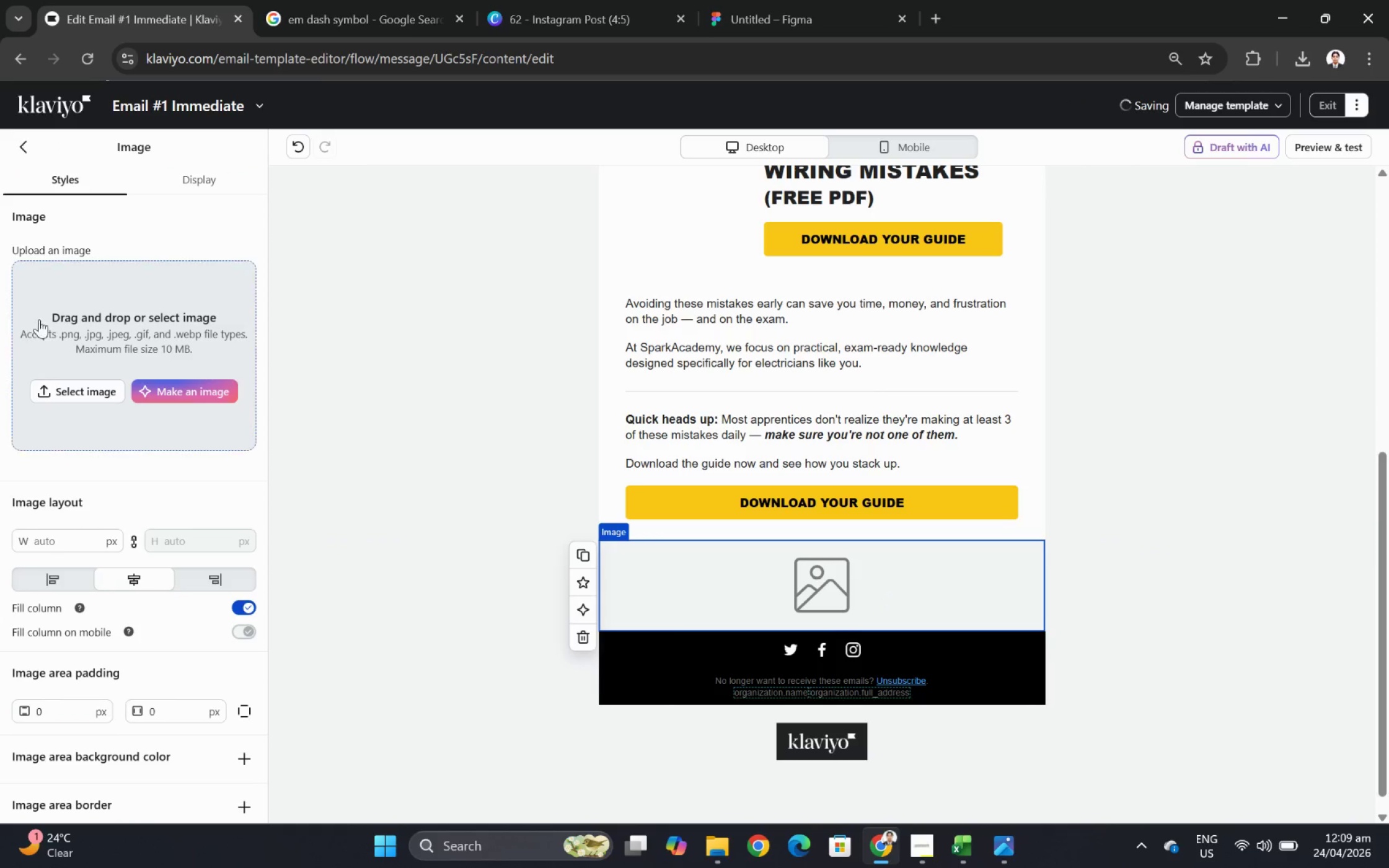 
left_click([103, 395])
 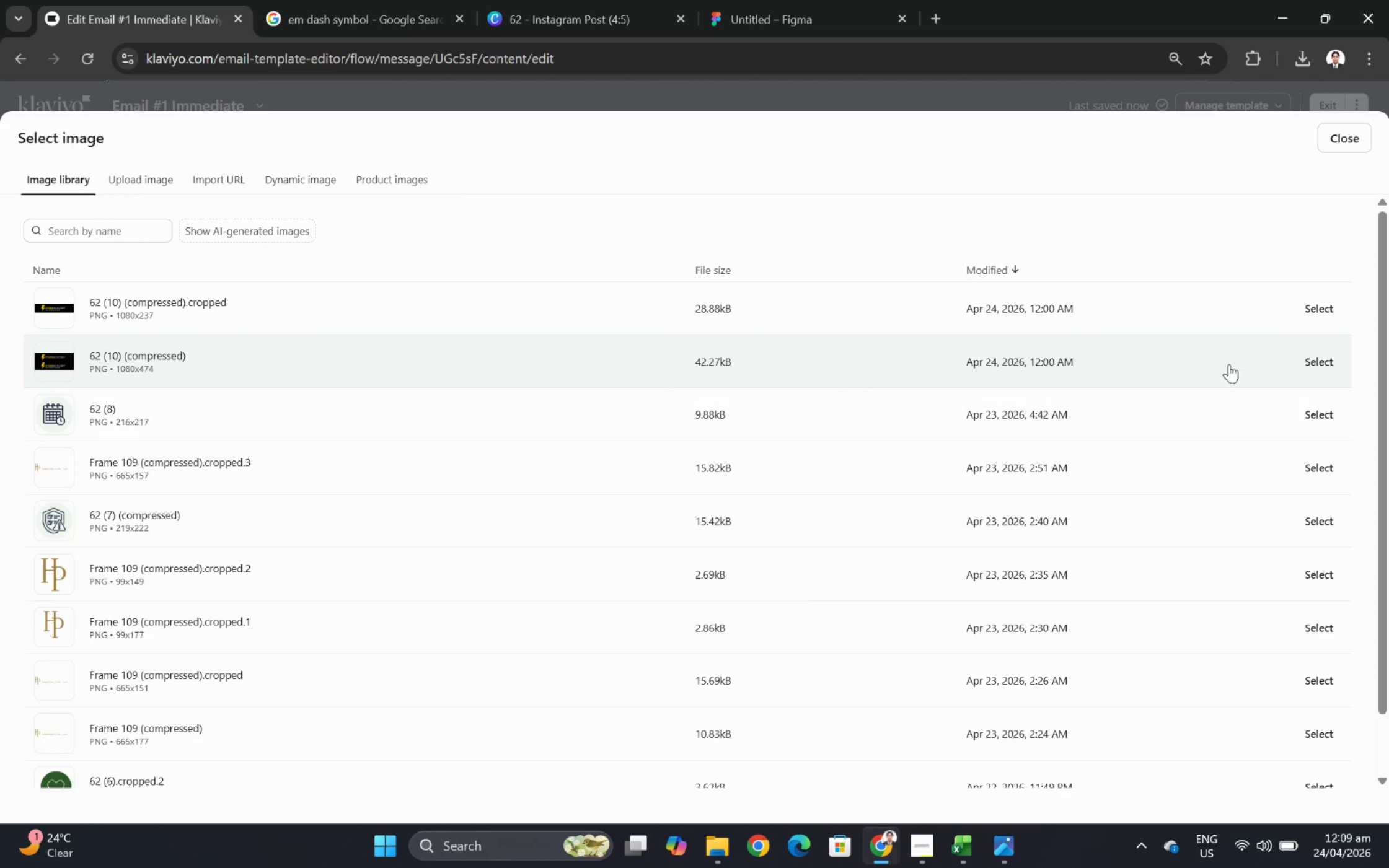 
left_click([1323, 362])
 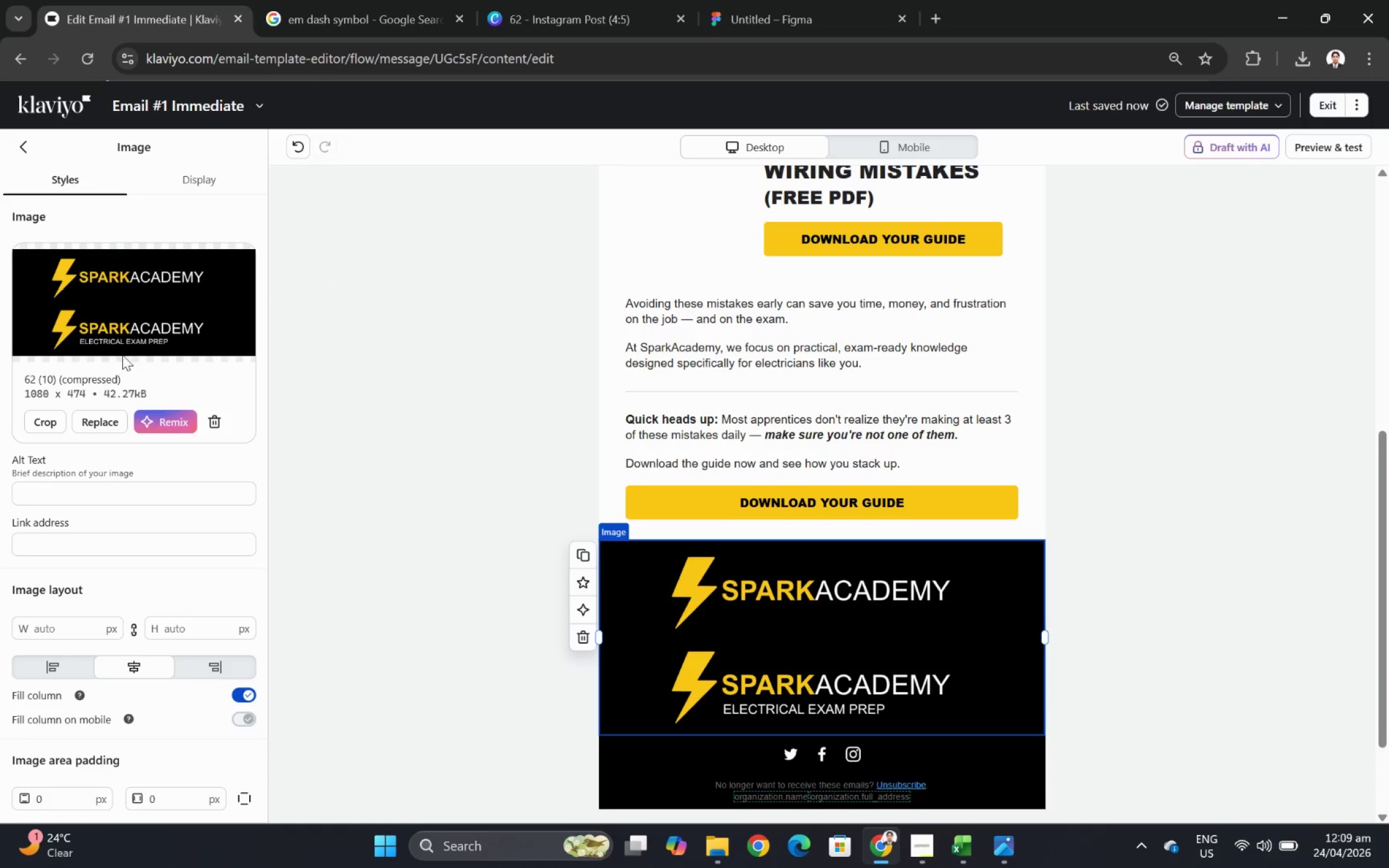 
left_click([55, 421])
 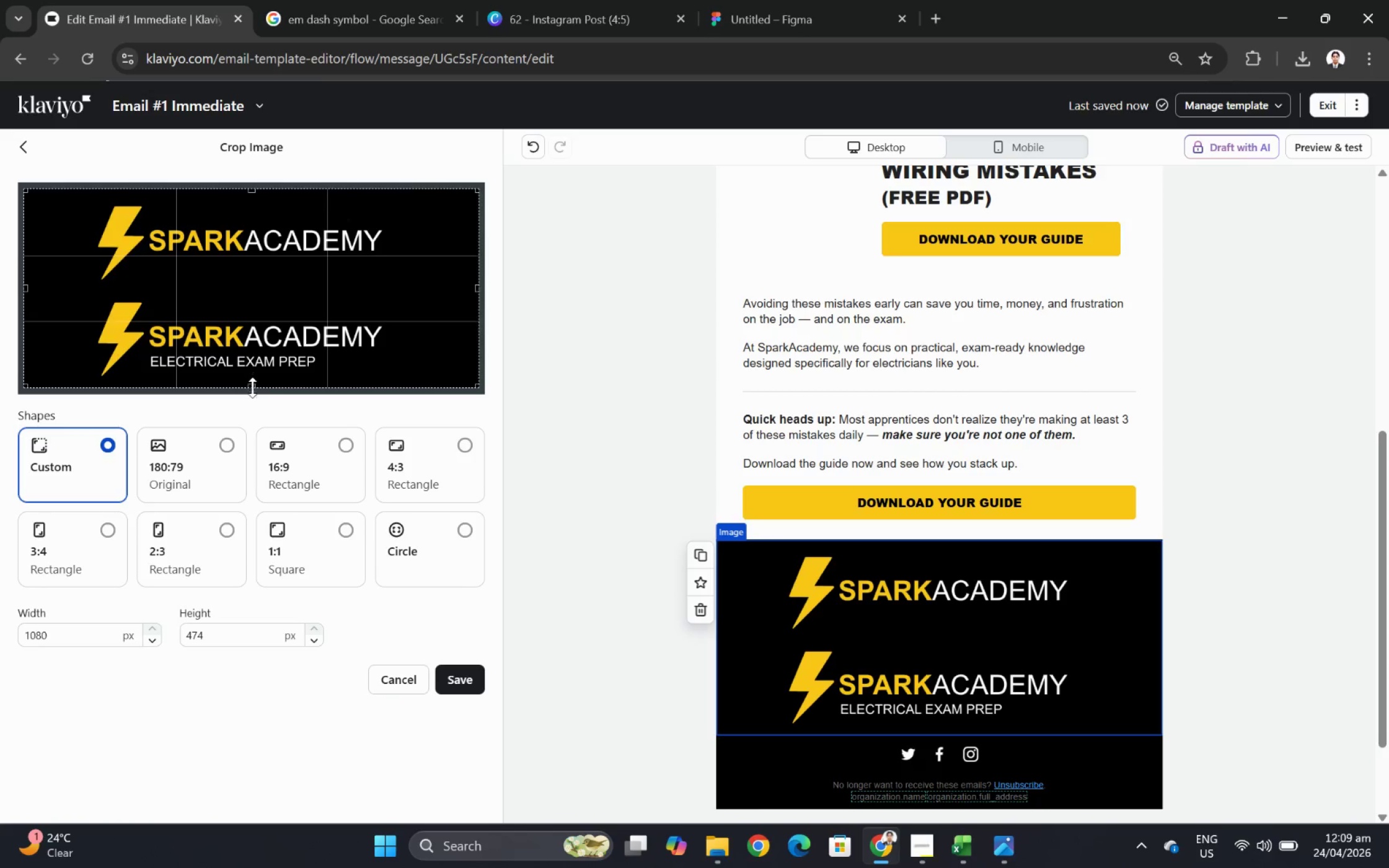 
left_click_drag(start_coordinate=[252, 388], to_coordinate=[252, 382])
 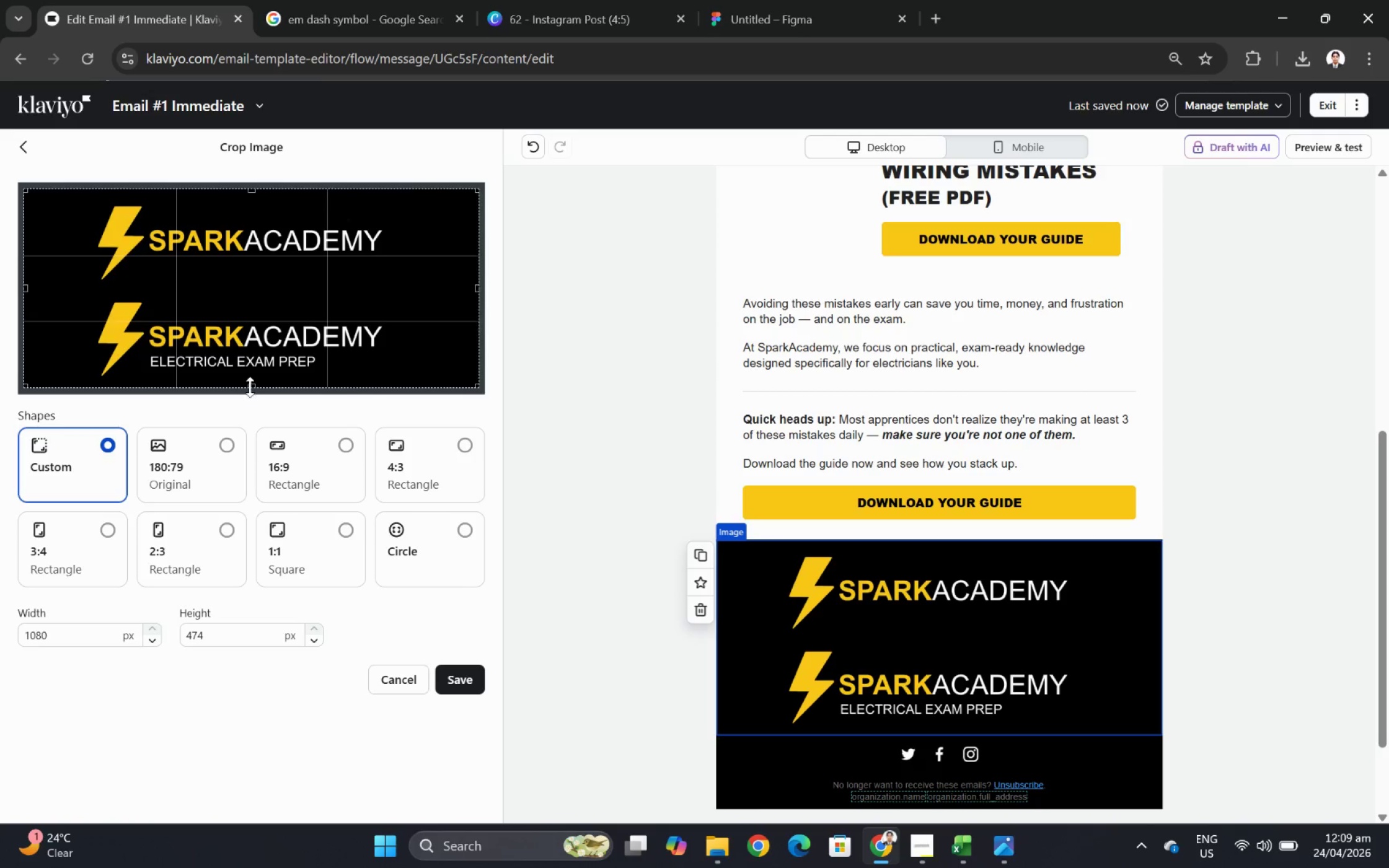 
left_click_drag(start_coordinate=[250, 385], to_coordinate=[267, 283])
 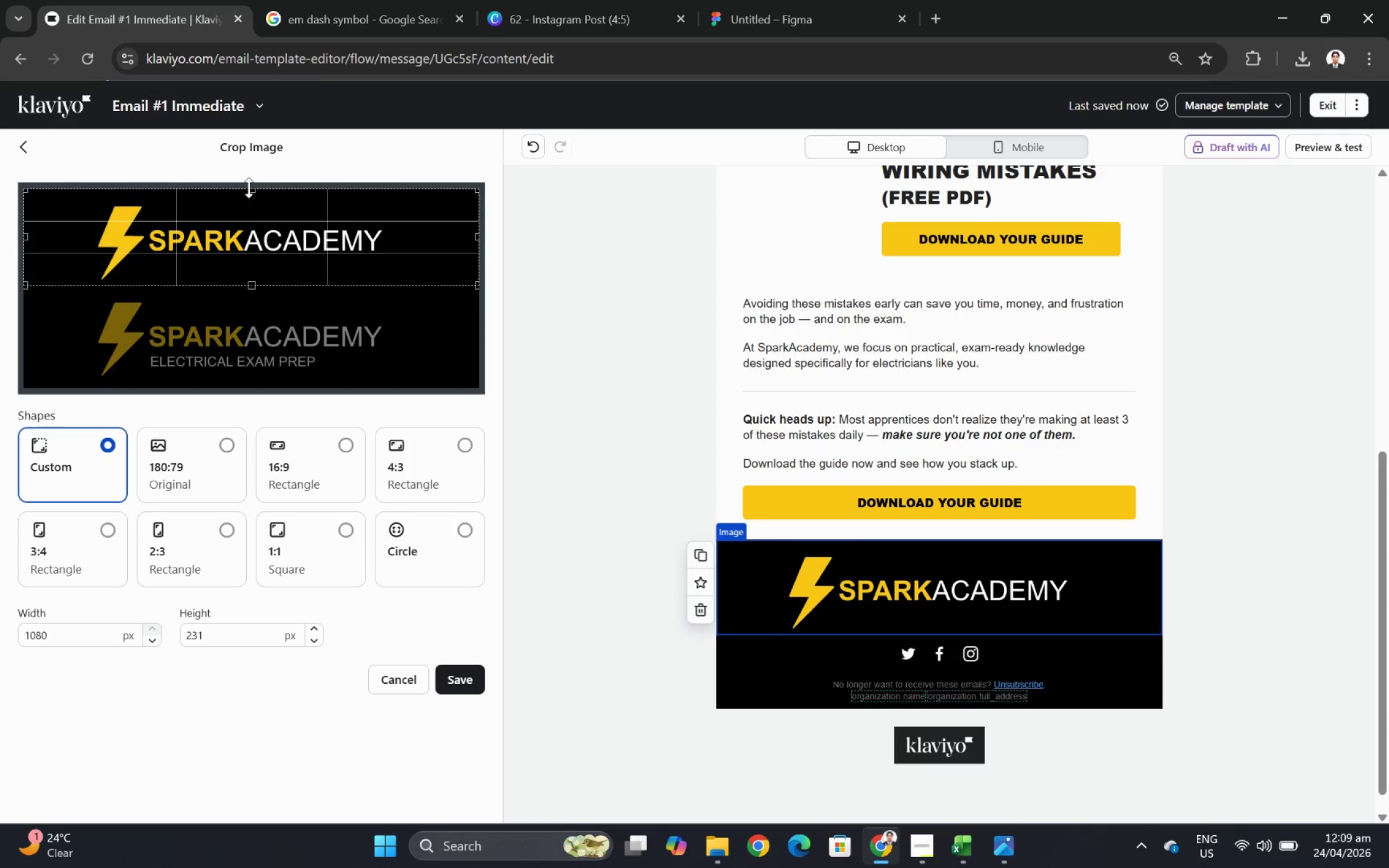 
left_click_drag(start_coordinate=[249, 188], to_coordinate=[248, 199])
 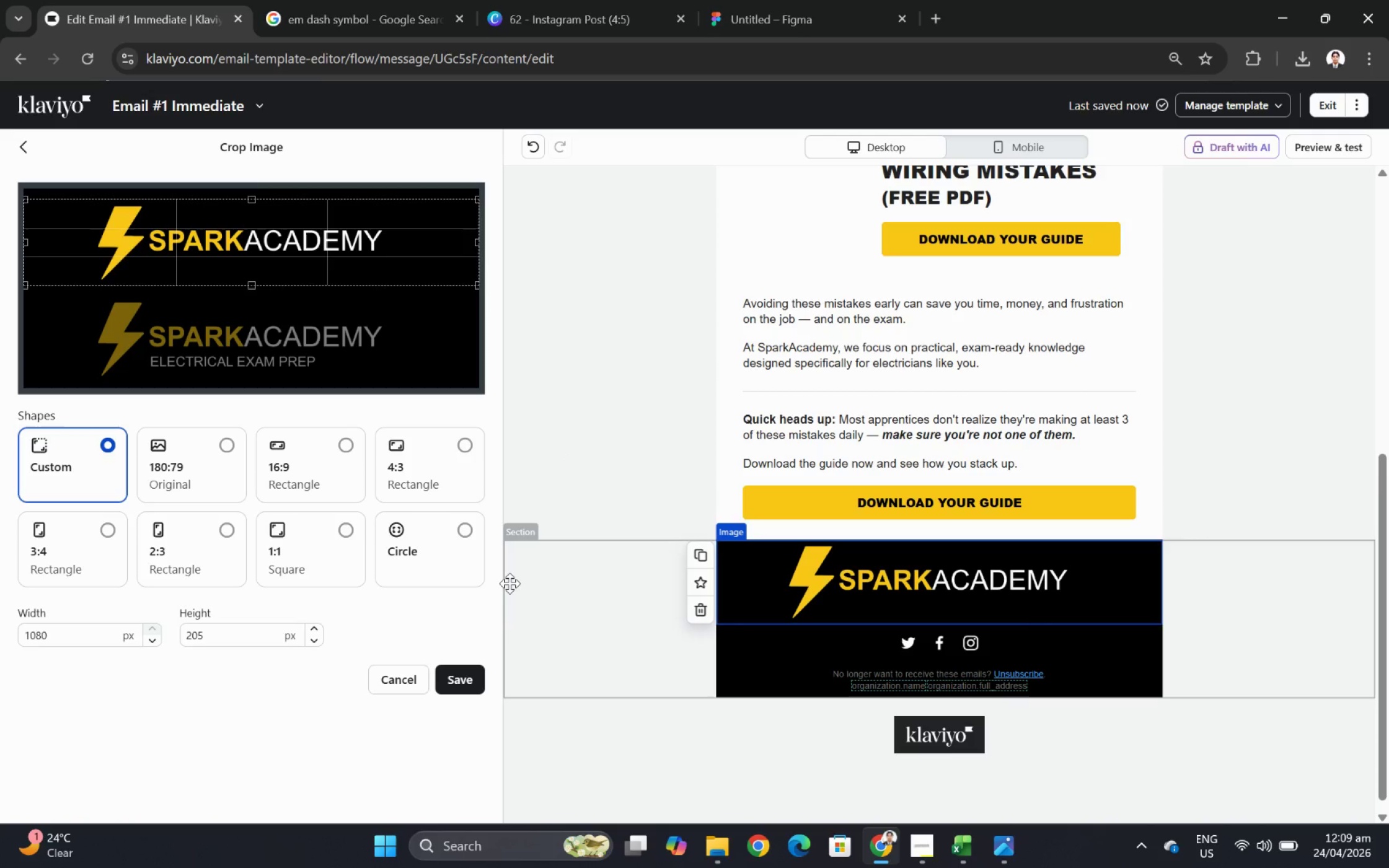 
wait(8.22)
 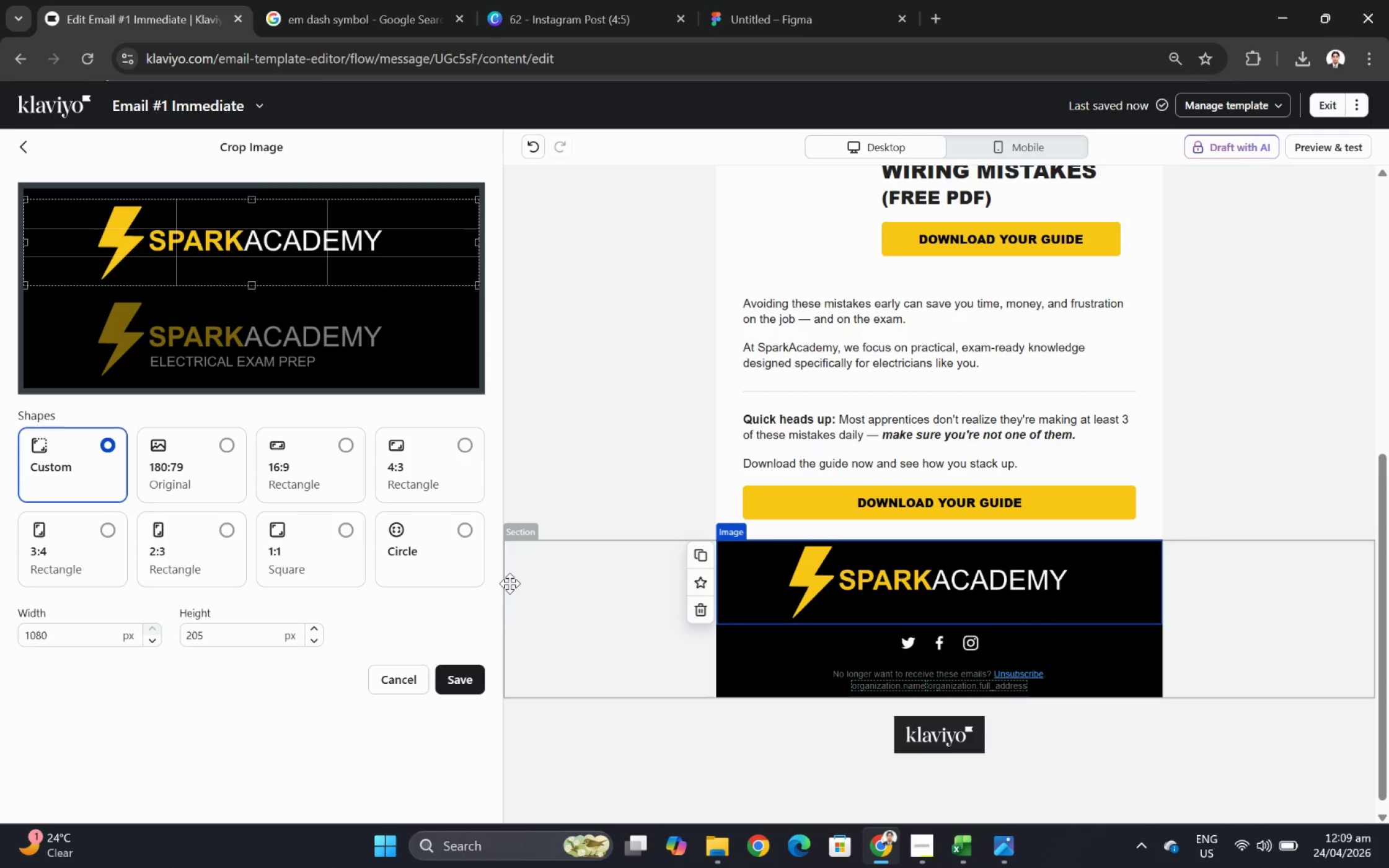 
left_click([463, 671])
 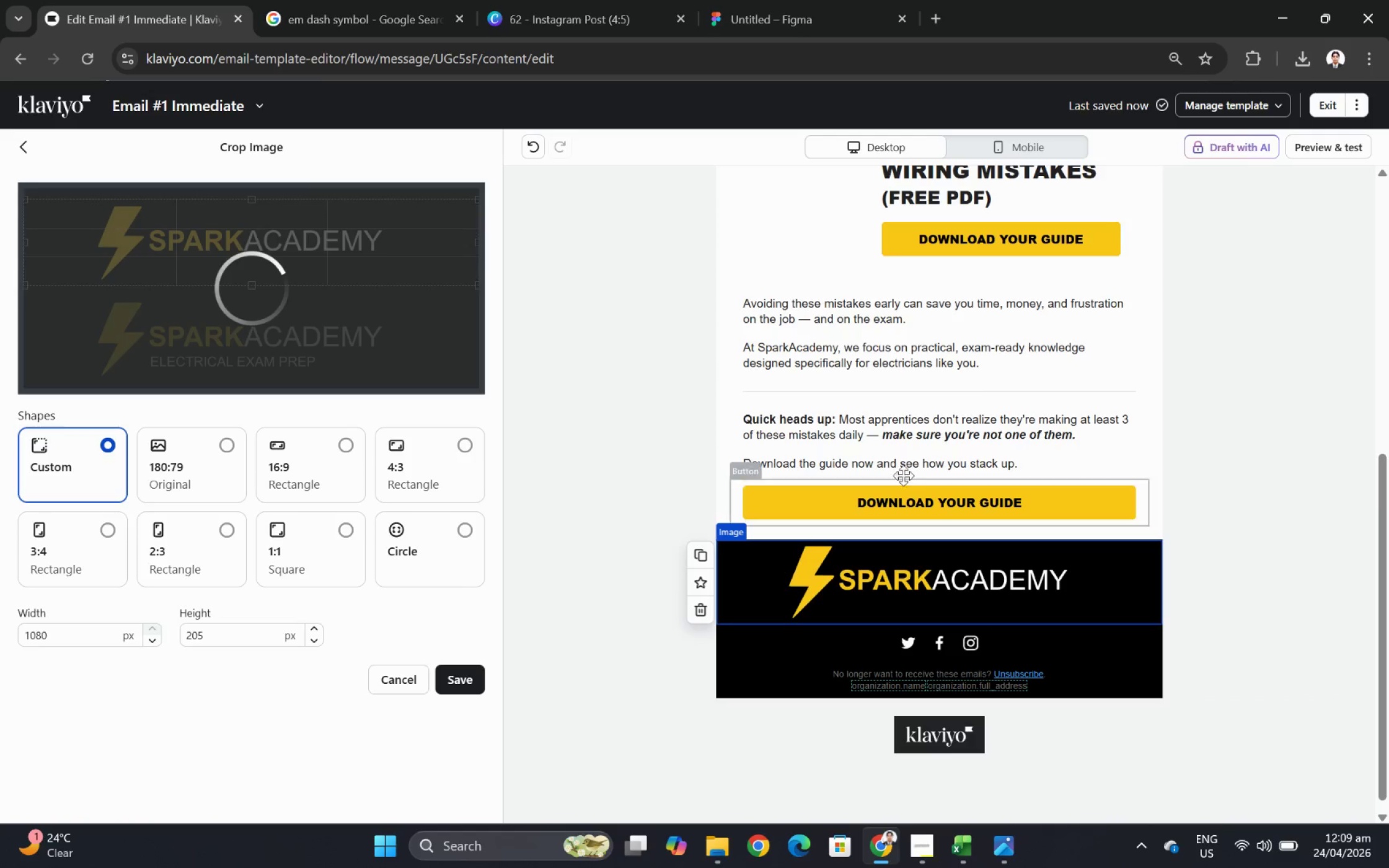 
scroll: coordinate [1045, 424], scroll_direction: up, amount: 8.0
 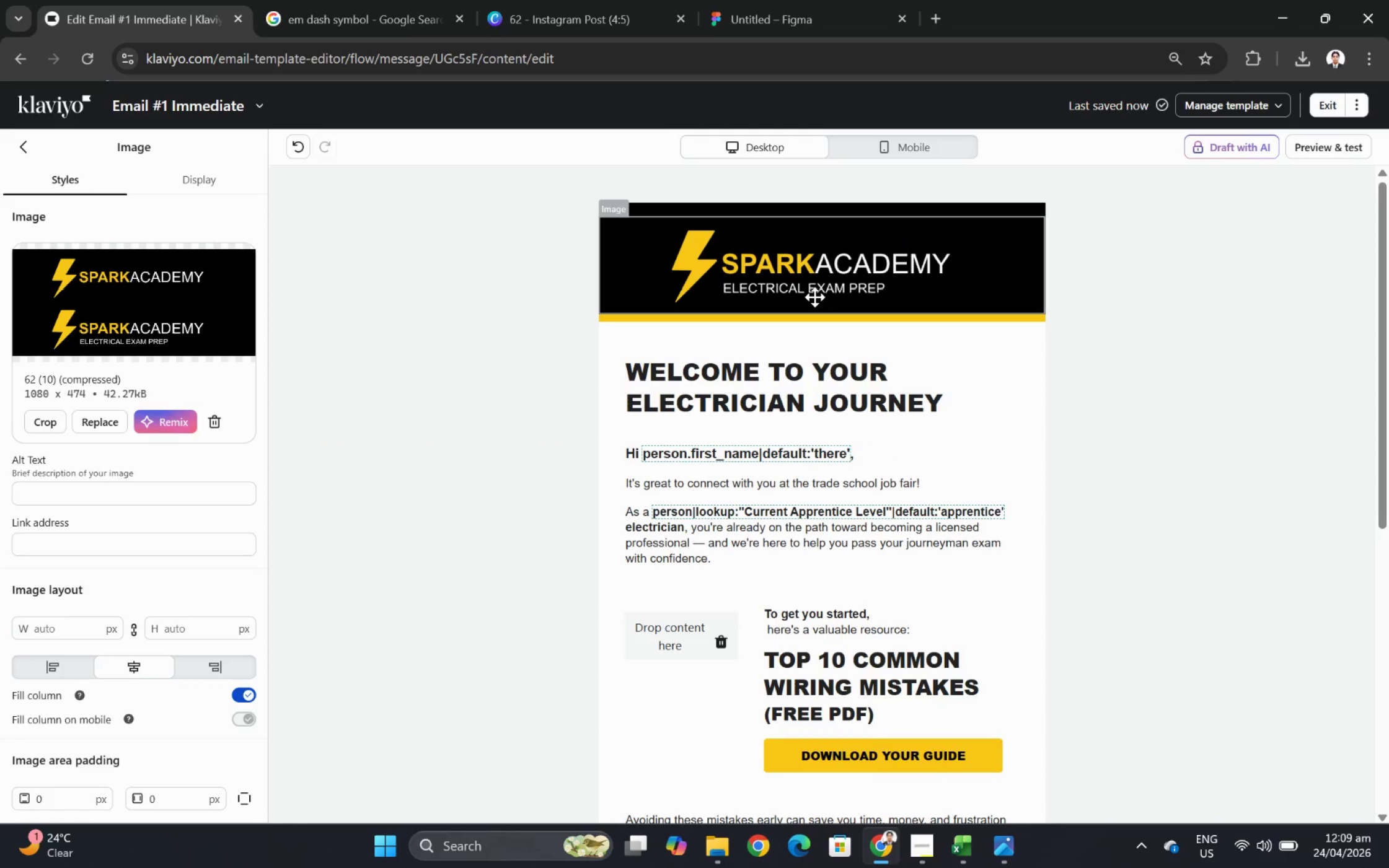 
wait(6.23)
 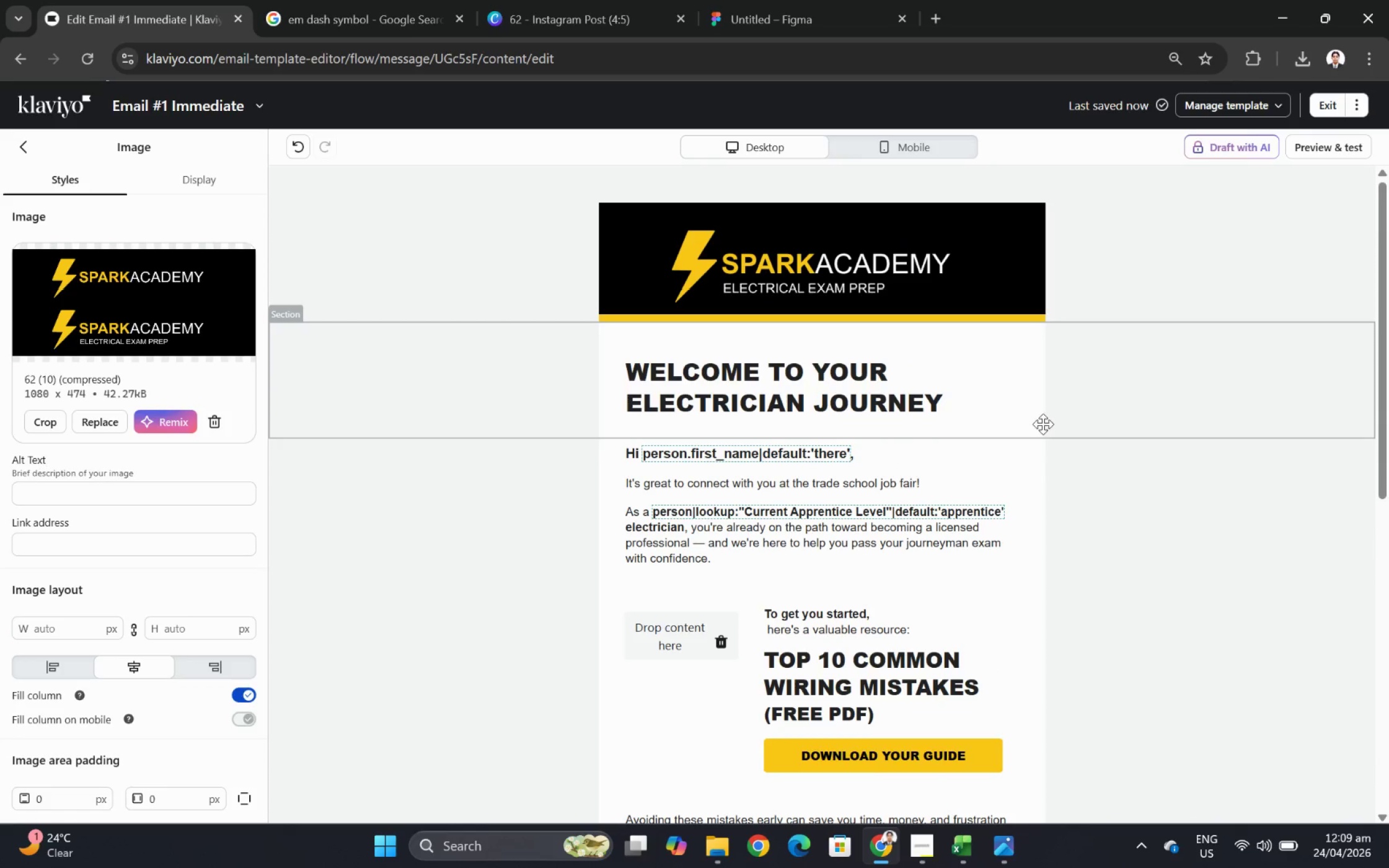 
left_click([25, 146])
 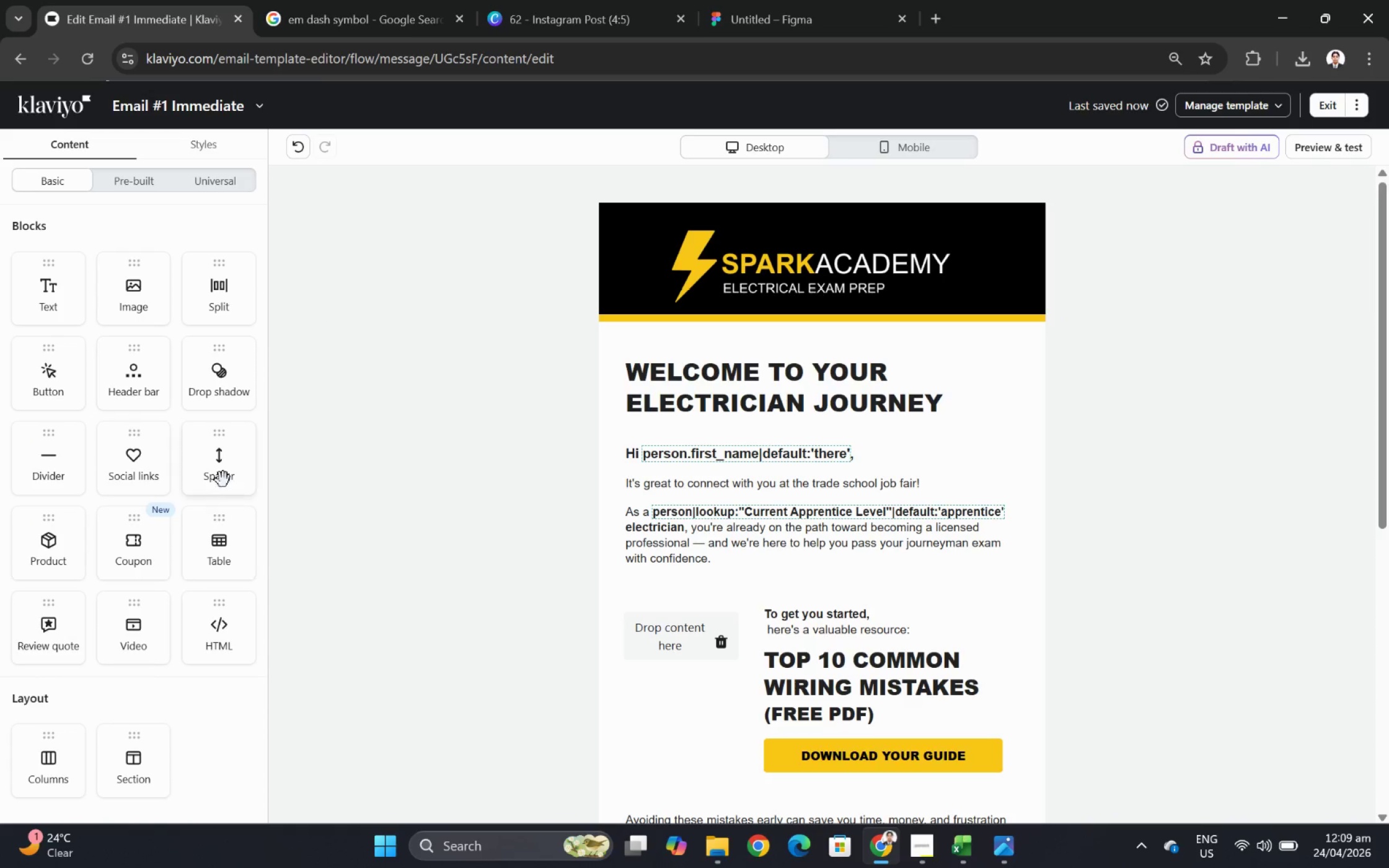 
left_click_drag(start_coordinate=[223, 468], to_coordinate=[841, 319])
 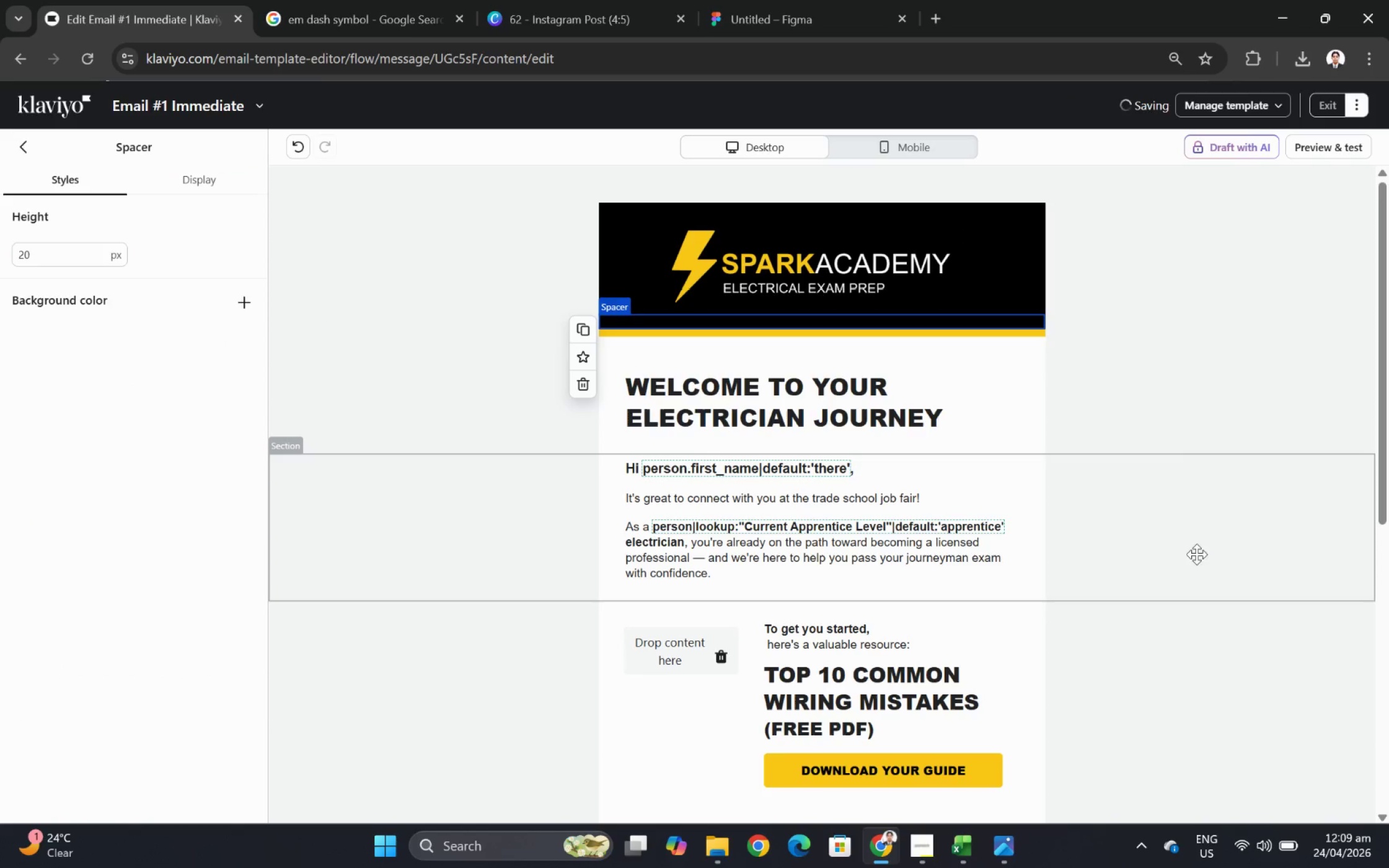 
left_click([1203, 569])
 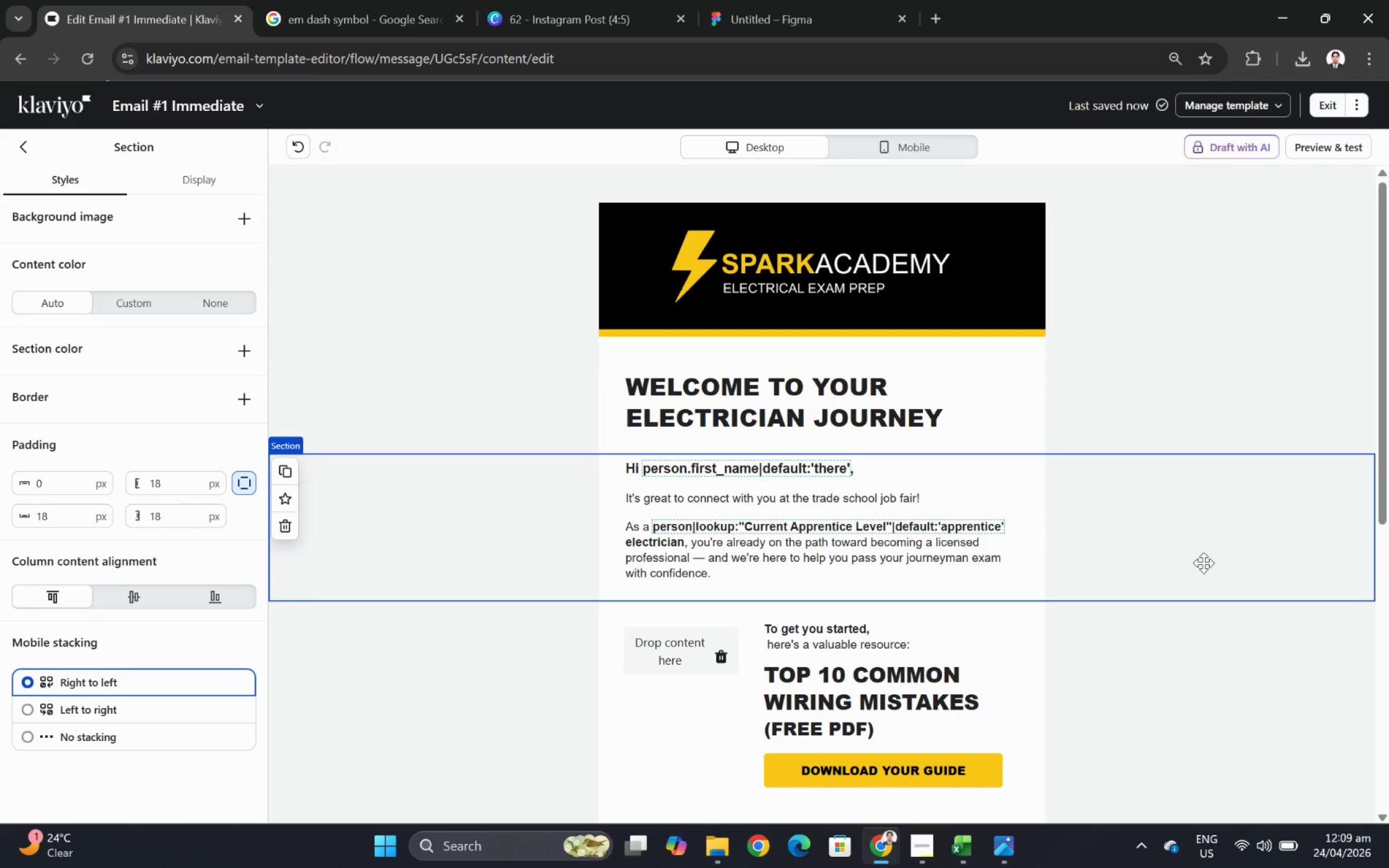 
scroll: coordinate [1203, 559], scroll_direction: down, amount: 6.0
 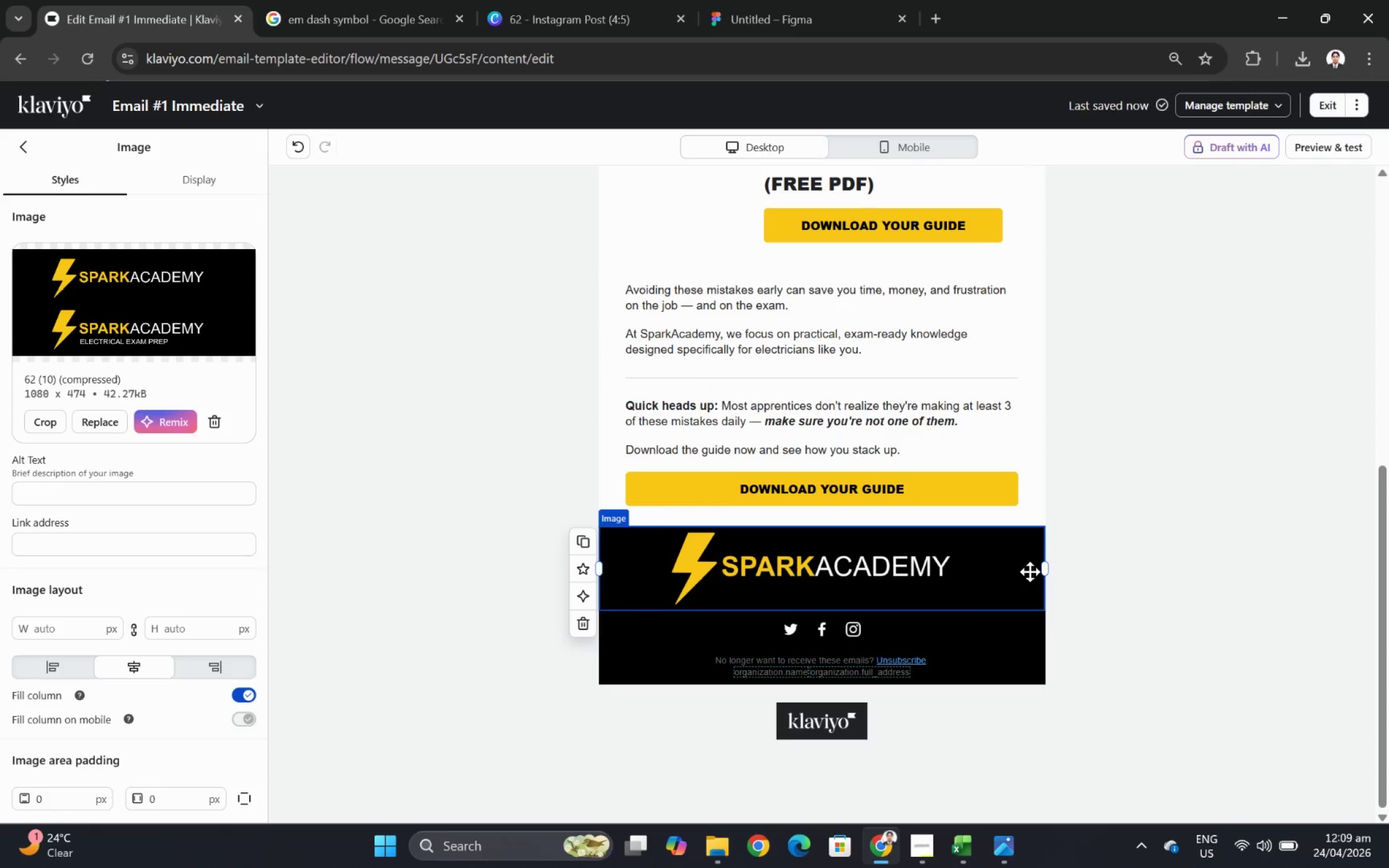 
left_click_drag(start_coordinate=[1044, 570], to_coordinate=[873, 577])
 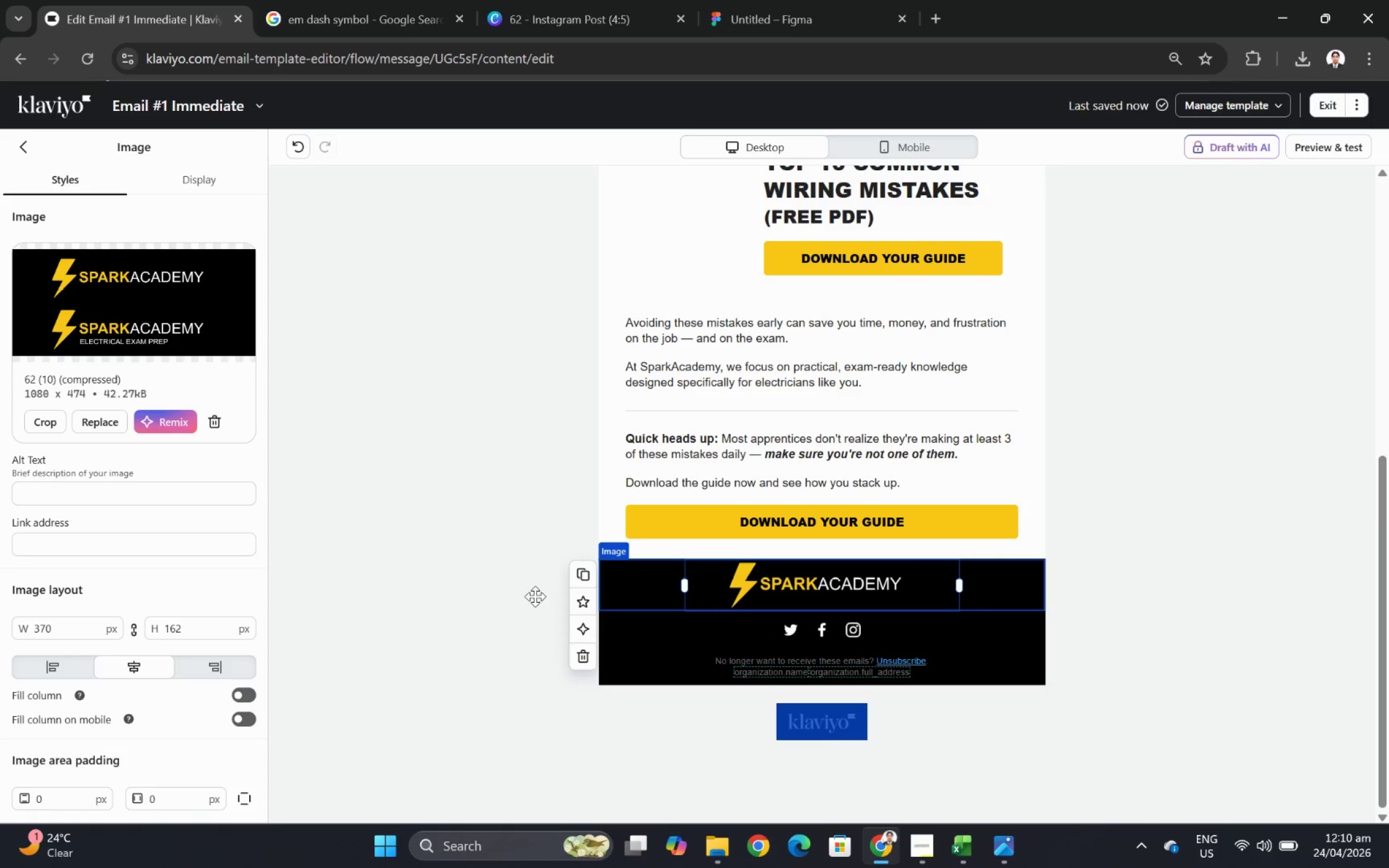 
left_click([666, 581])
 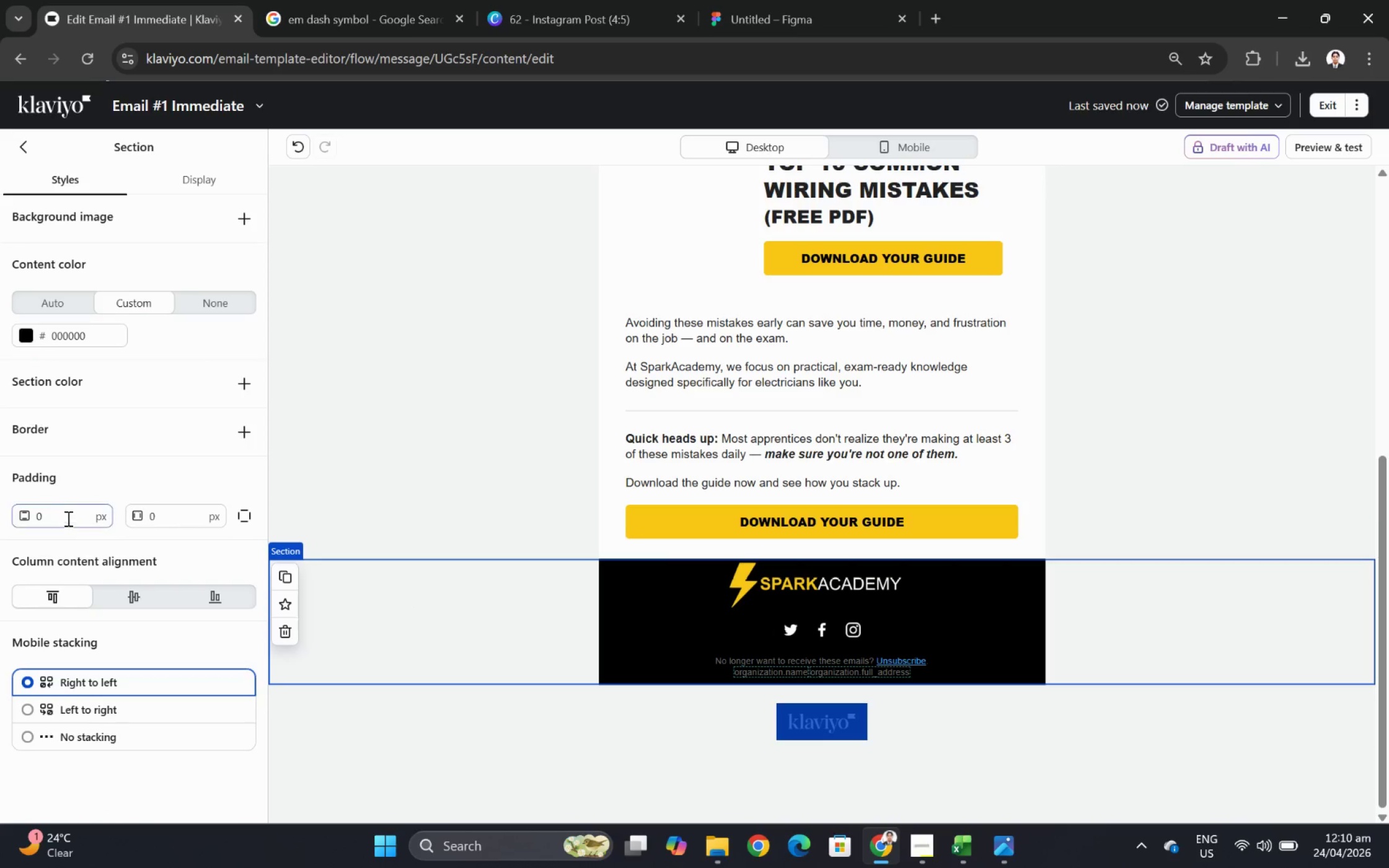 
double_click([67, 514])
 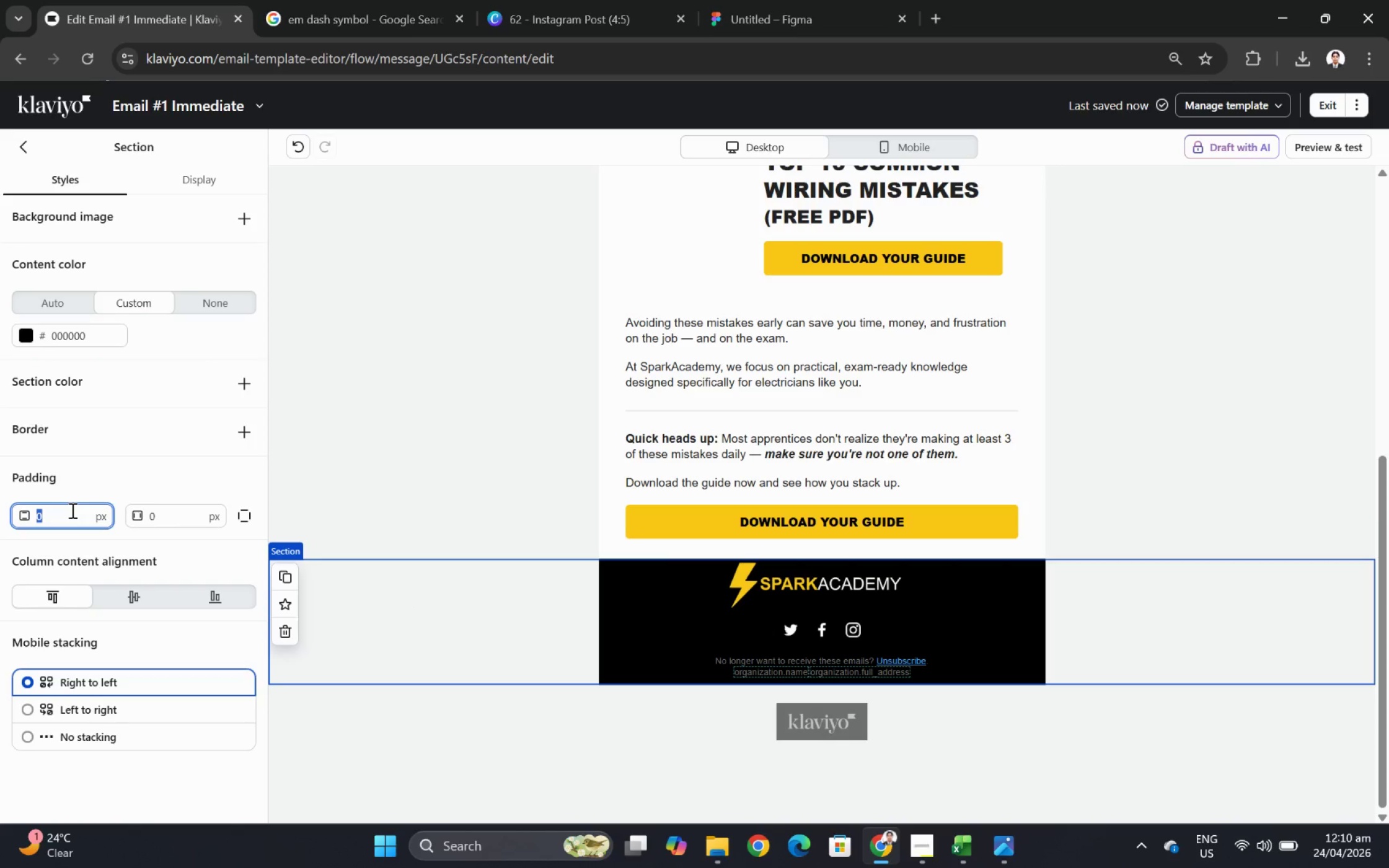 
key(Numpad1)
 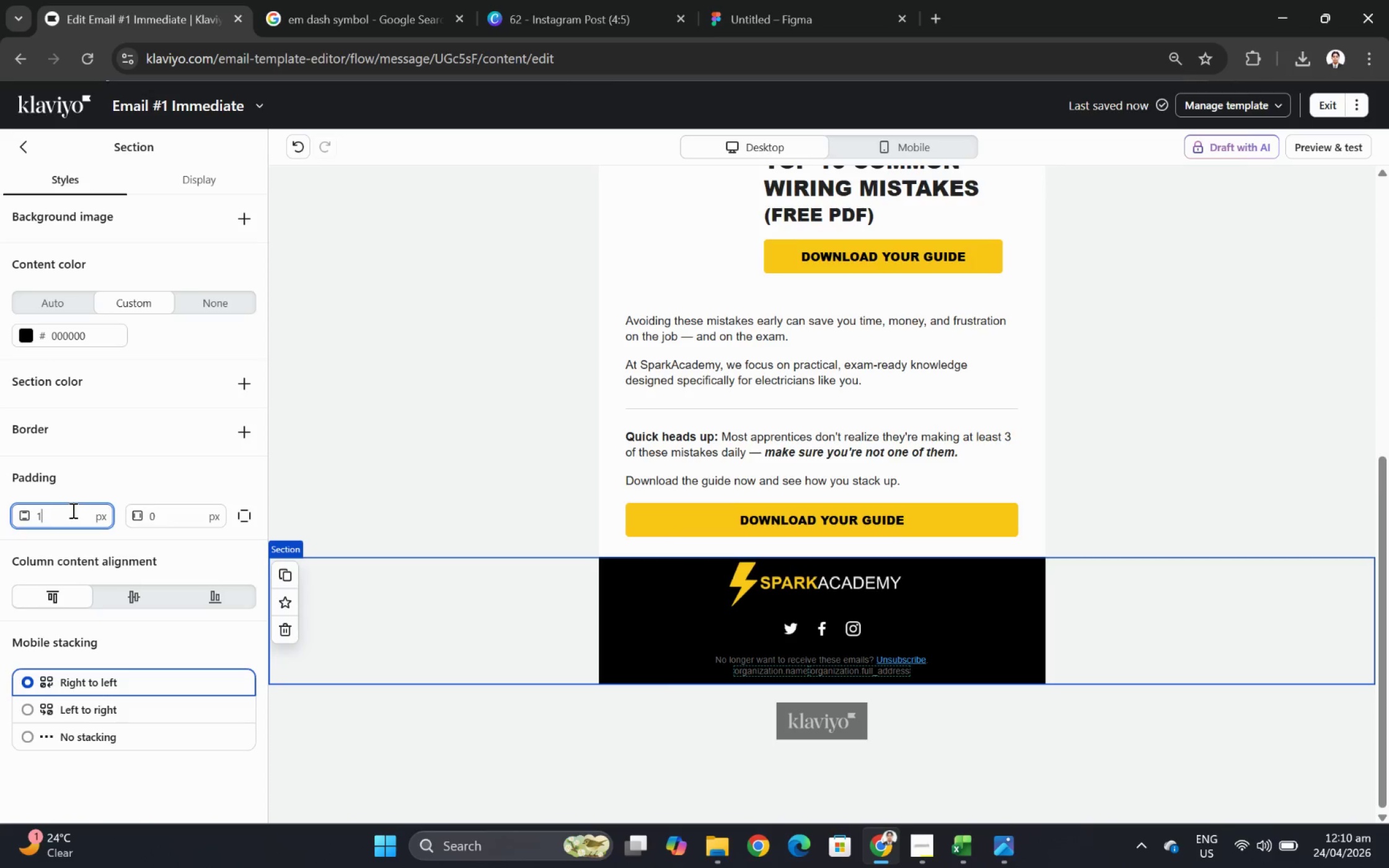 
key(Numpad8)
 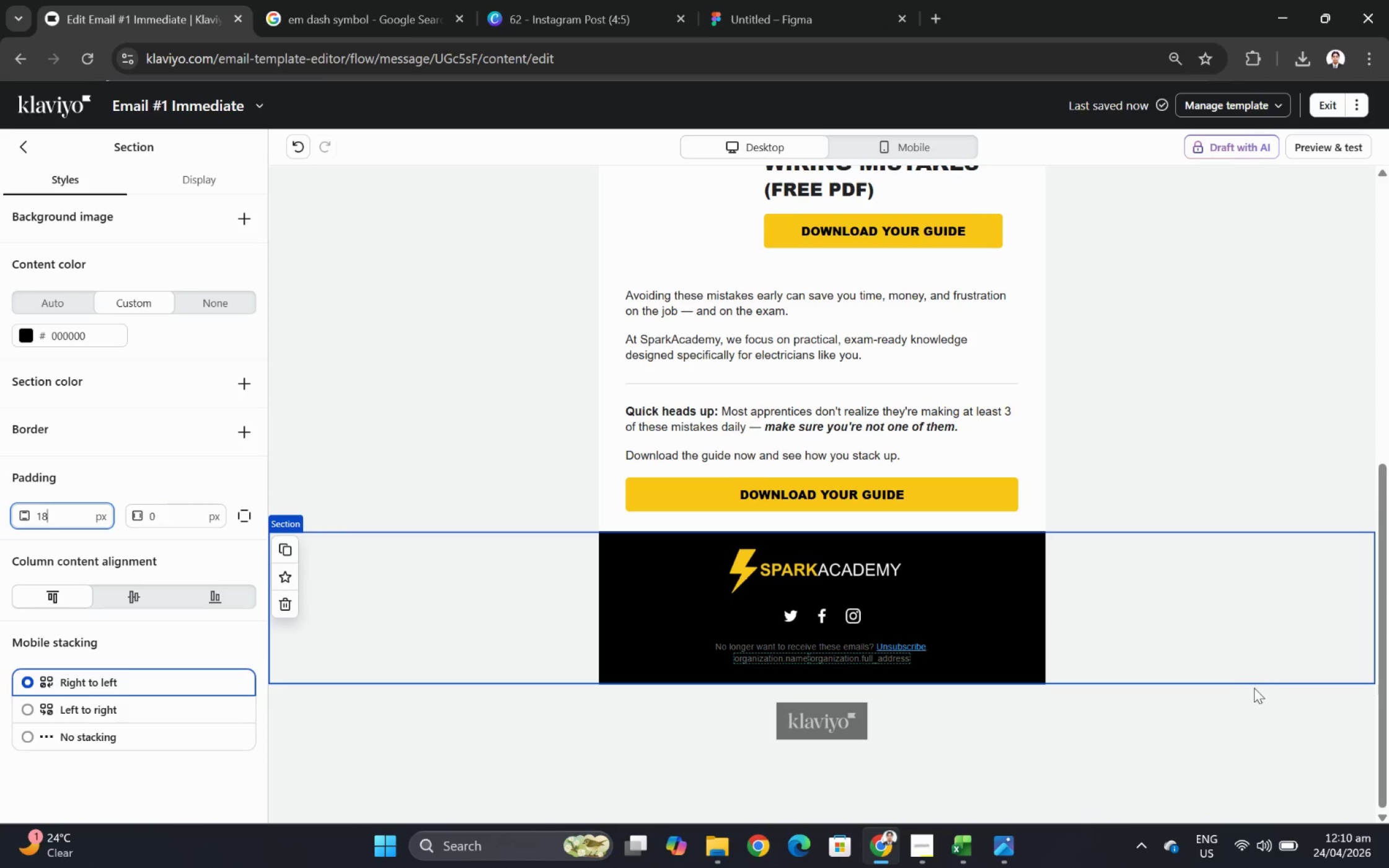 
left_click([1227, 723])
 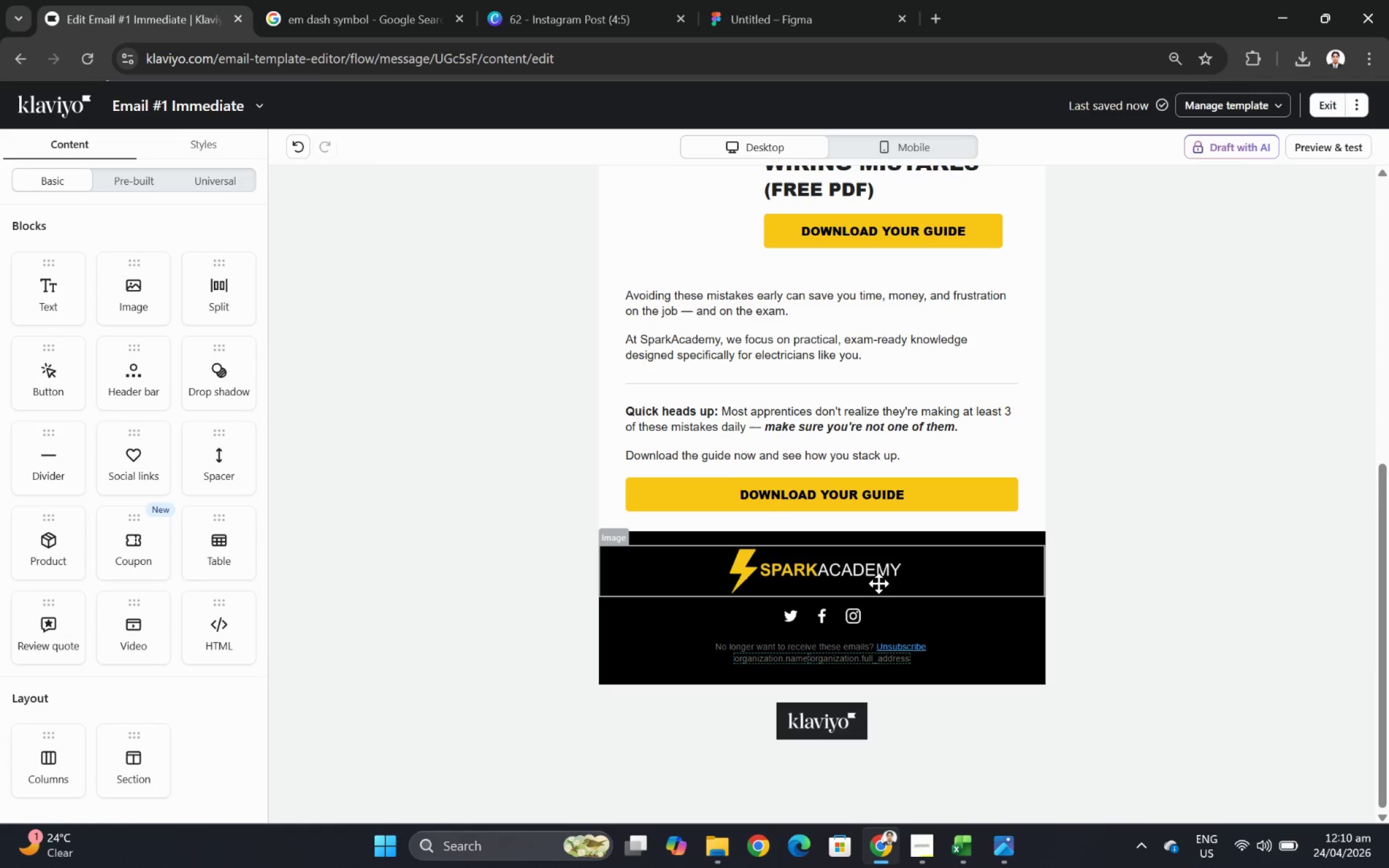 
left_click([872, 579])
 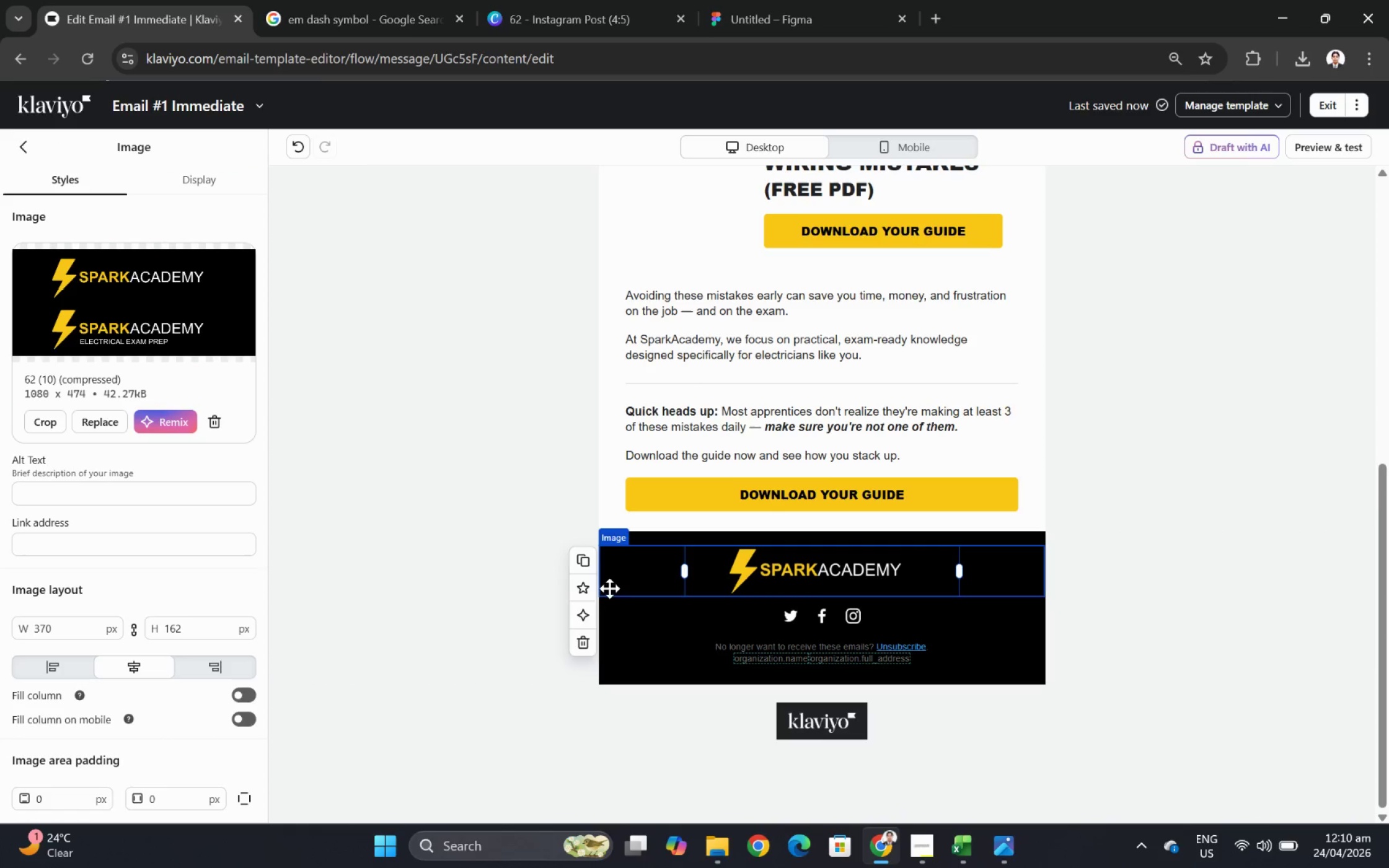 
wait(5.8)
 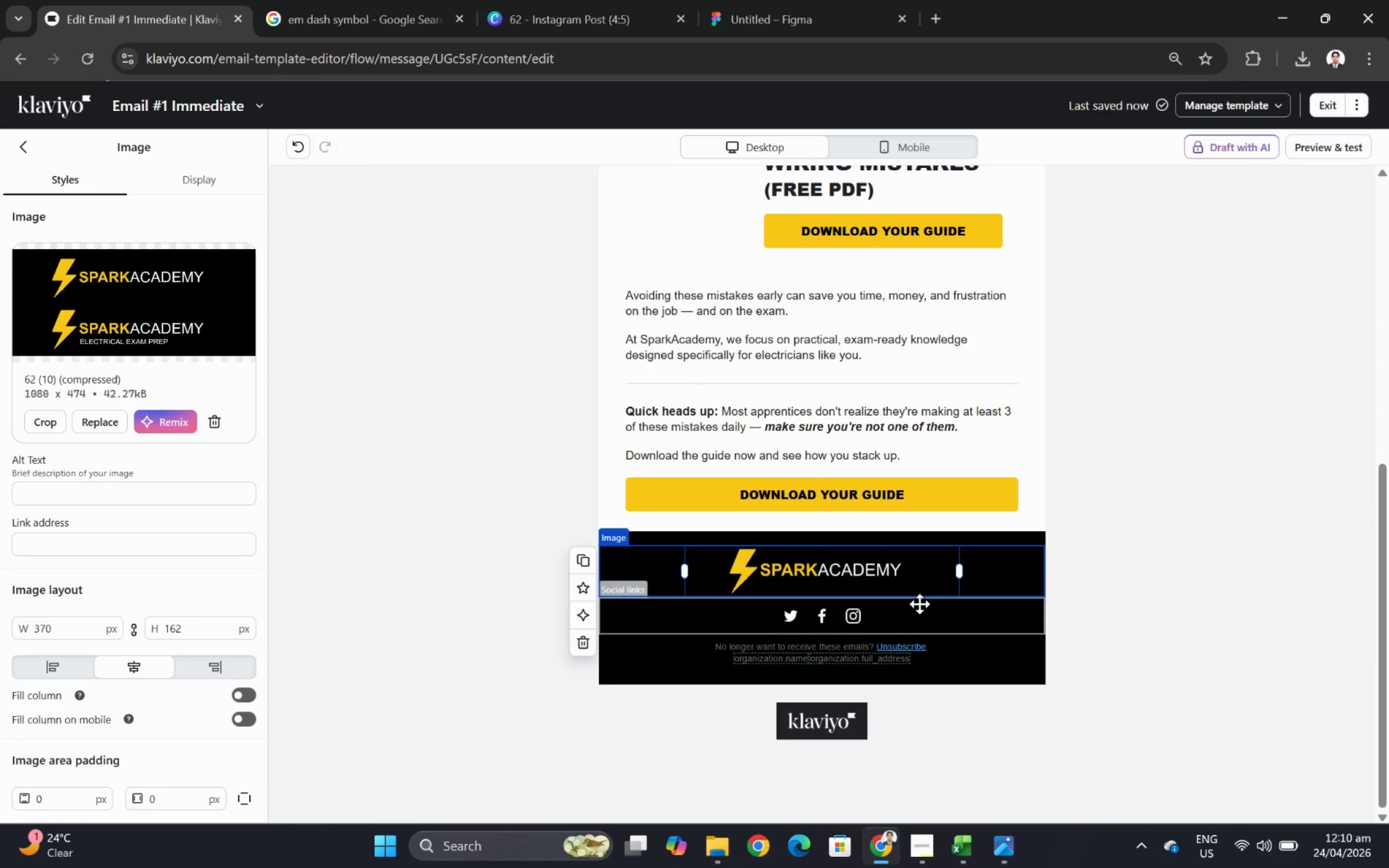 
left_click([25, 154])
 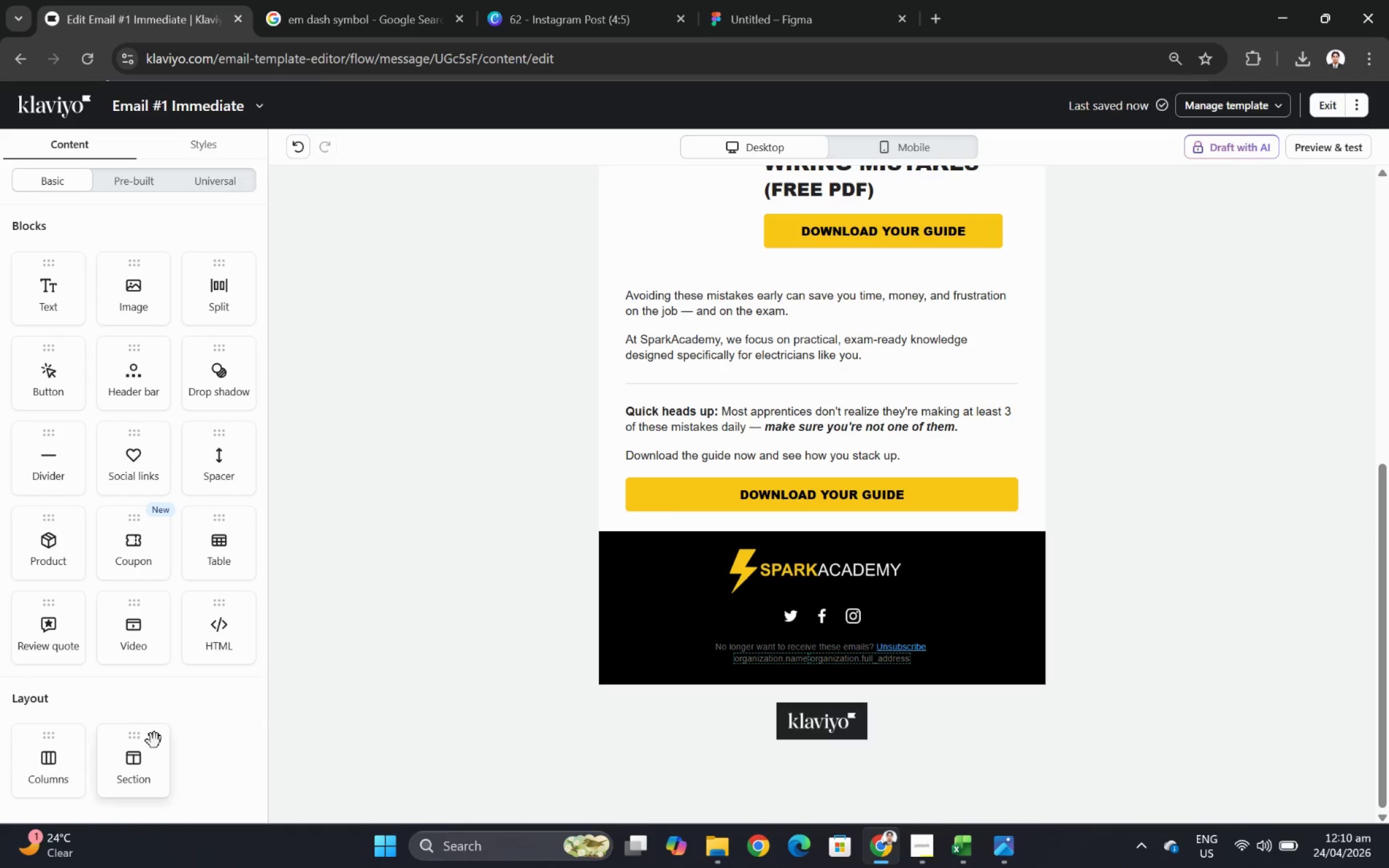 
left_click_drag(start_coordinate=[149, 749], to_coordinate=[718, 568])
 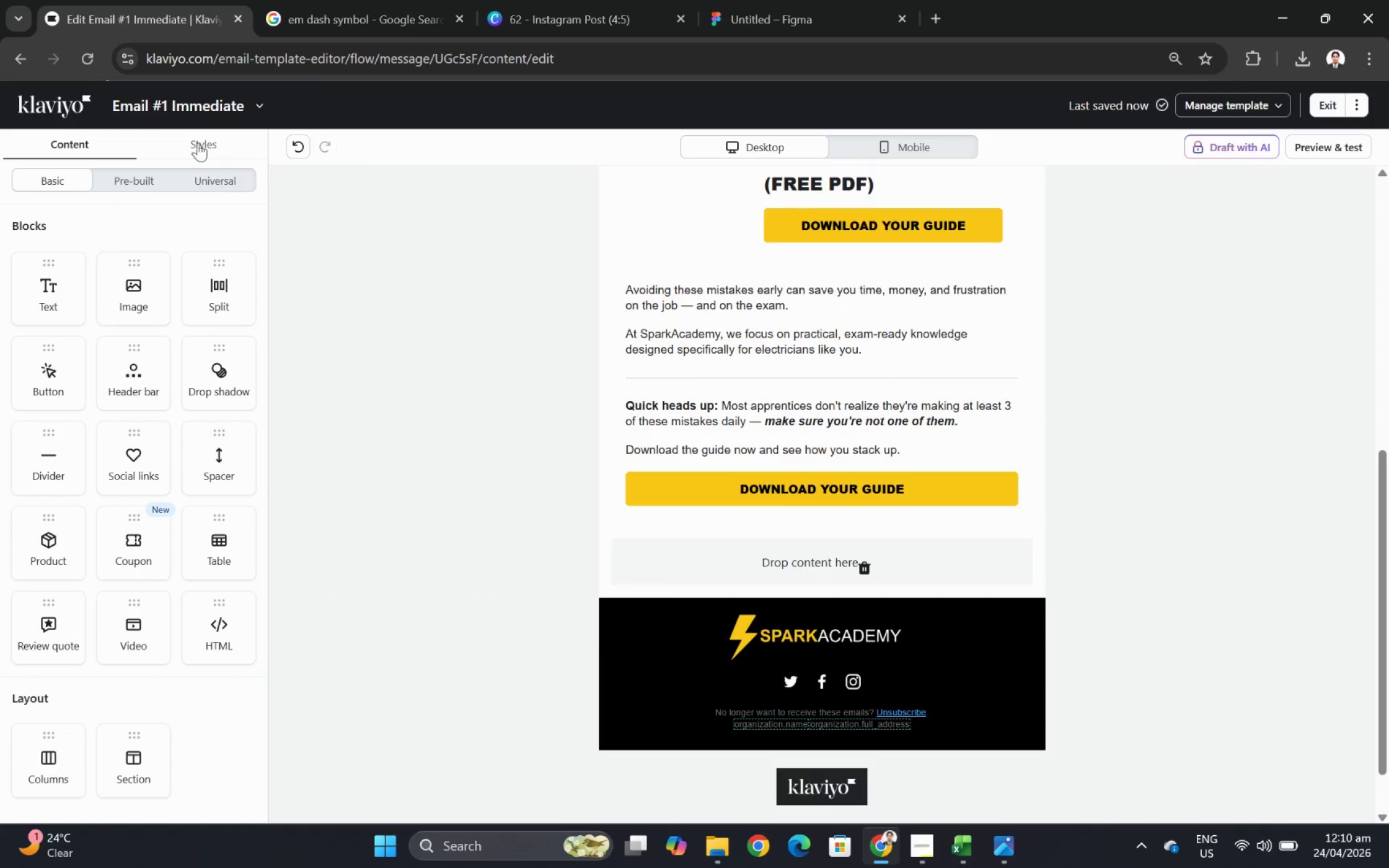 
left_click([299, 147])
 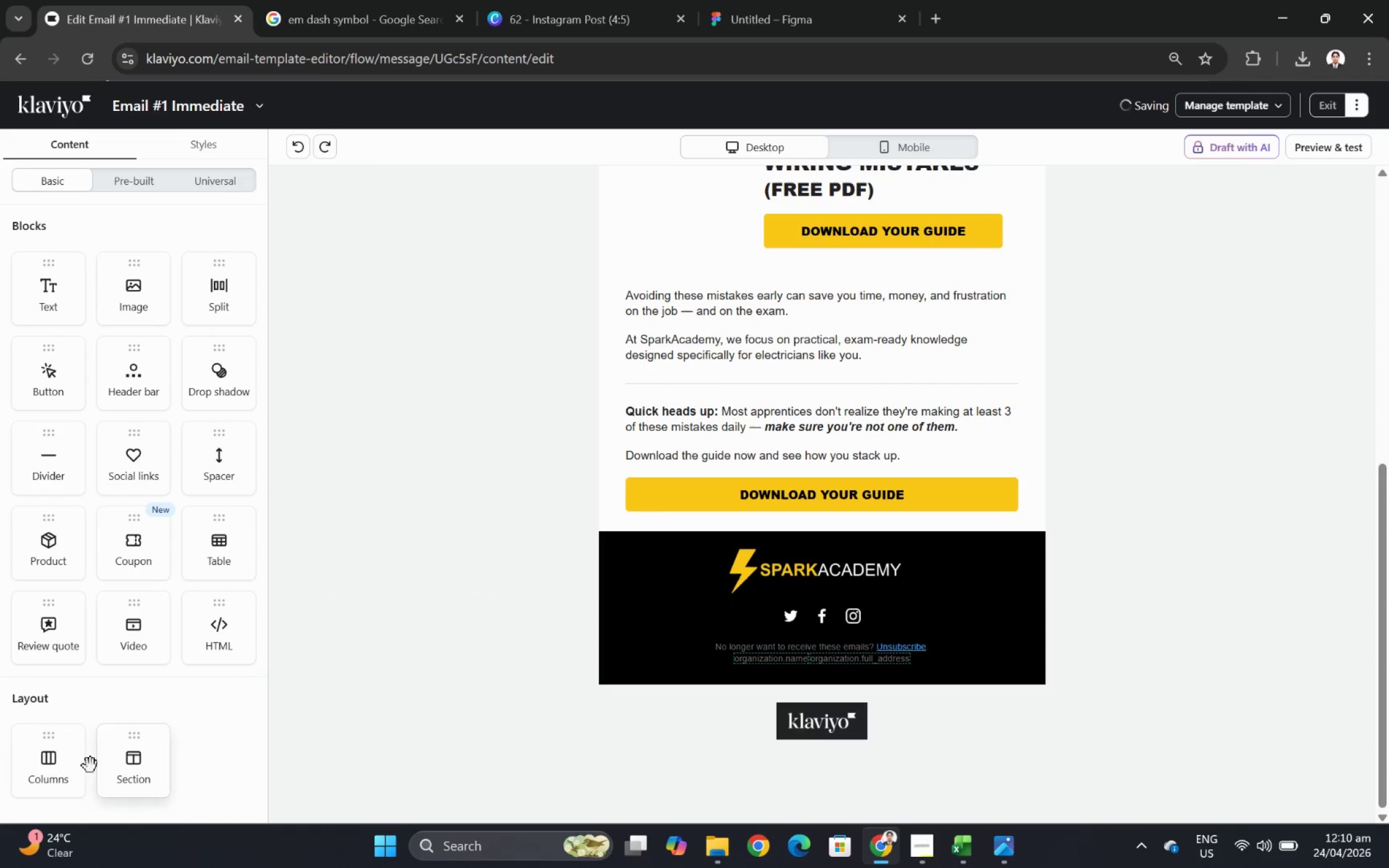 
left_click_drag(start_coordinate=[69, 766], to_coordinate=[879, 573])
 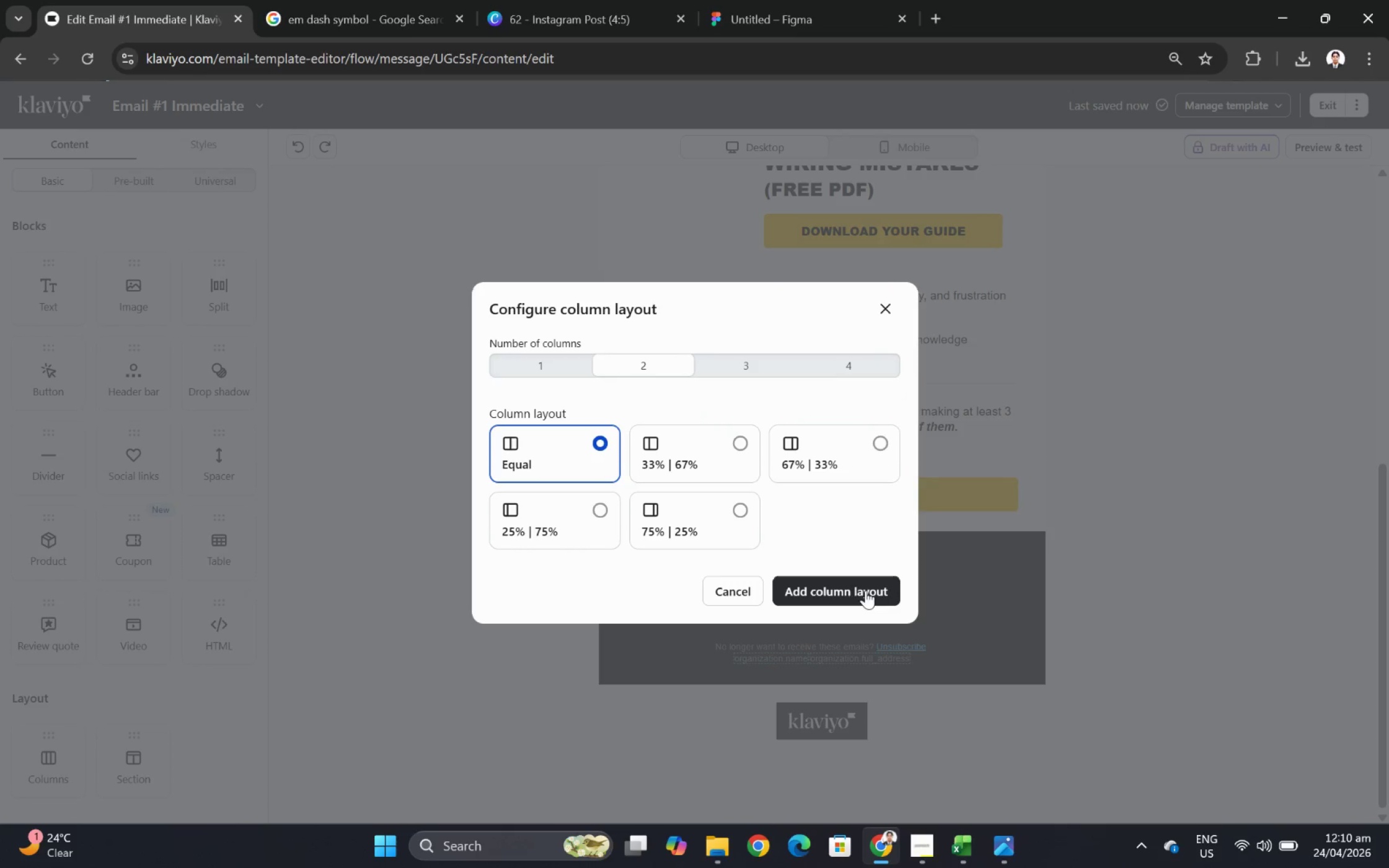 
left_click_drag(start_coordinate=[808, 559], to_coordinate=[711, 621])
 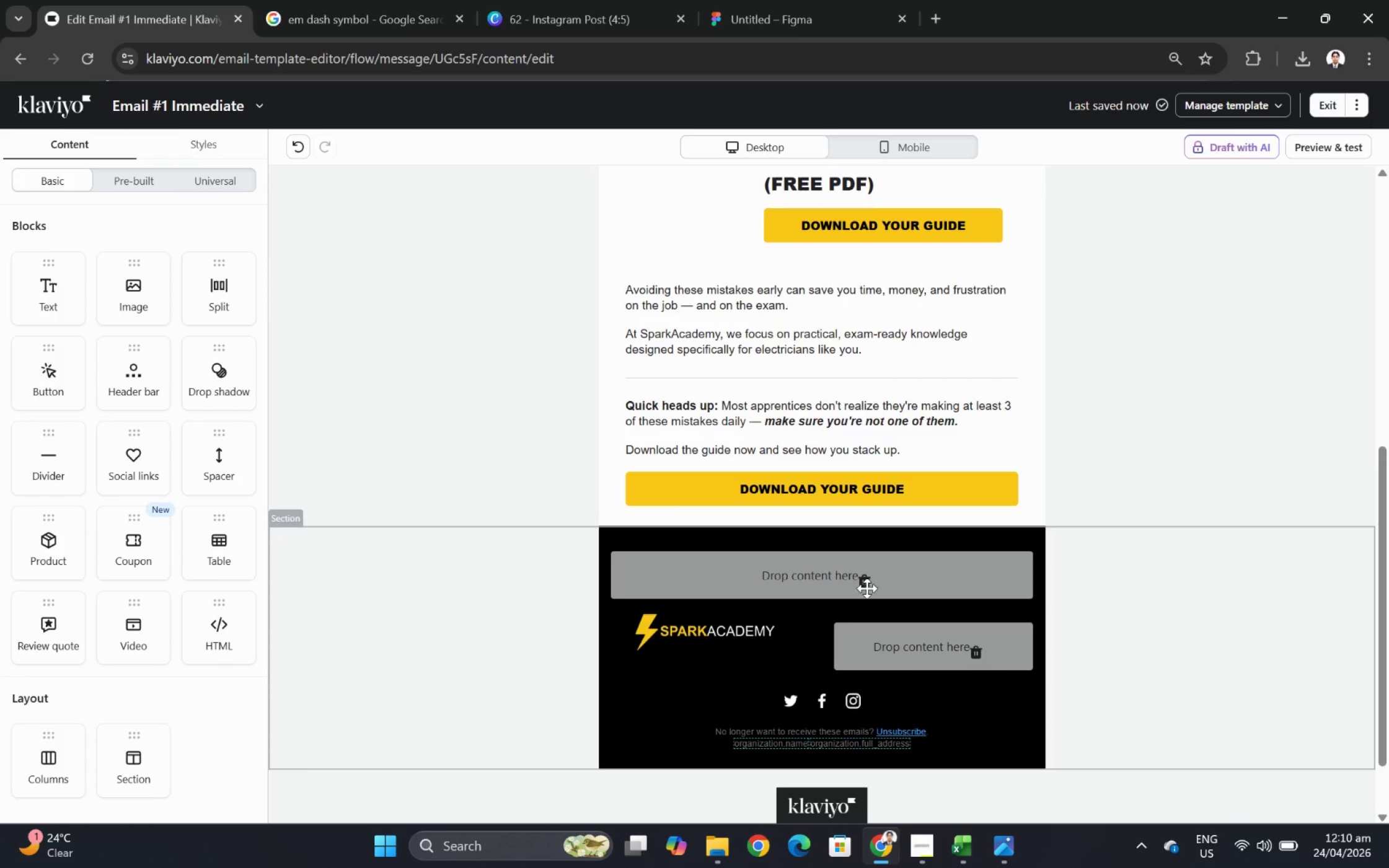 
left_click([866, 577])
 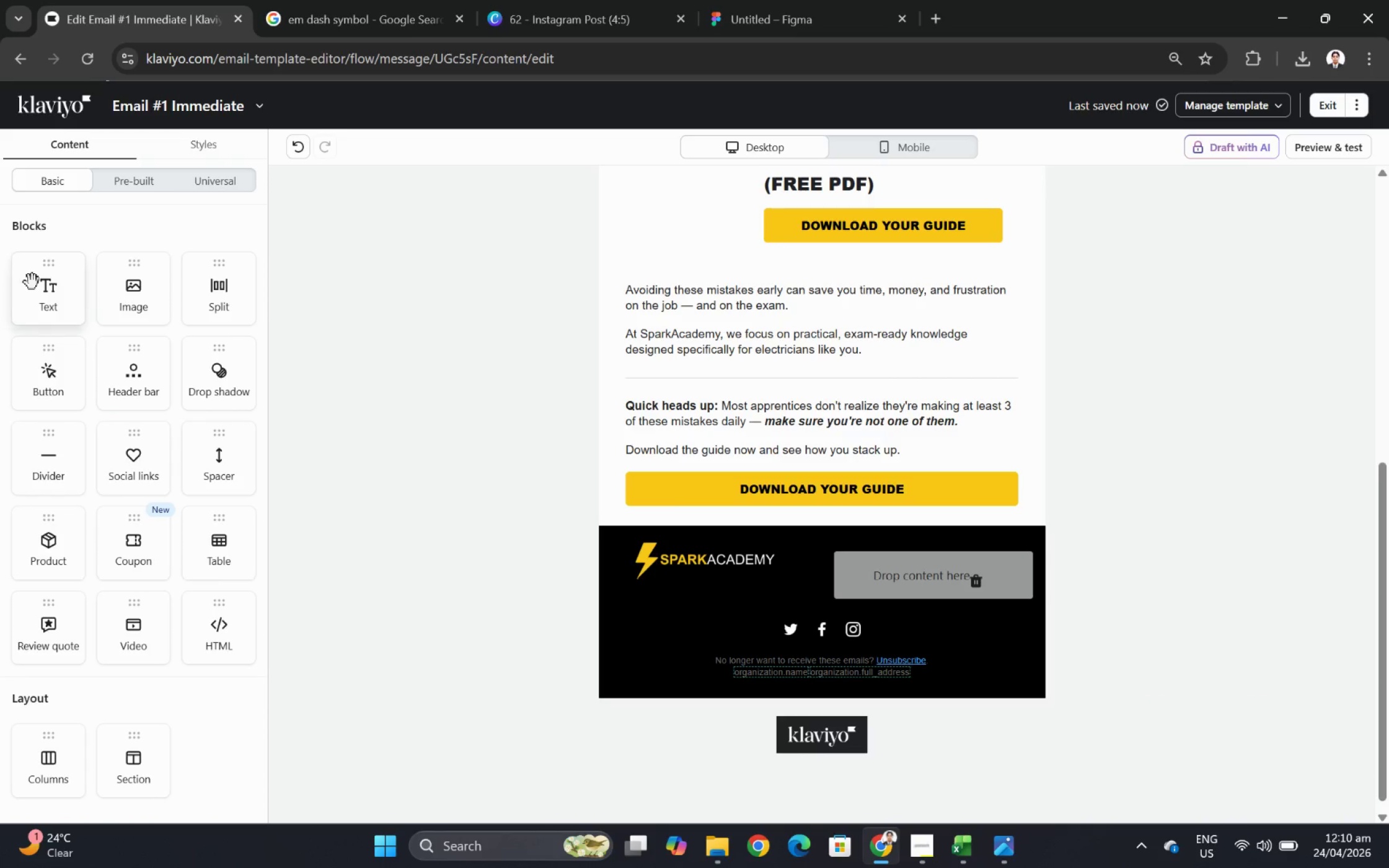 
left_click_drag(start_coordinate=[48, 289], to_coordinate=[894, 581])
 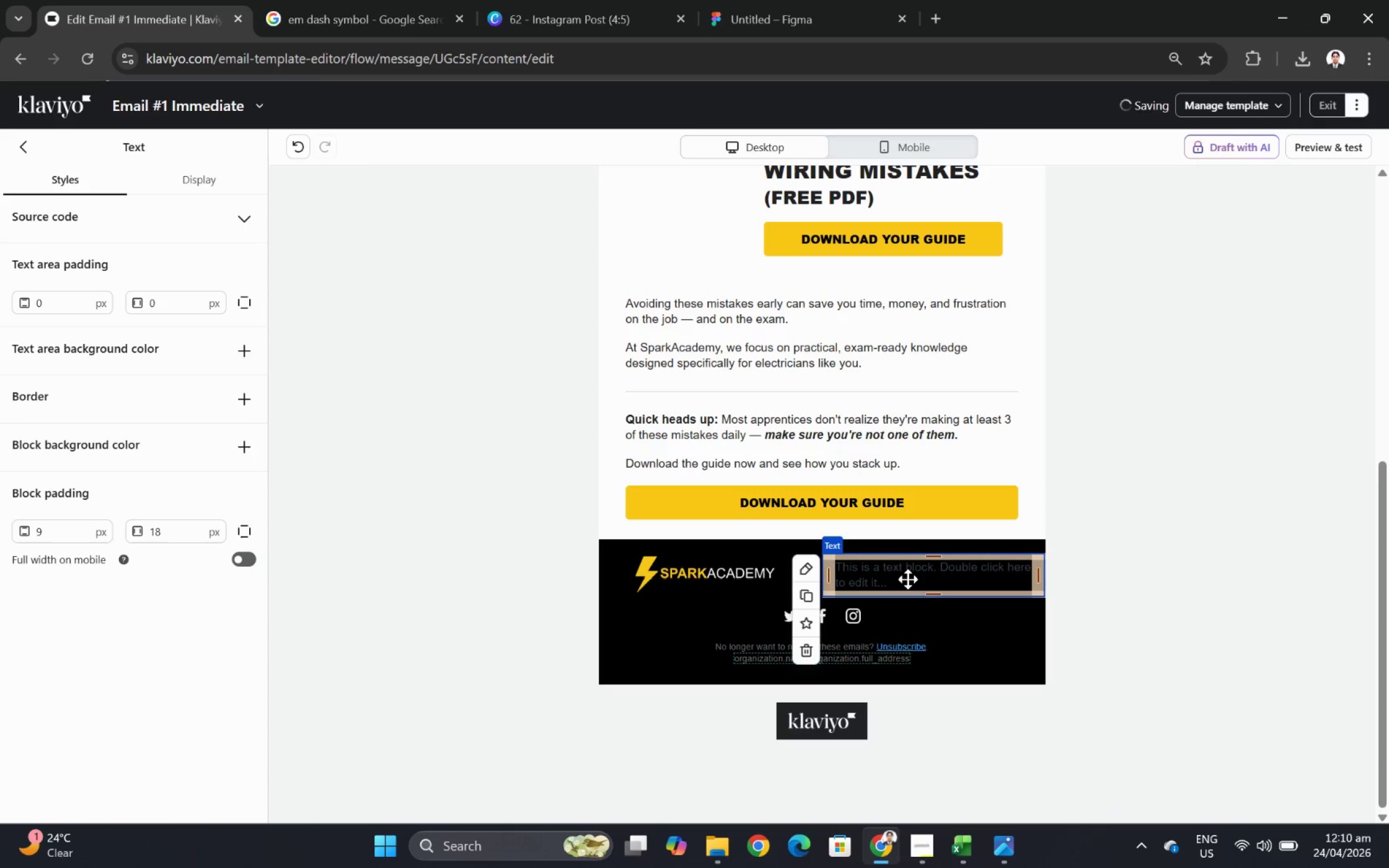 
double_click([893, 570])
 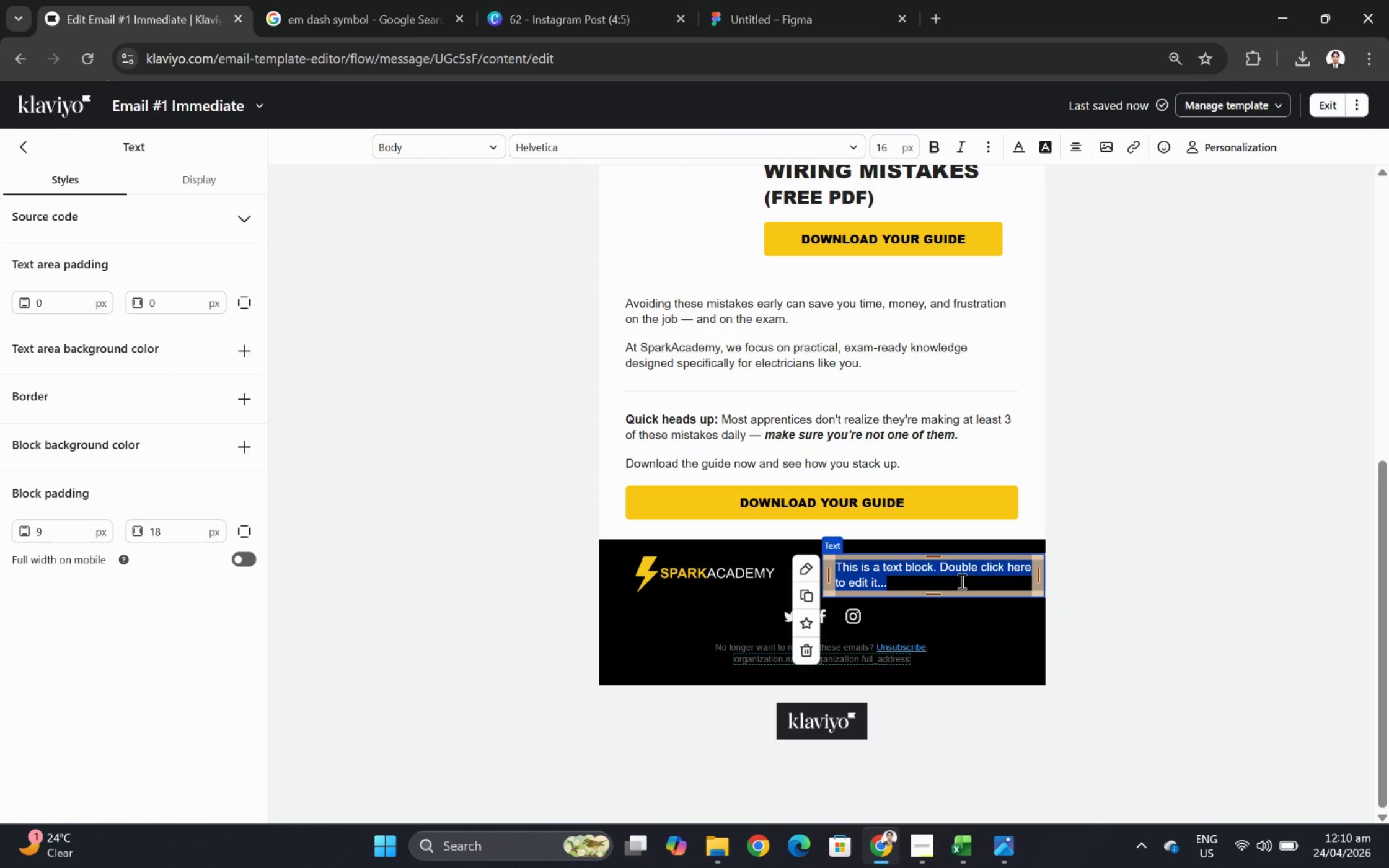 
type(spark)
key(Backspace)
key(Backspace)
key(Backspace)
key(Backspace)
key(Backspace)
type(SPARKACA)
 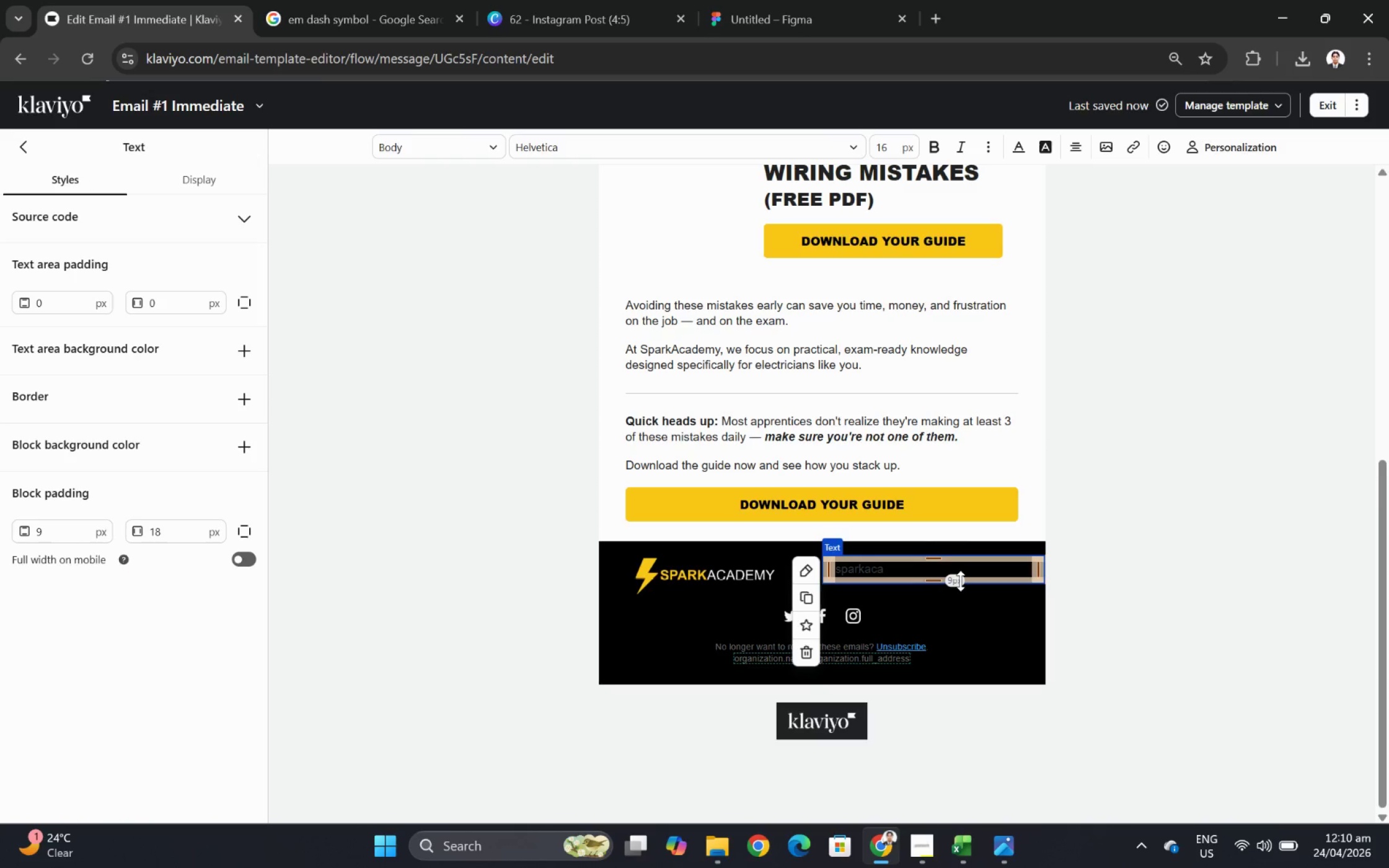 
type(DEMY.EDU)
 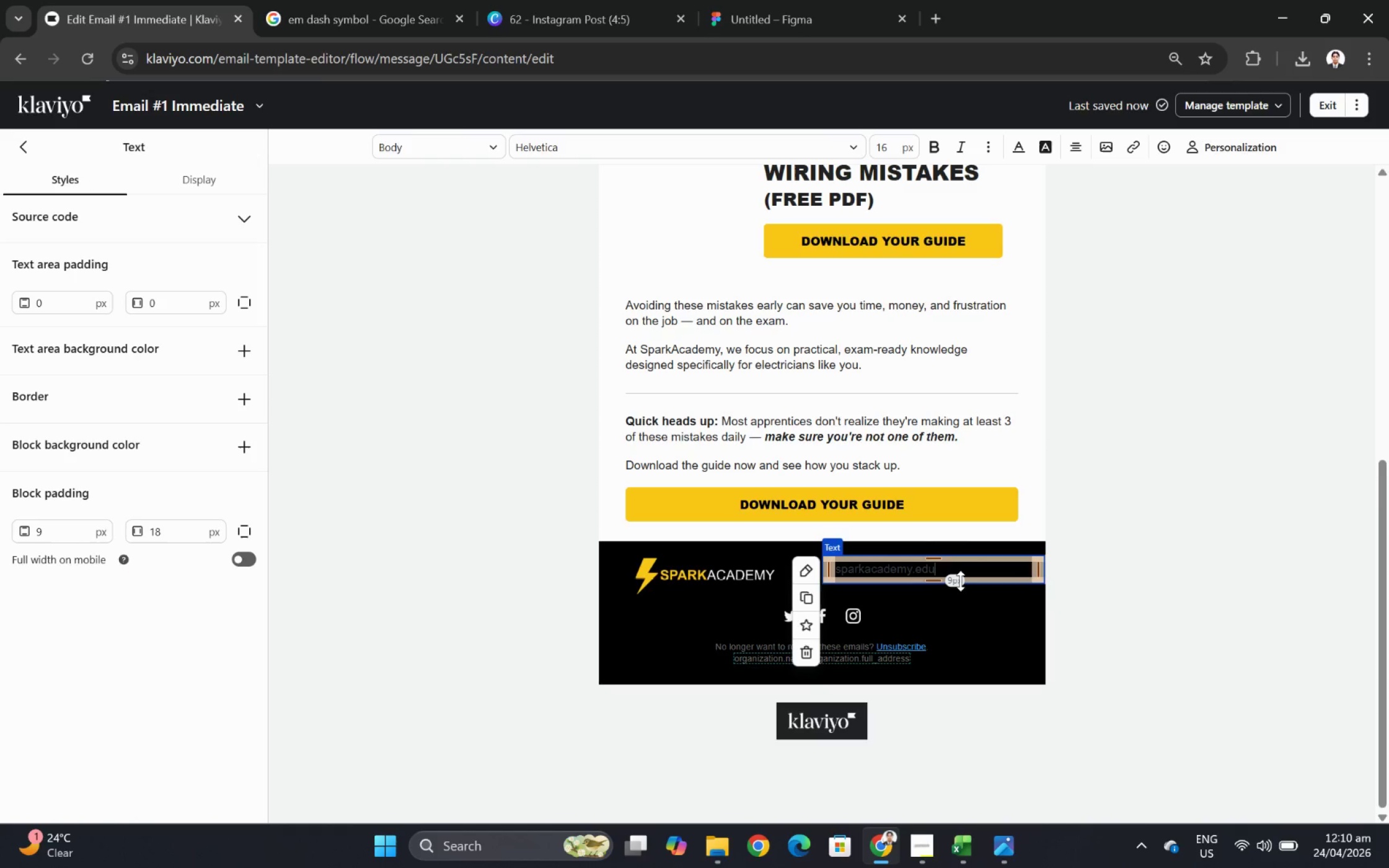 
key(Control+A)
 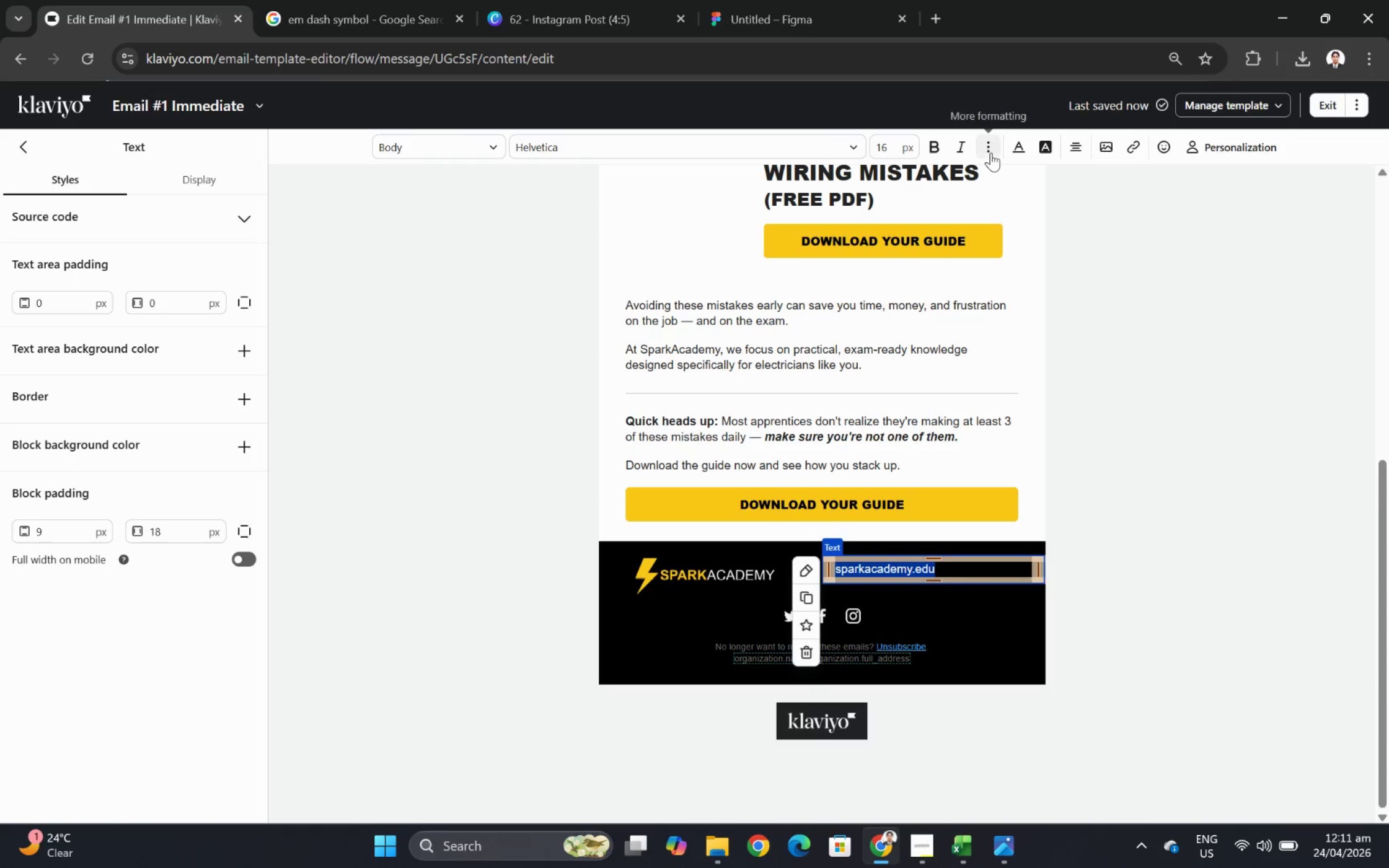 
left_click([1025, 139])
 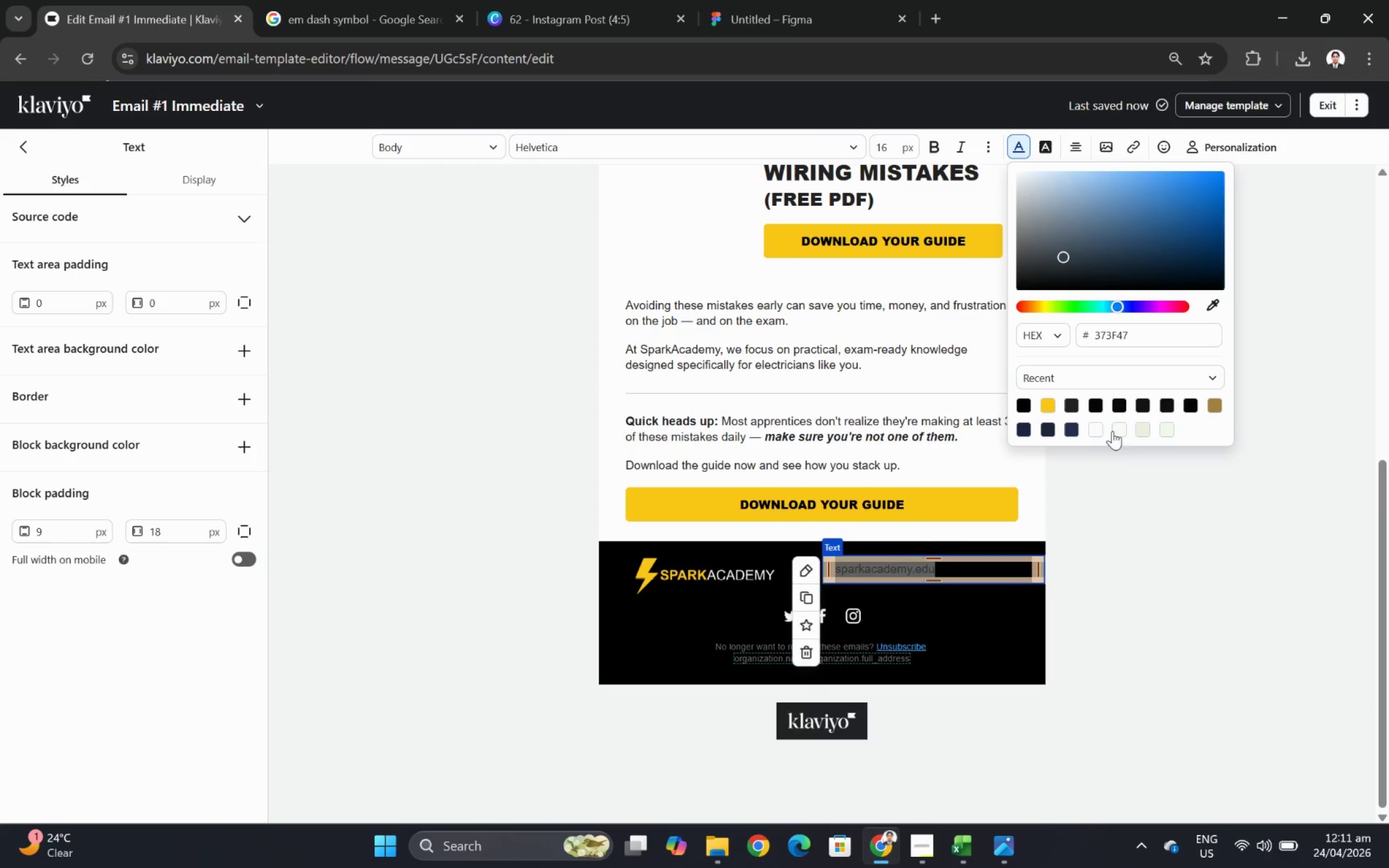 
left_click([1098, 428])
 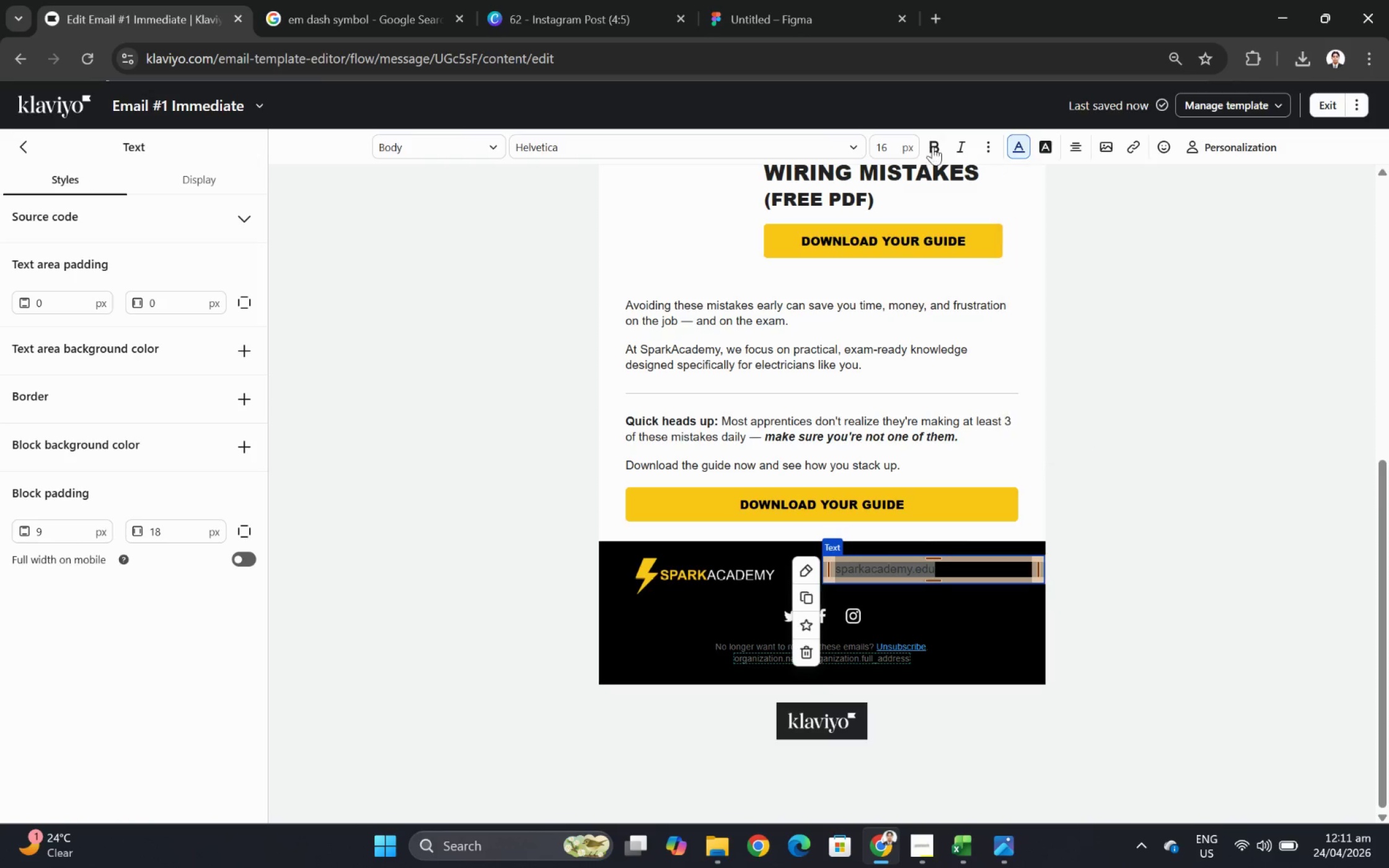 
double_click([932, 146])
 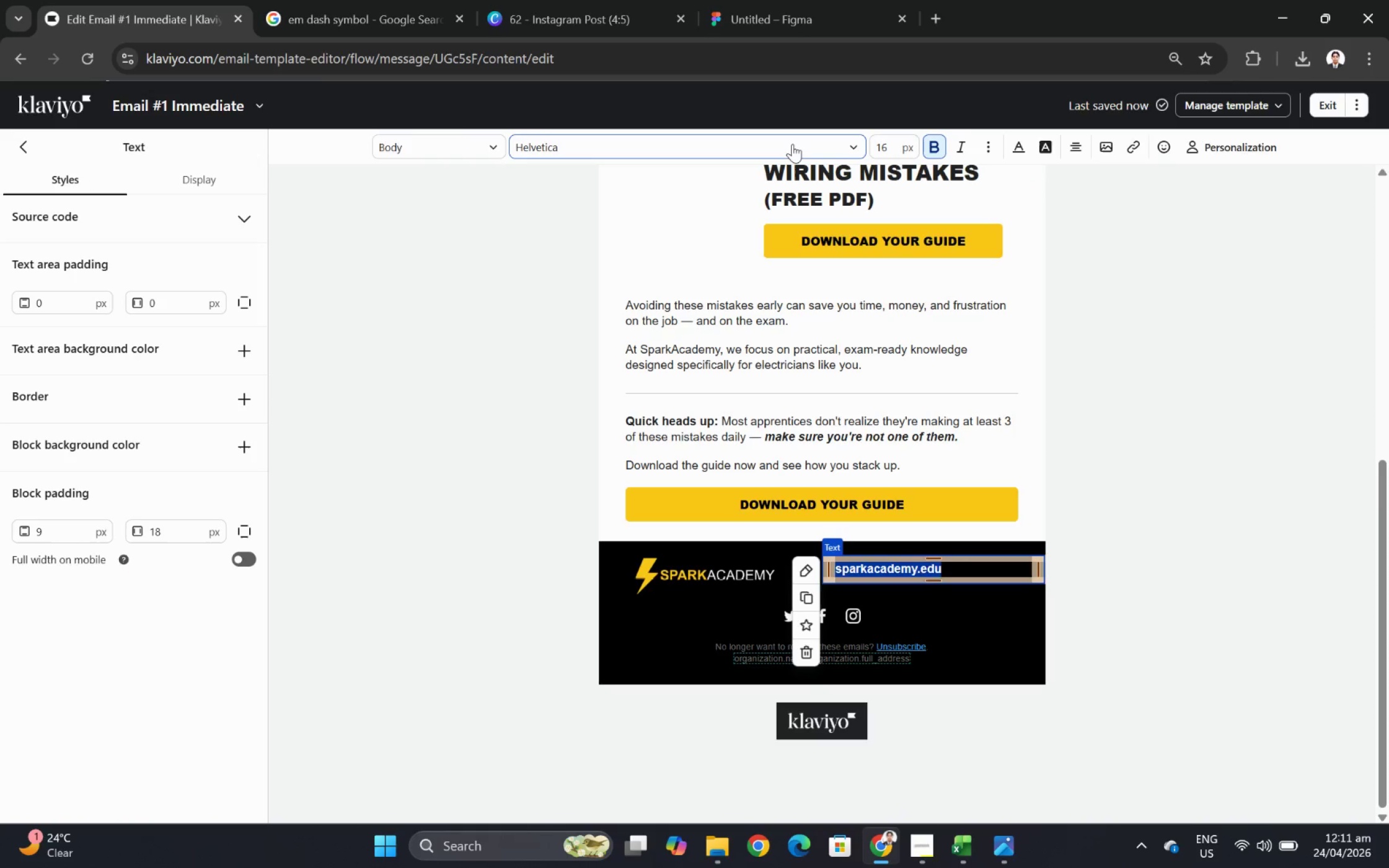 
double_click([792, 144])
 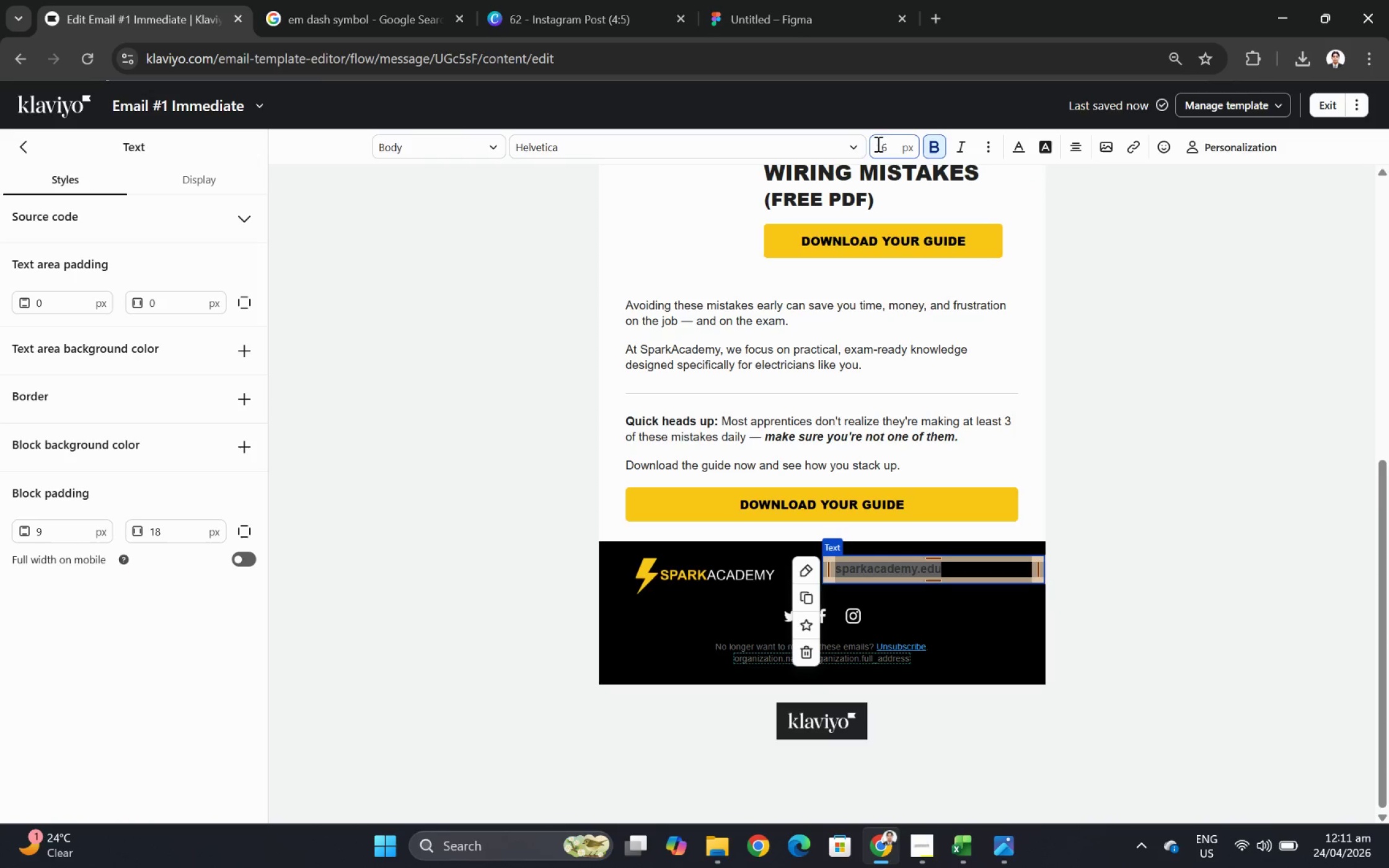 
left_click([803, 144])
 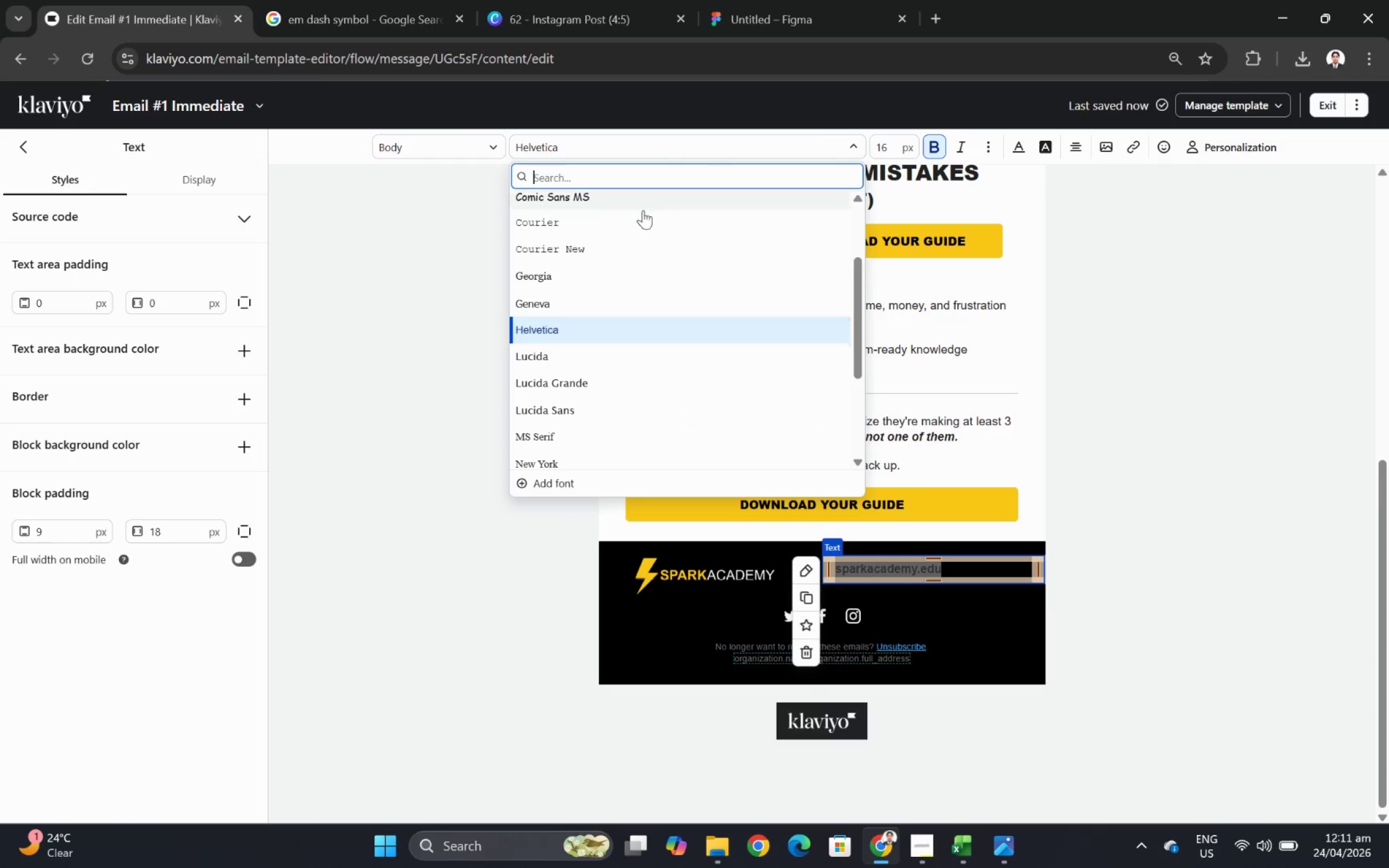 
scroll: coordinate [606, 266], scroll_direction: up, amount: 4.0
 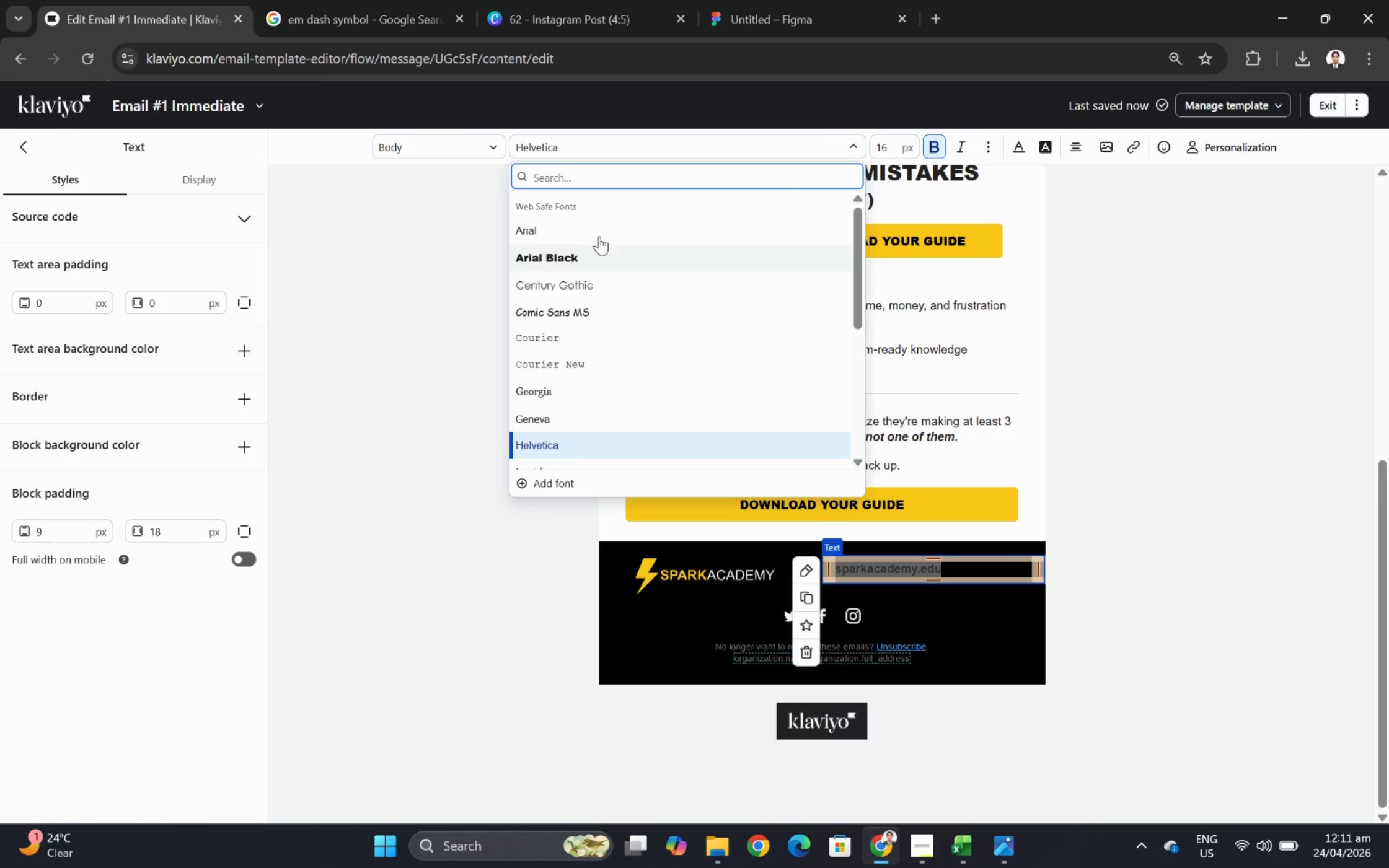 
left_click([596, 230])
 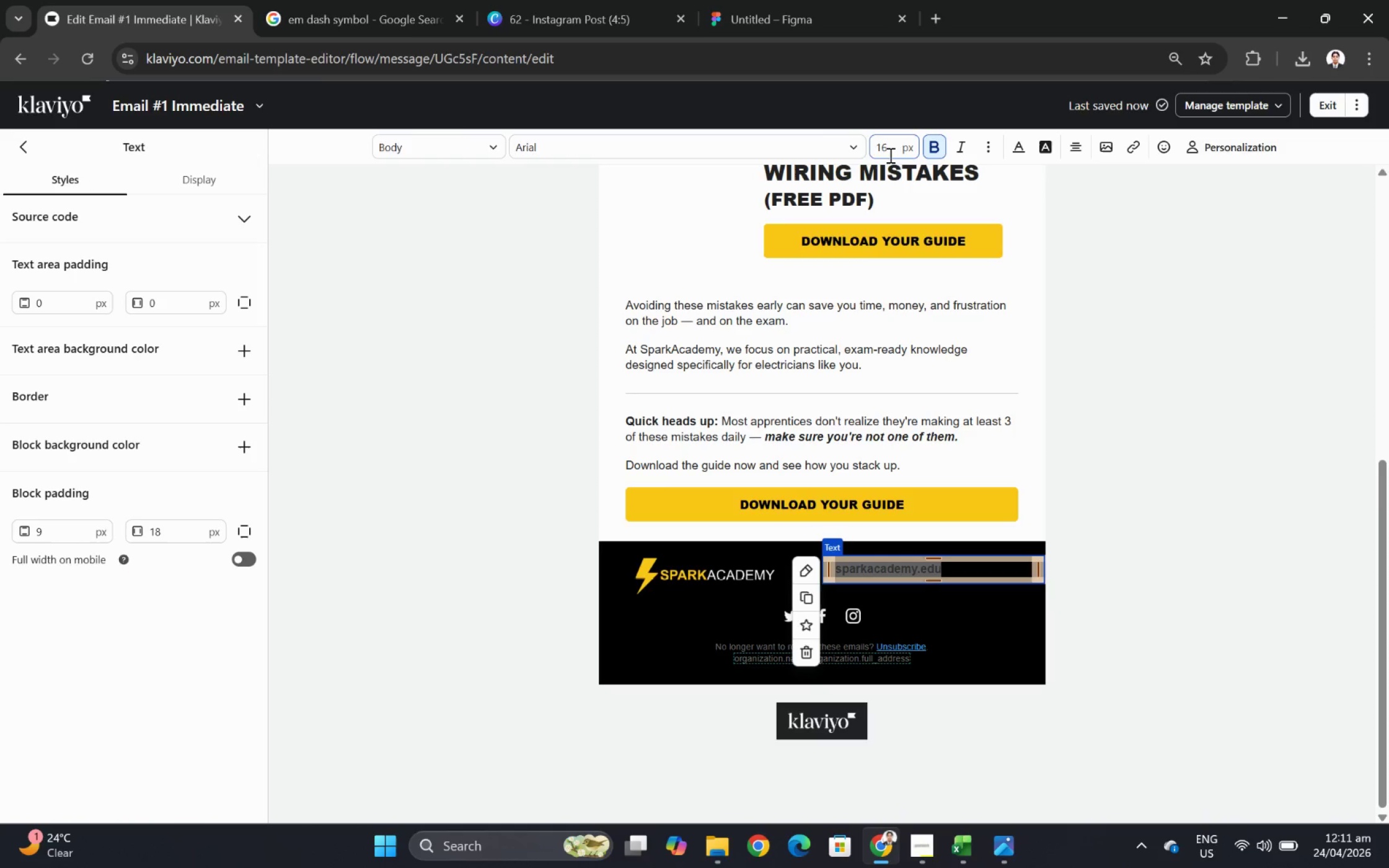 
double_click([889, 154])
 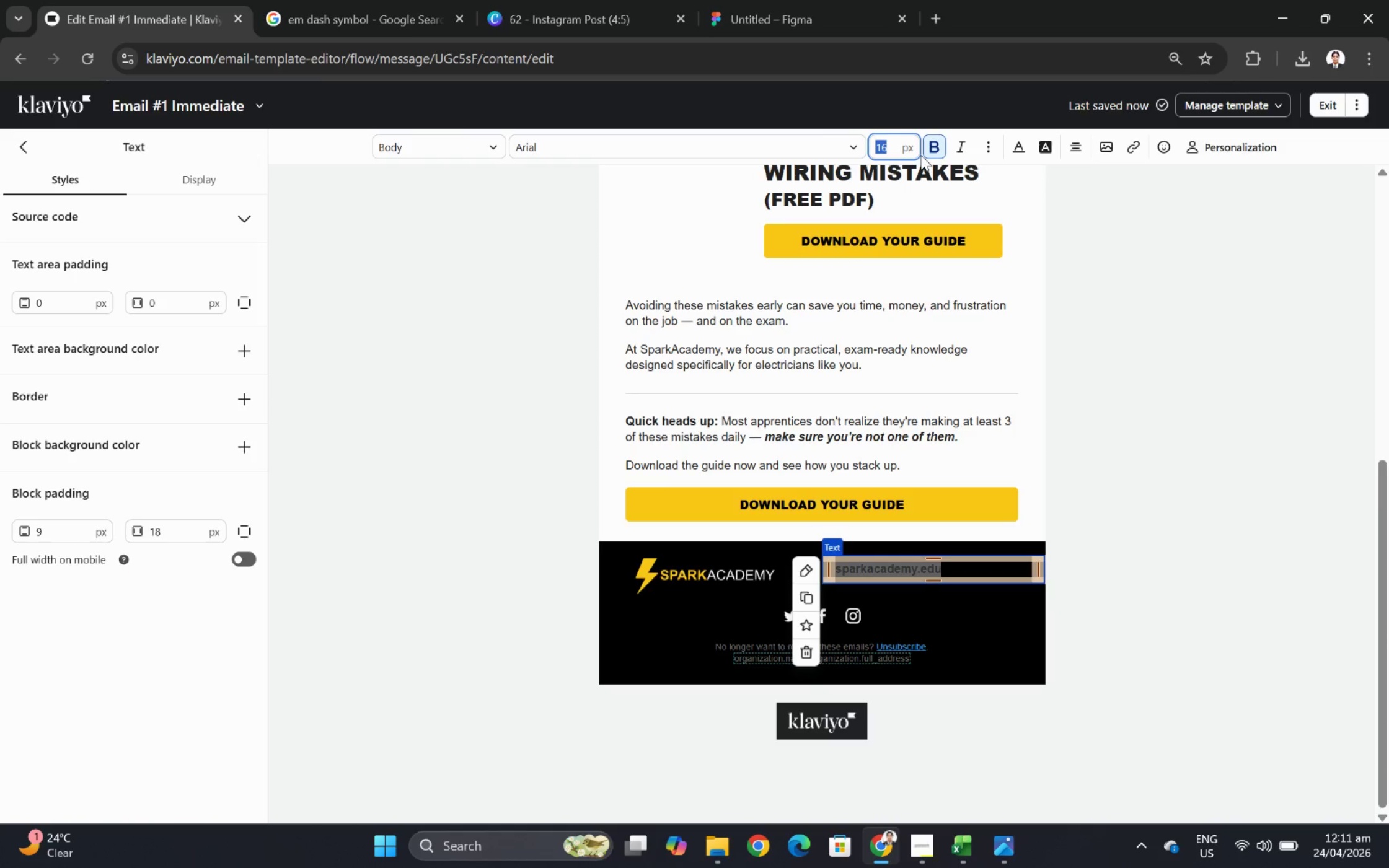 
key(Numpad1)
 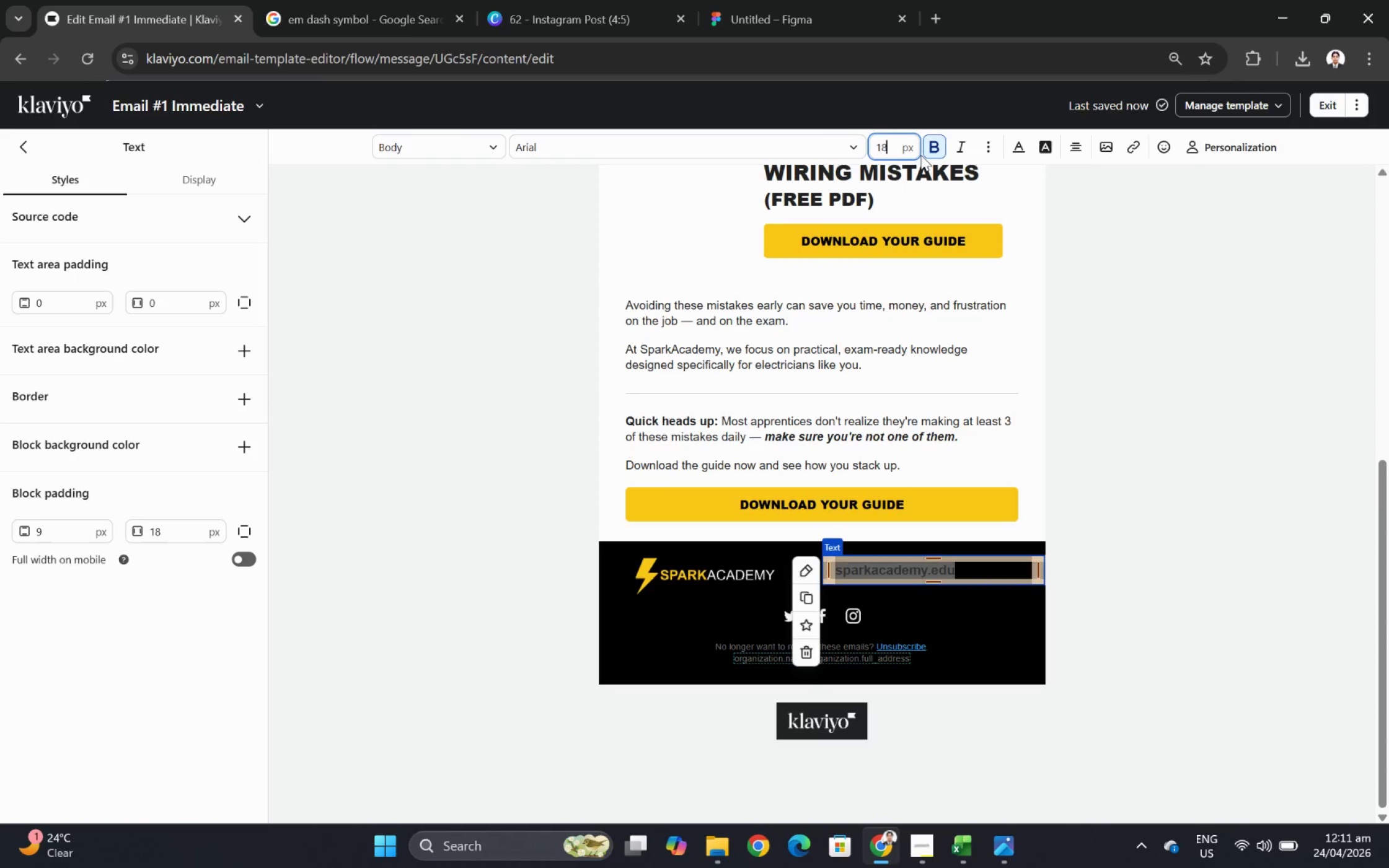 
key(Numpad8)
 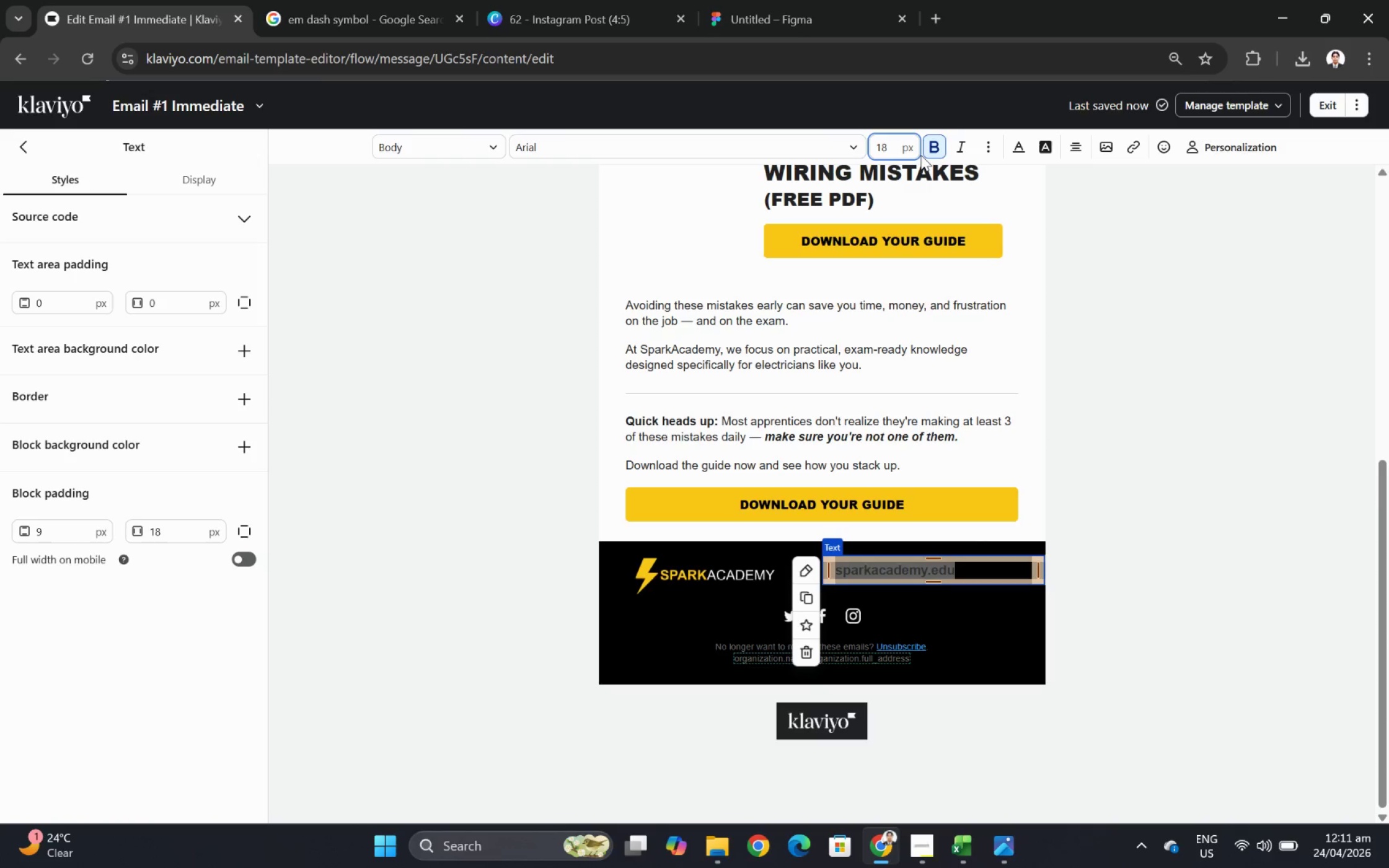 
key(Numpad2)
 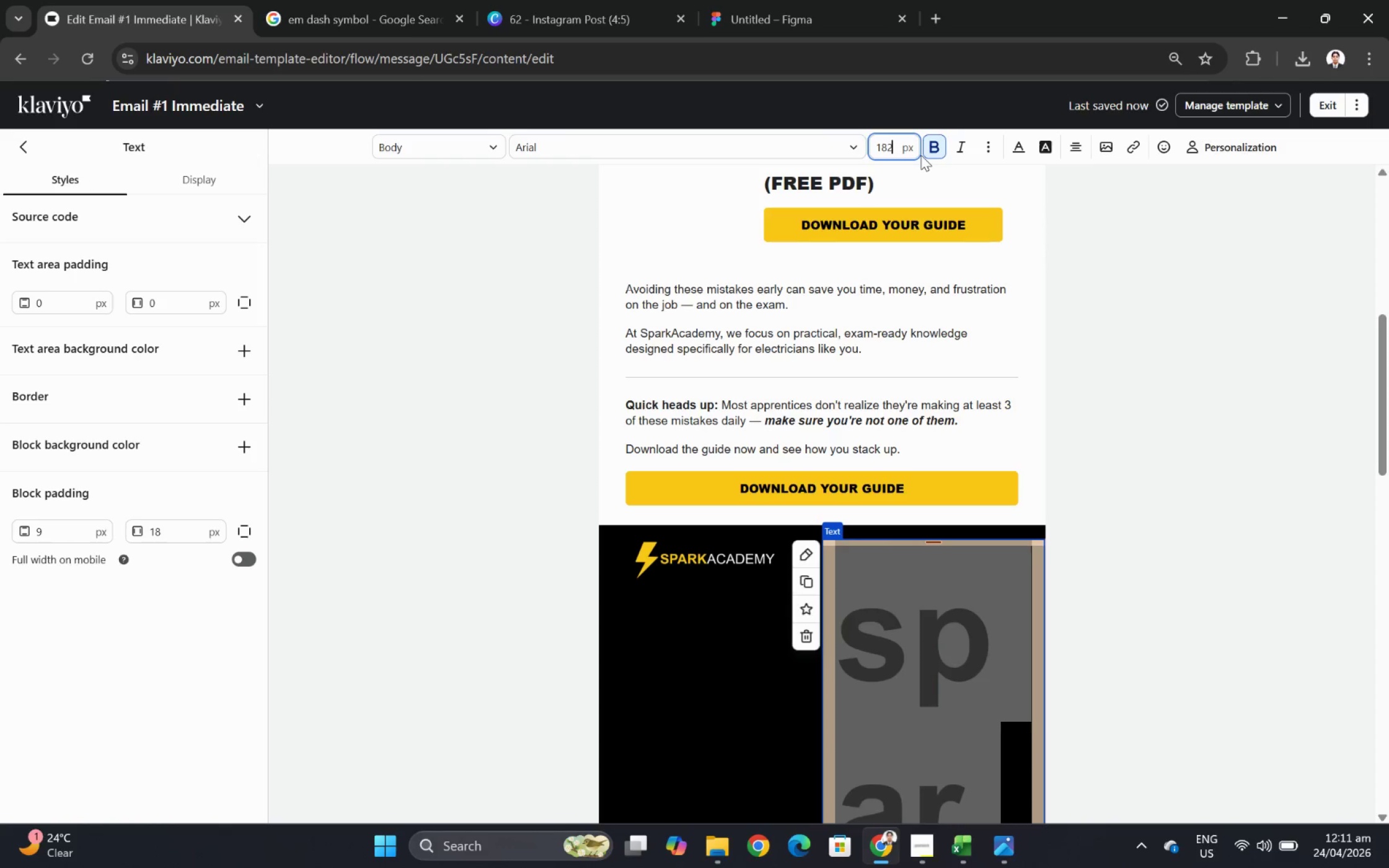 
key(Numpad0)
 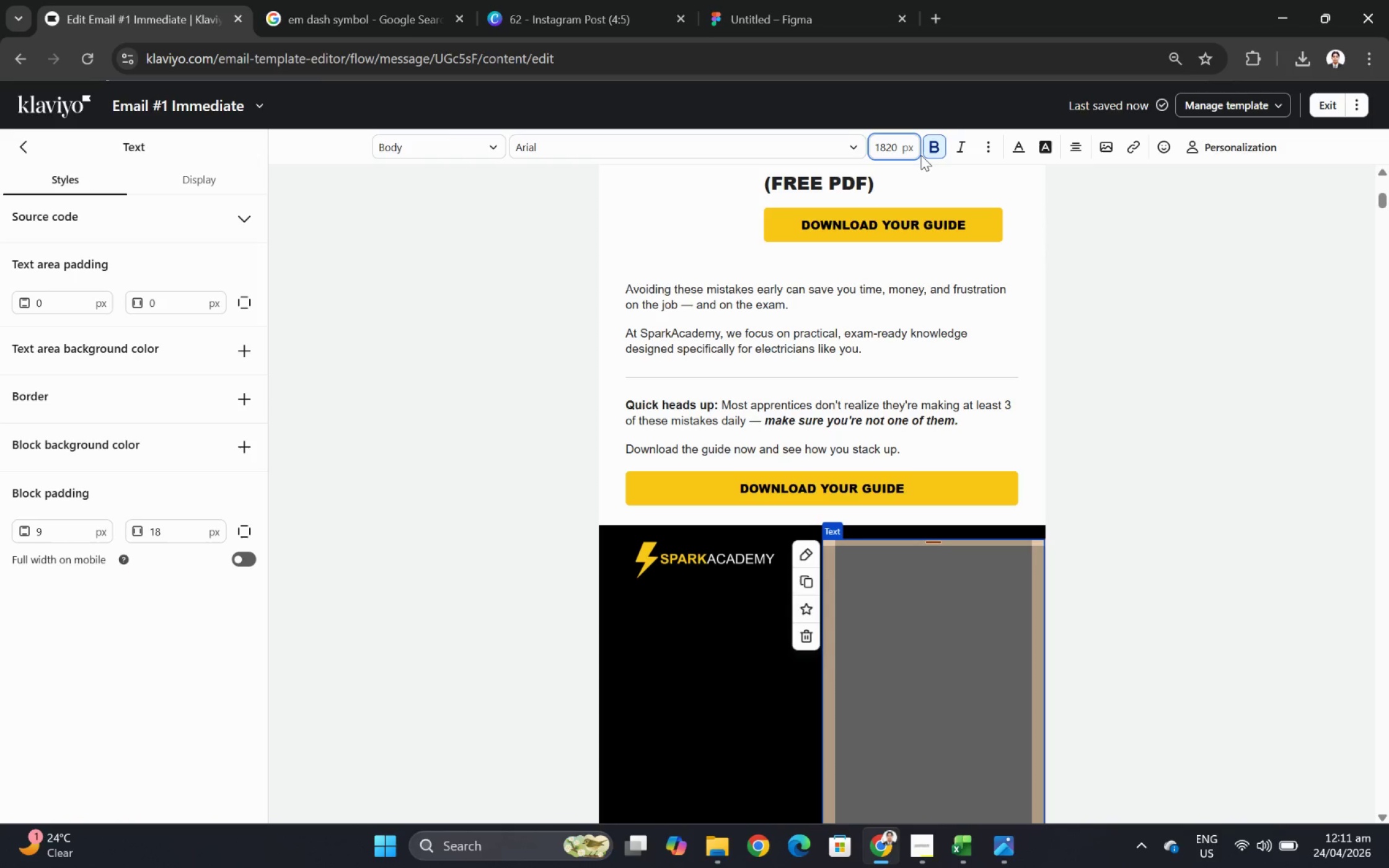 
key(Backspace)
 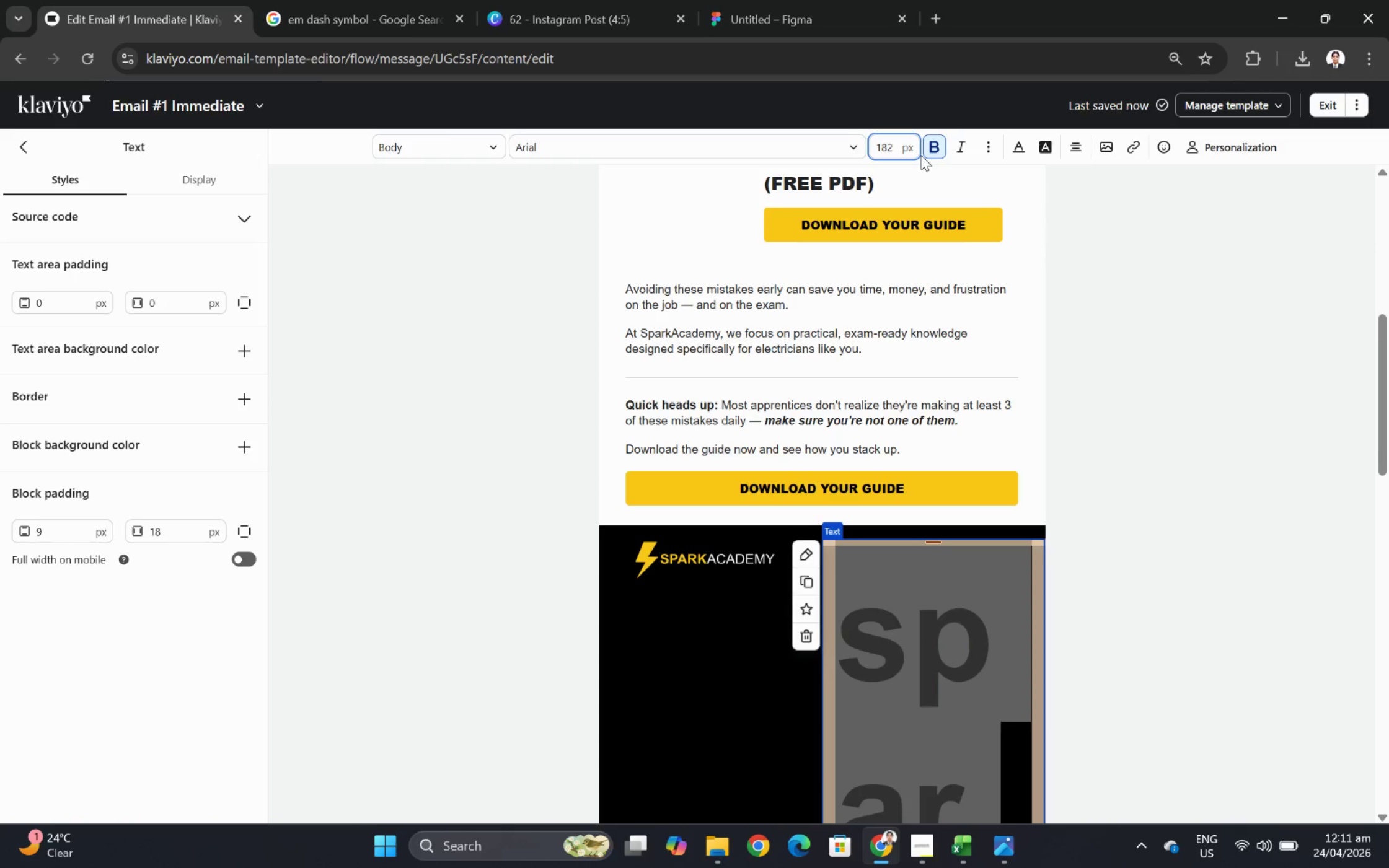 
key(Backspace)
 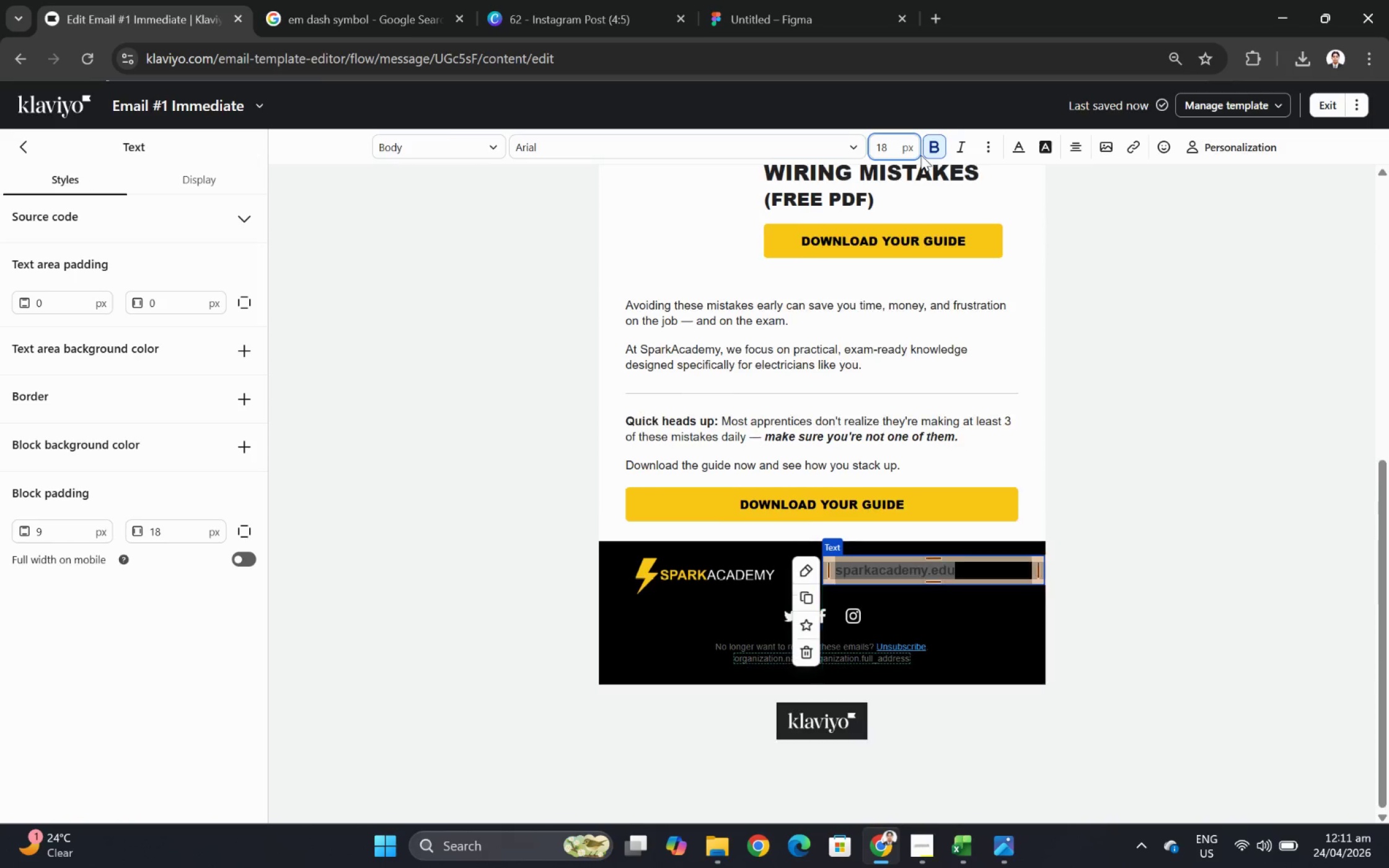 
key(Backspace)
 